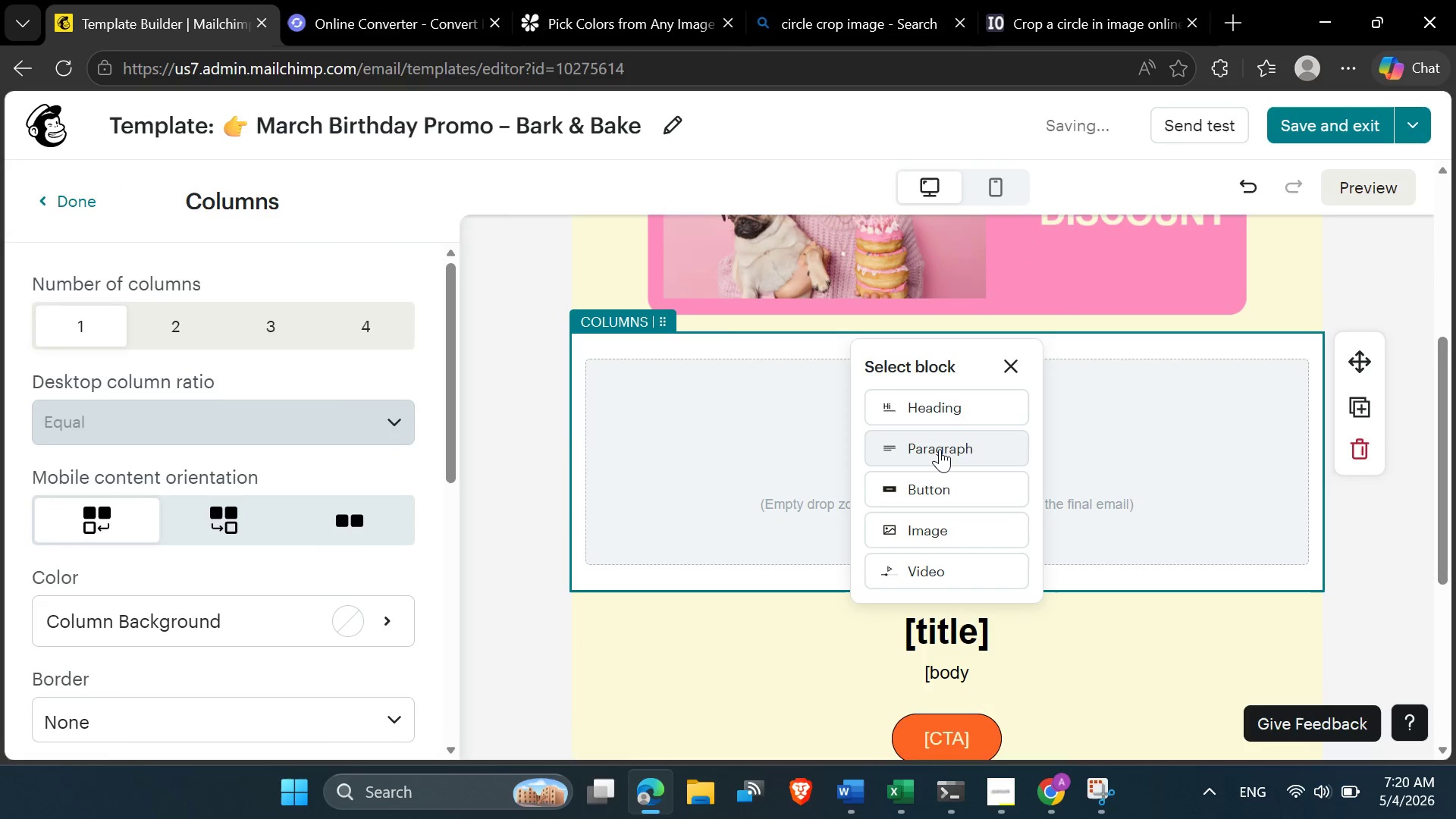 
left_click([940, 449])
 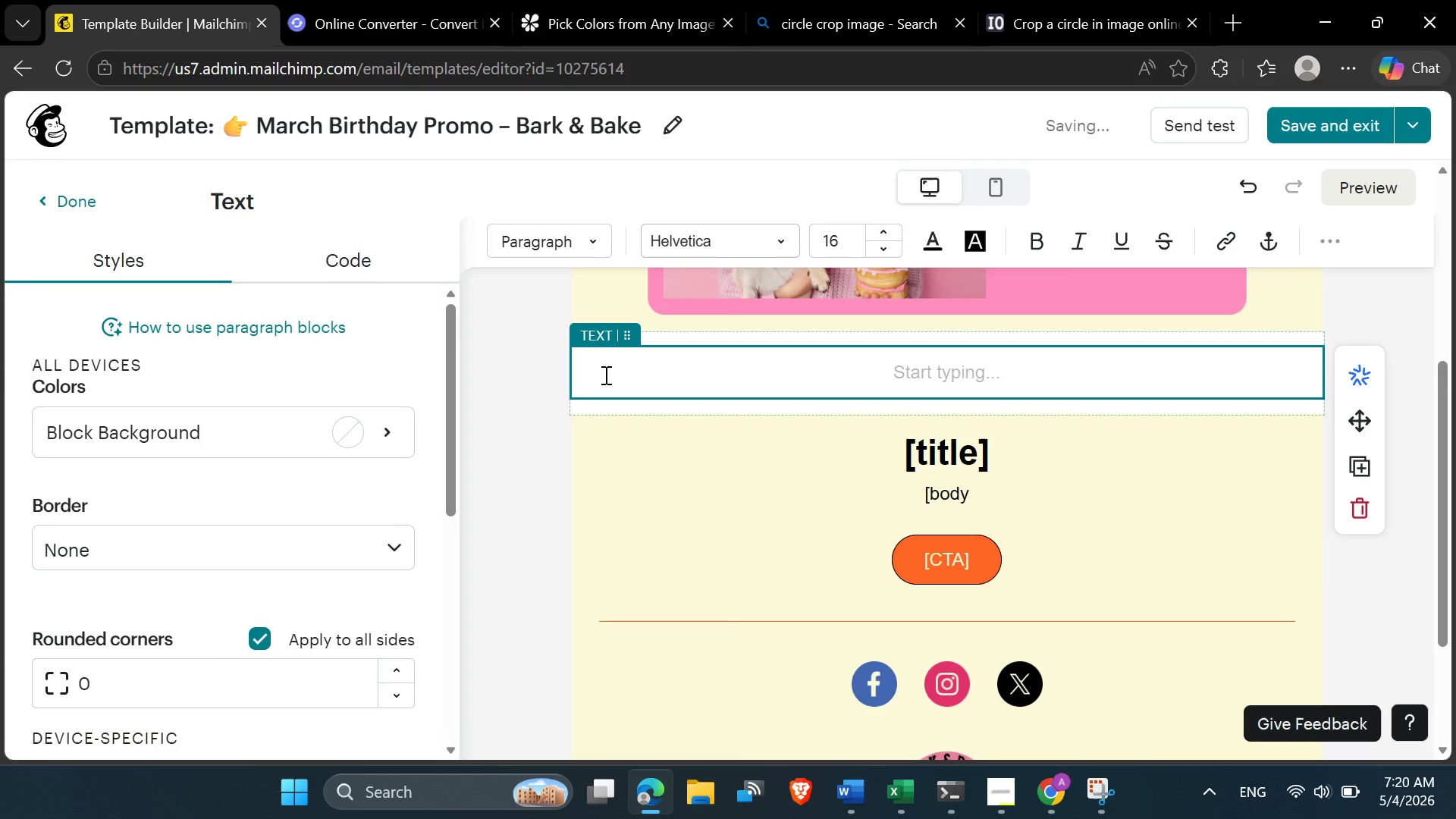 
wait(5.69)
 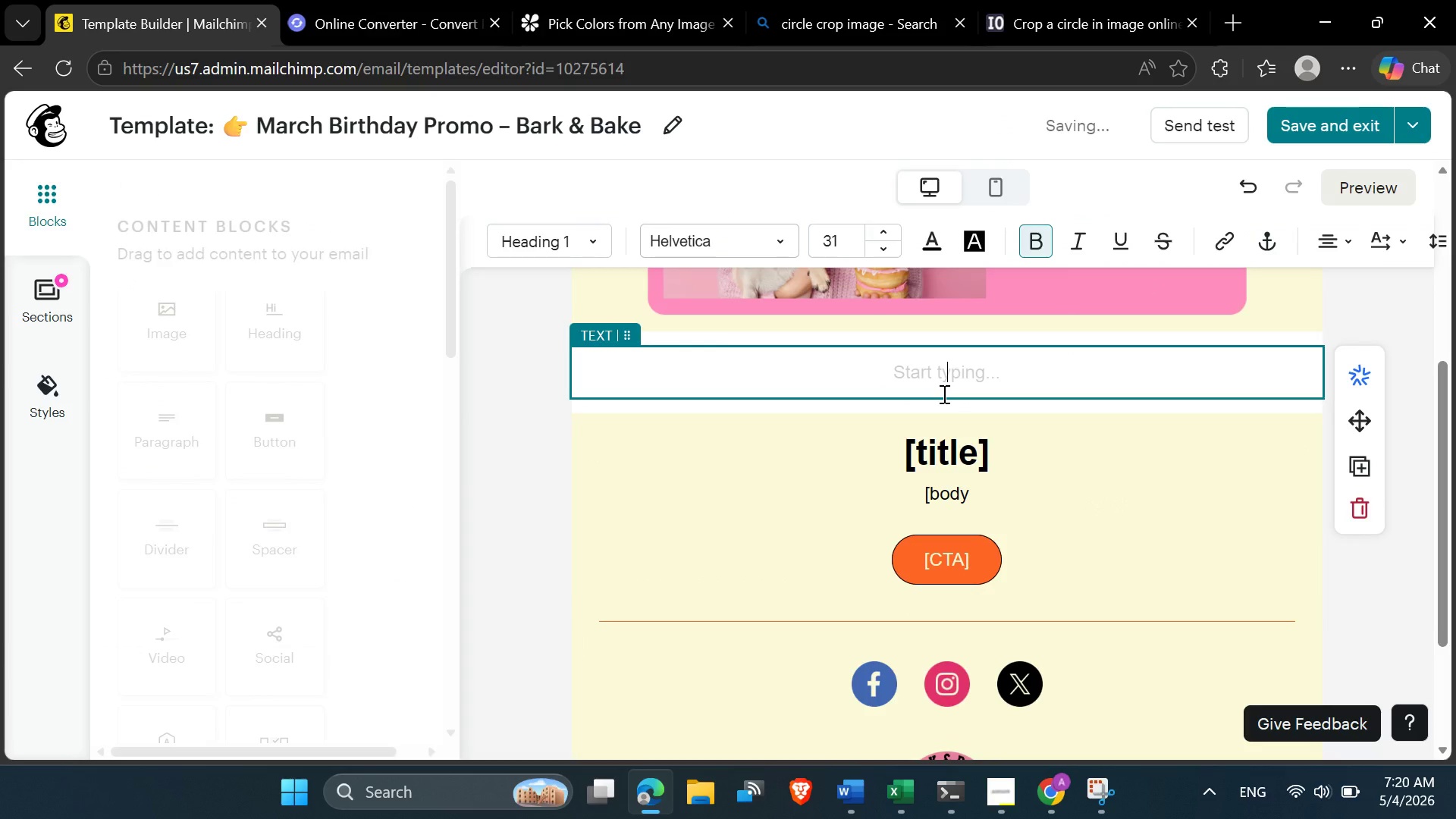 
left_click([604, 408])
 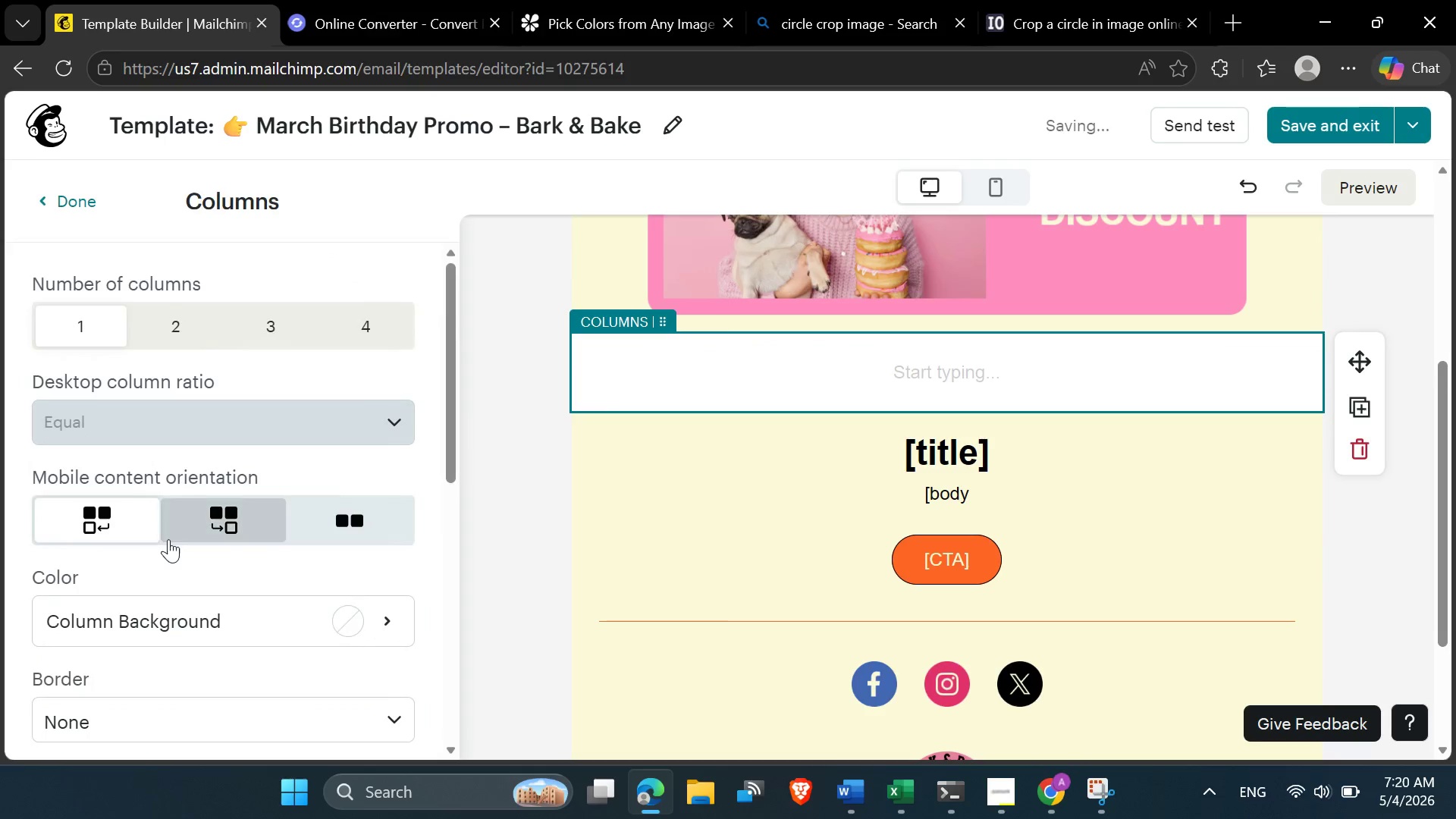 
scroll: coordinate [168, 544], scroll_direction: down, amount: 3.0
 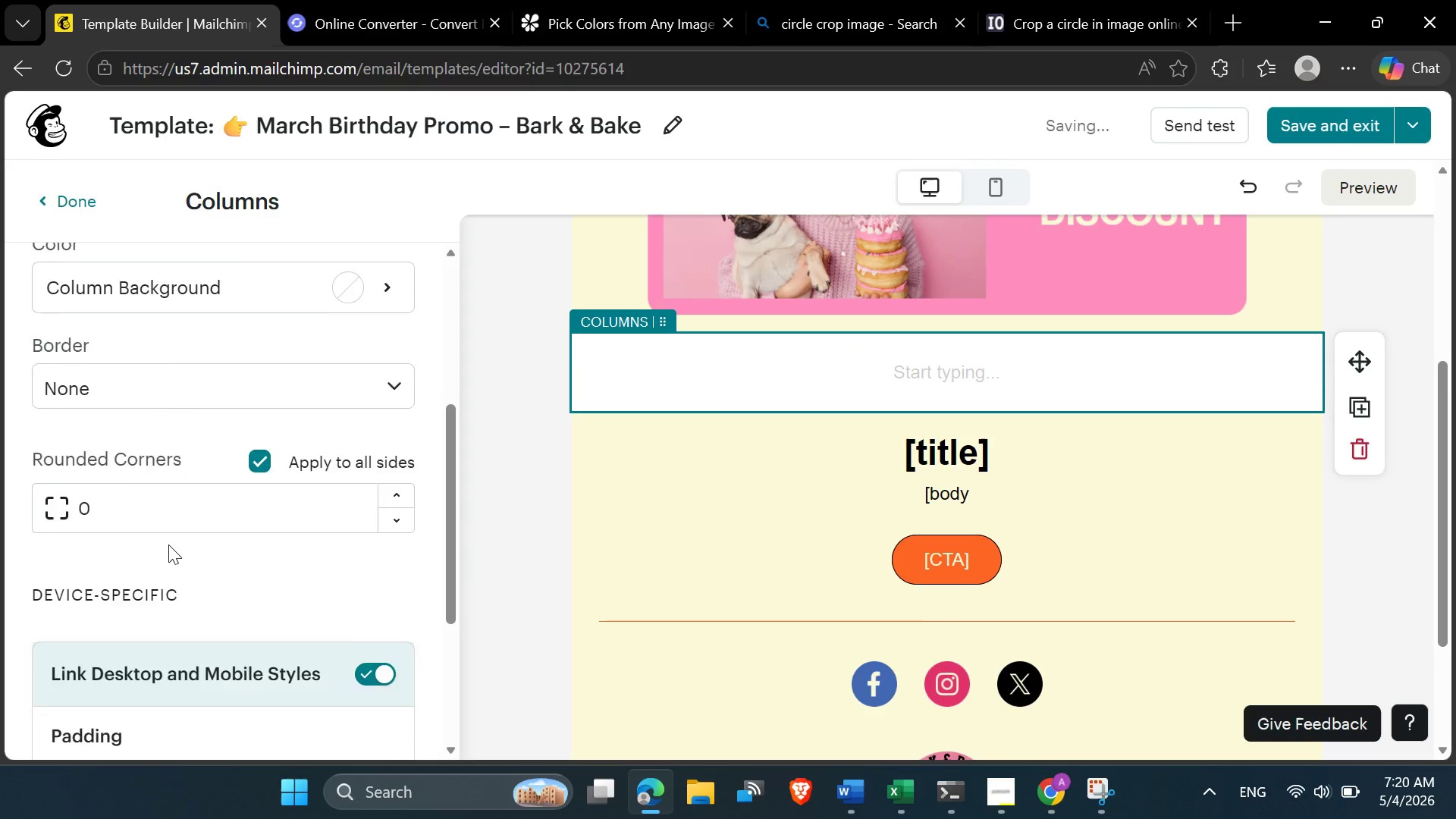 
scroll: coordinate [168, 544], scroll_direction: up, amount: 3.0
 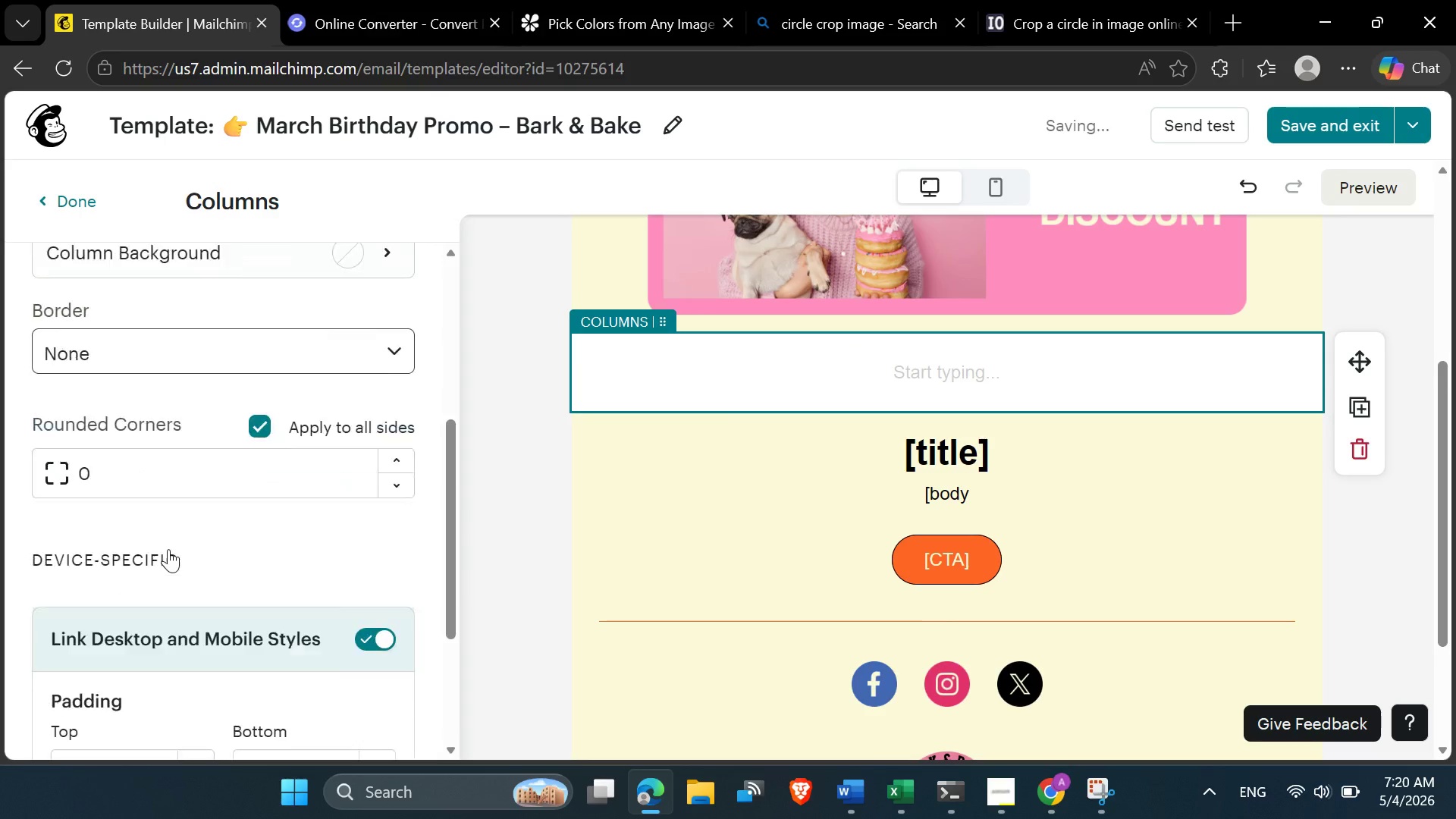 
scroll: coordinate [170, 558], scroll_direction: down, amount: 9.0
 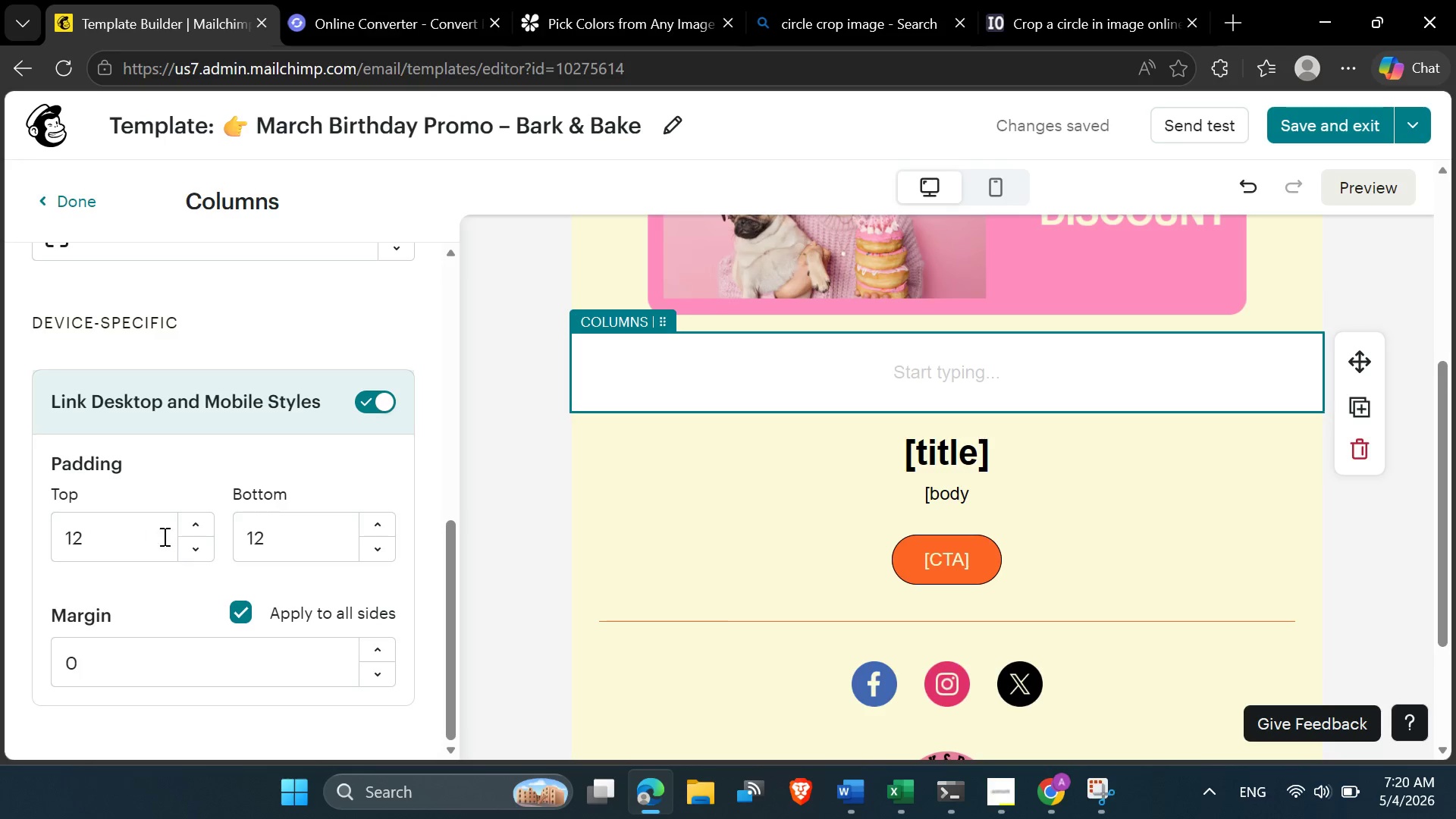 
wait(9.13)
 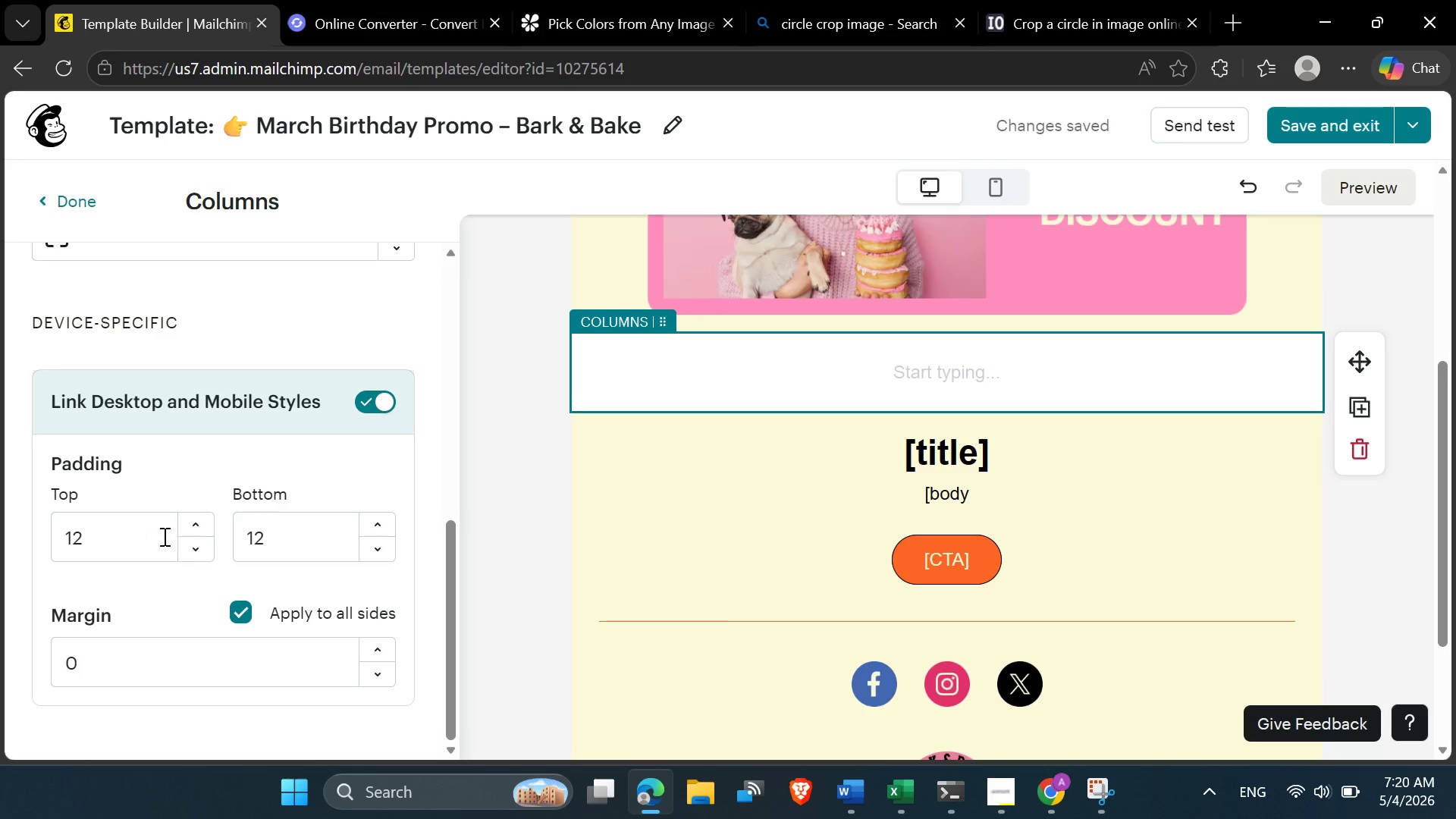 
left_click([594, 335])
 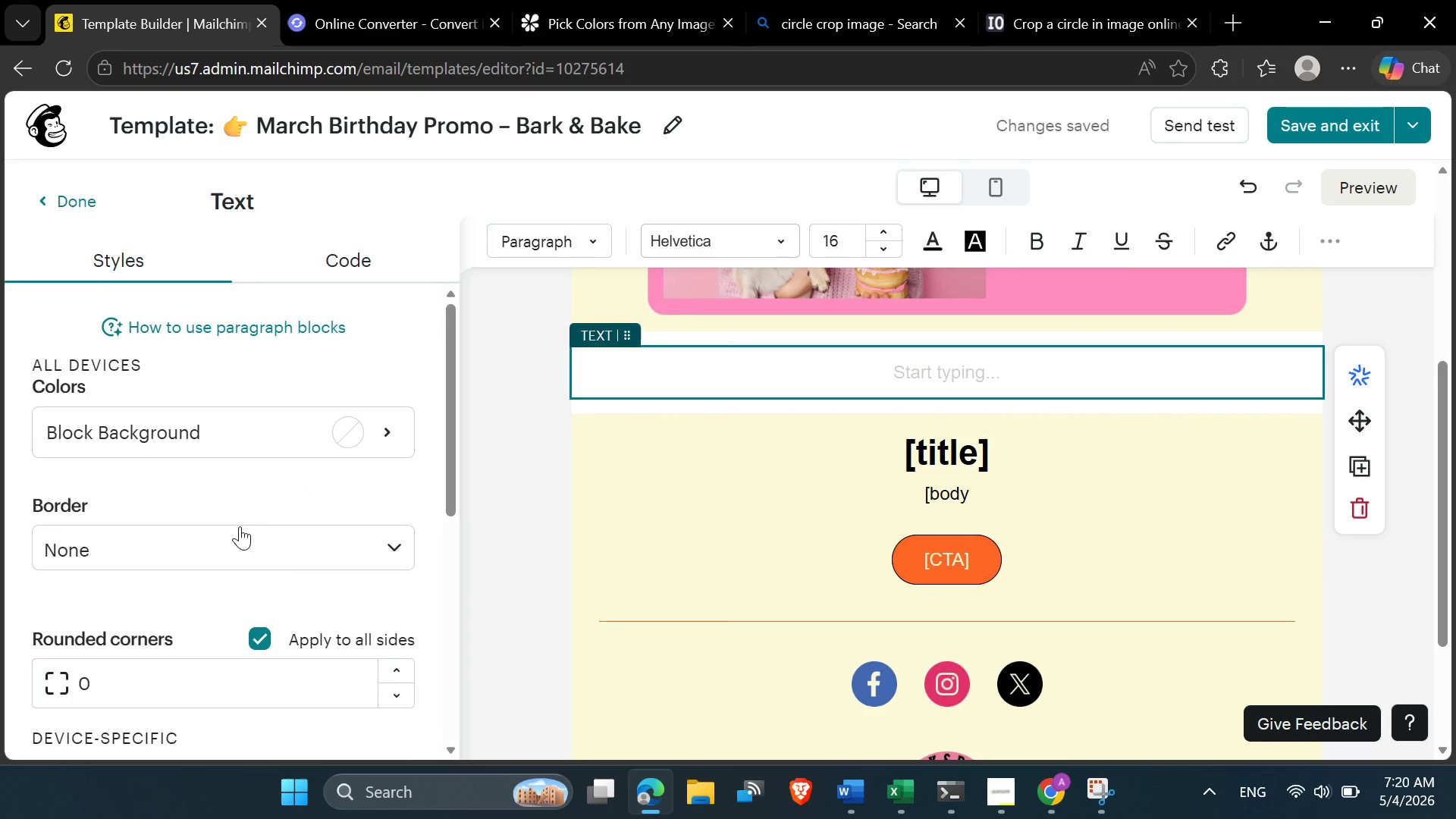 
scroll: coordinate [235, 541], scroll_direction: down, amount: 4.0
 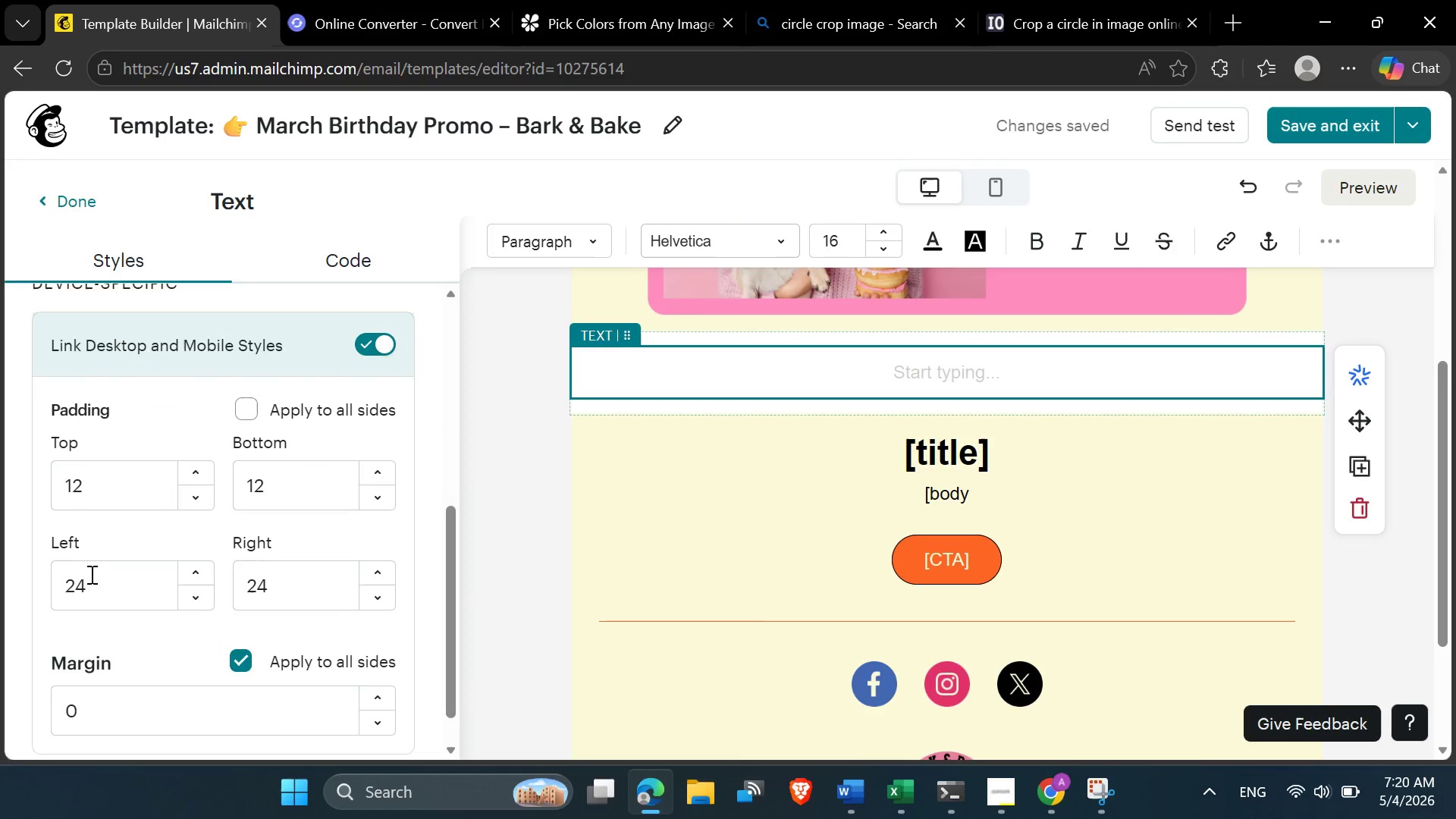 
left_click_drag(start_coordinate=[93, 583], to_coordinate=[46, 585])
 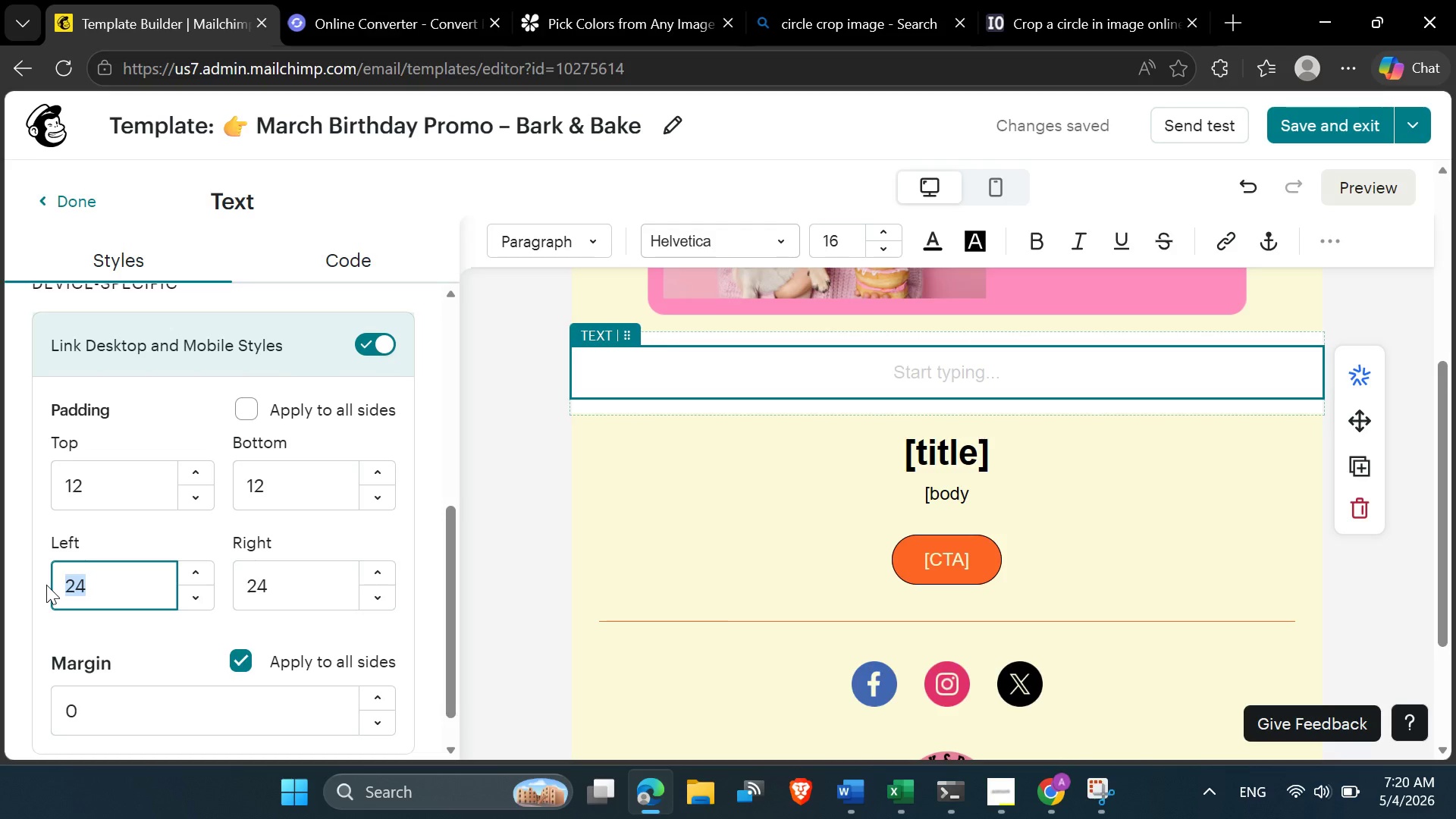 
wait(8.22)
 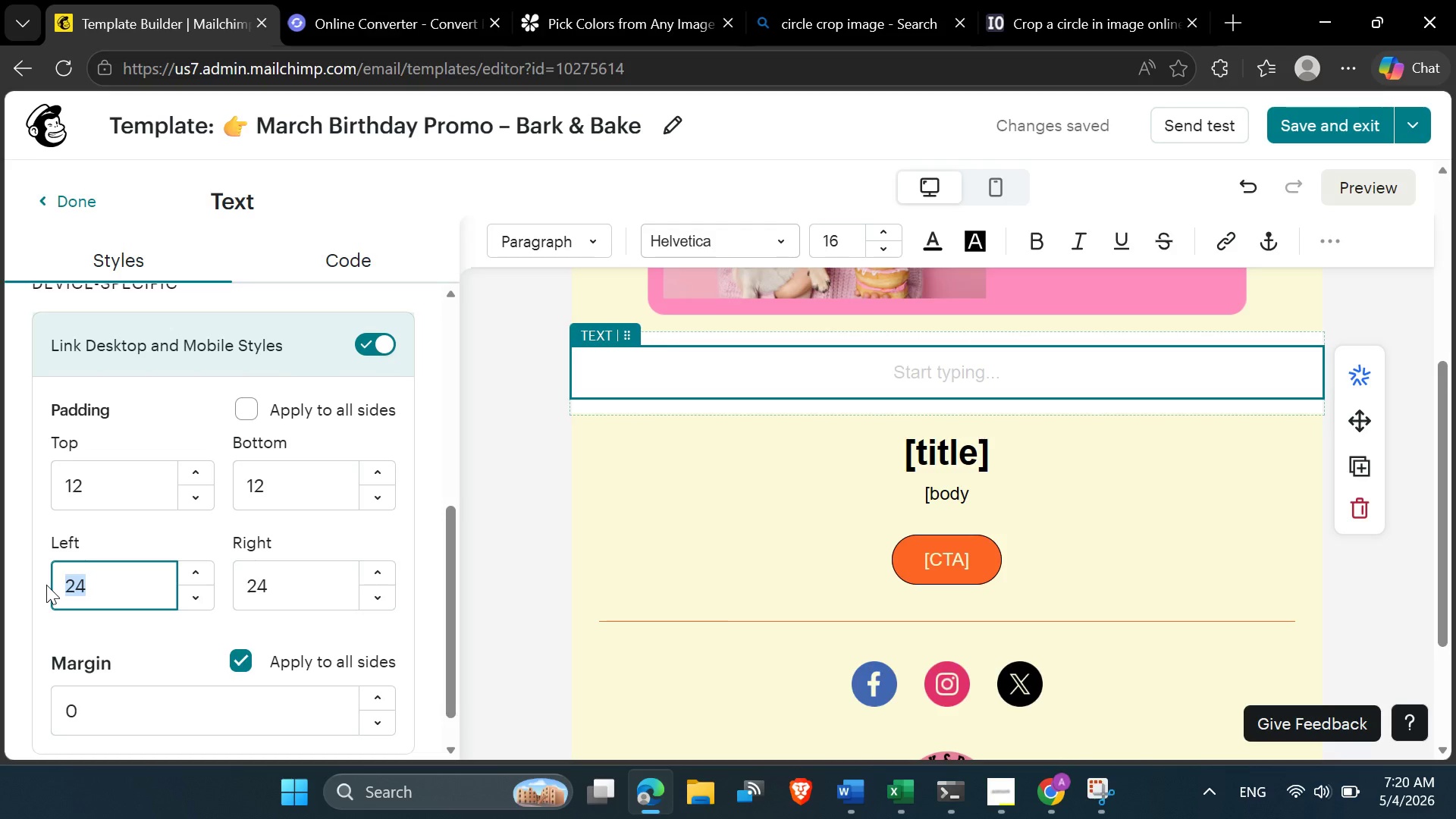 
type(4)
key(Backspace)
type(50)
 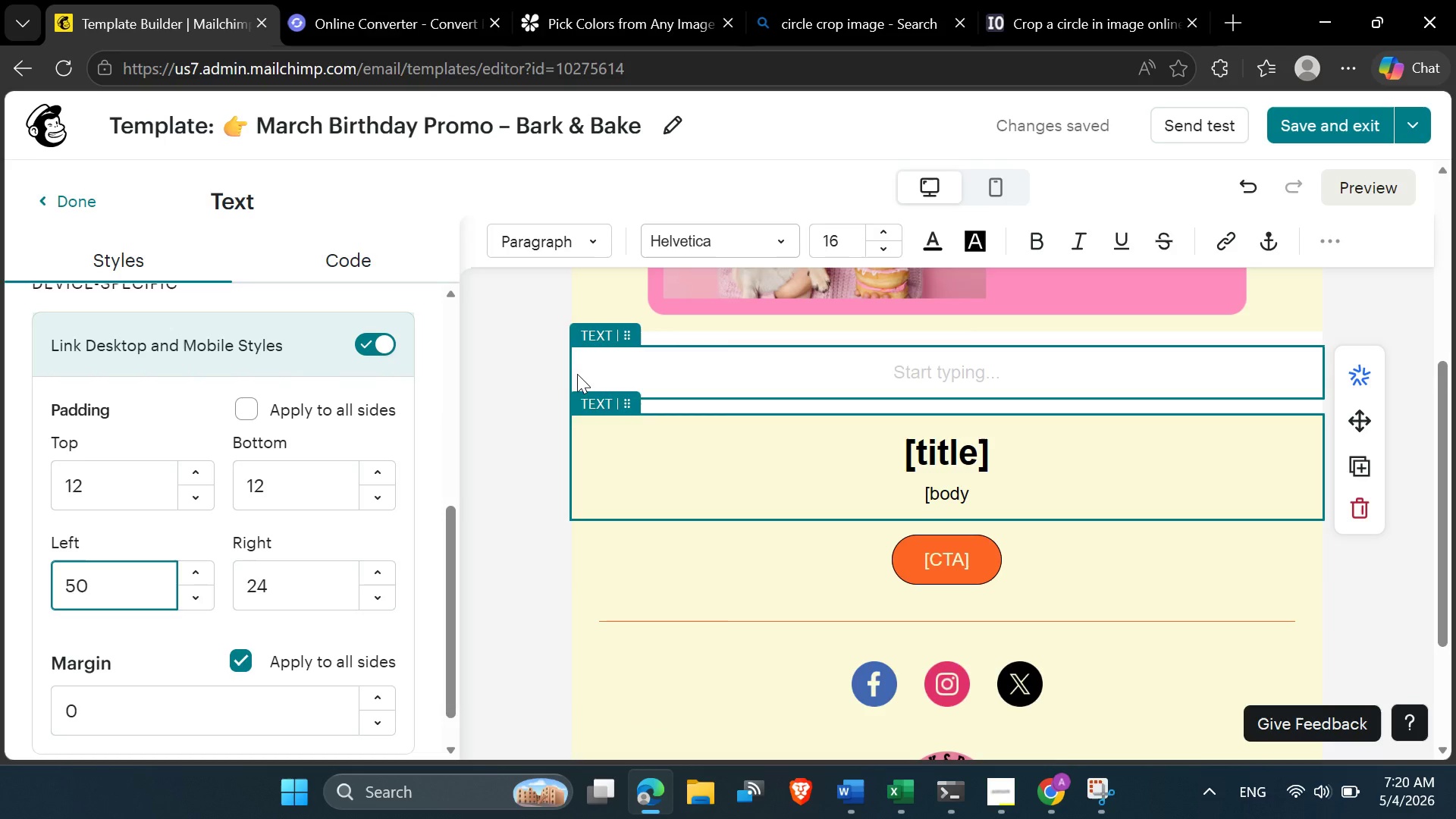 
left_click([526, 387])
 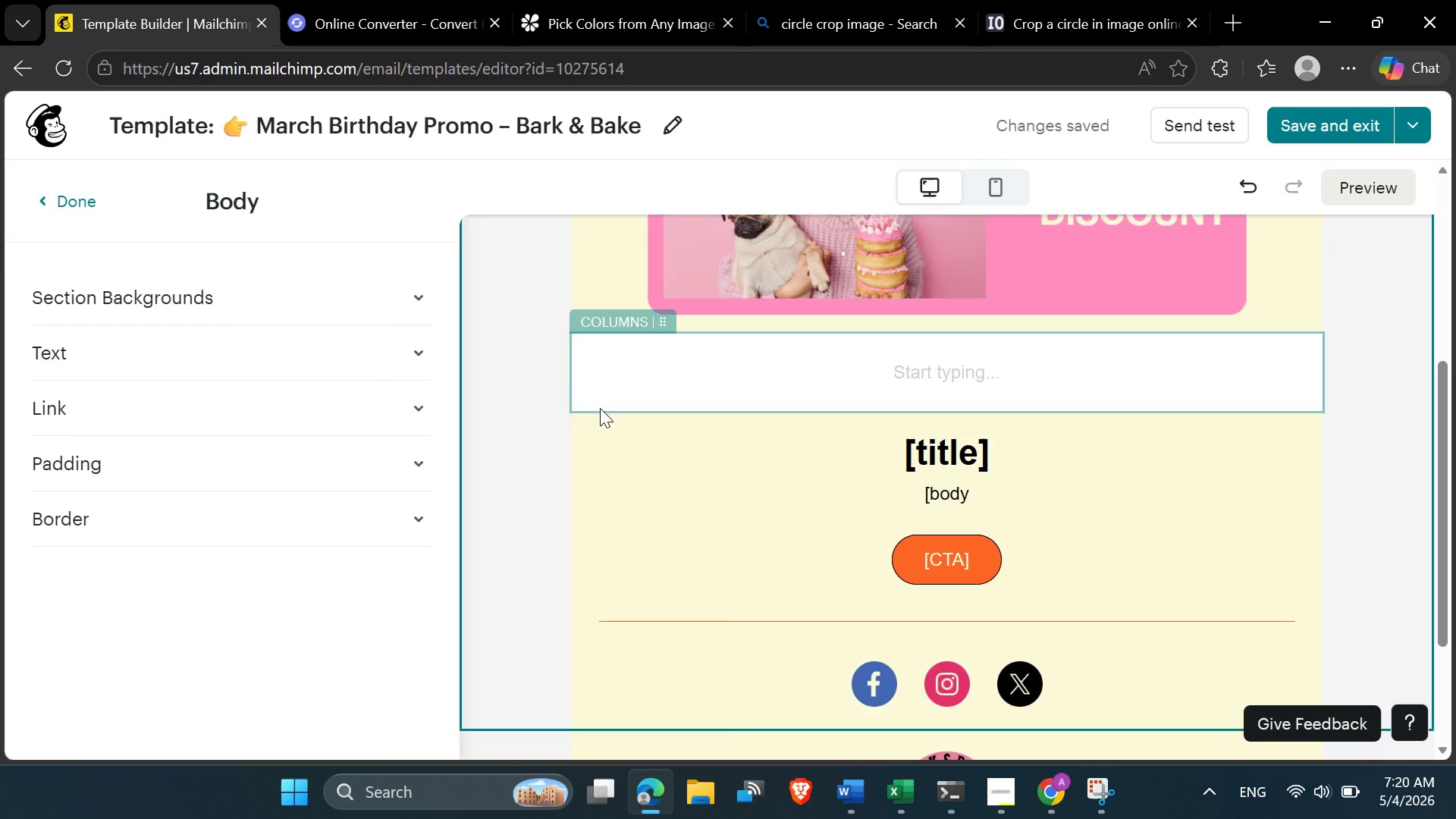 
left_click([600, 409])
 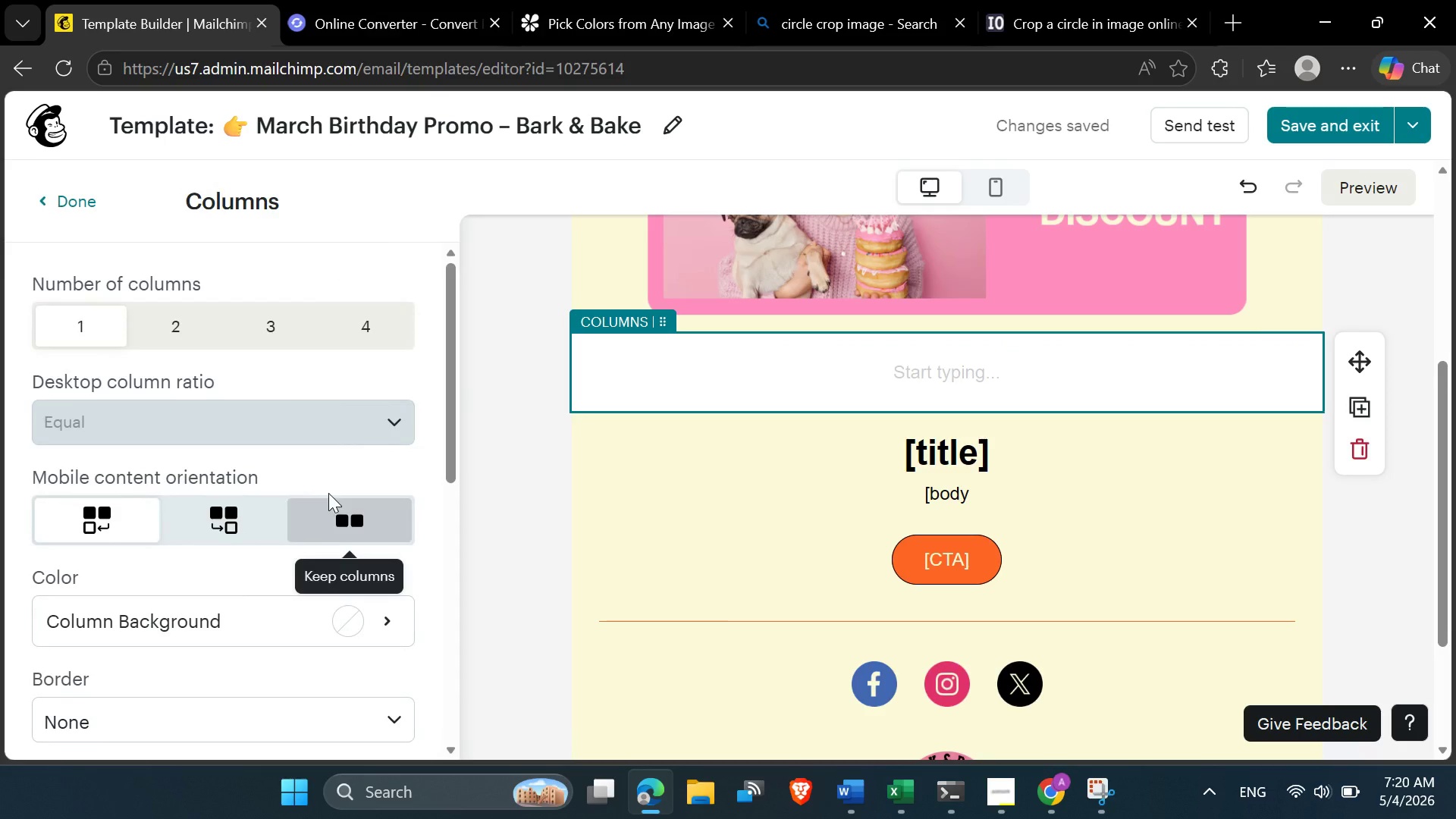 
scroll: coordinate [284, 412], scroll_direction: up, amount: 4.0
 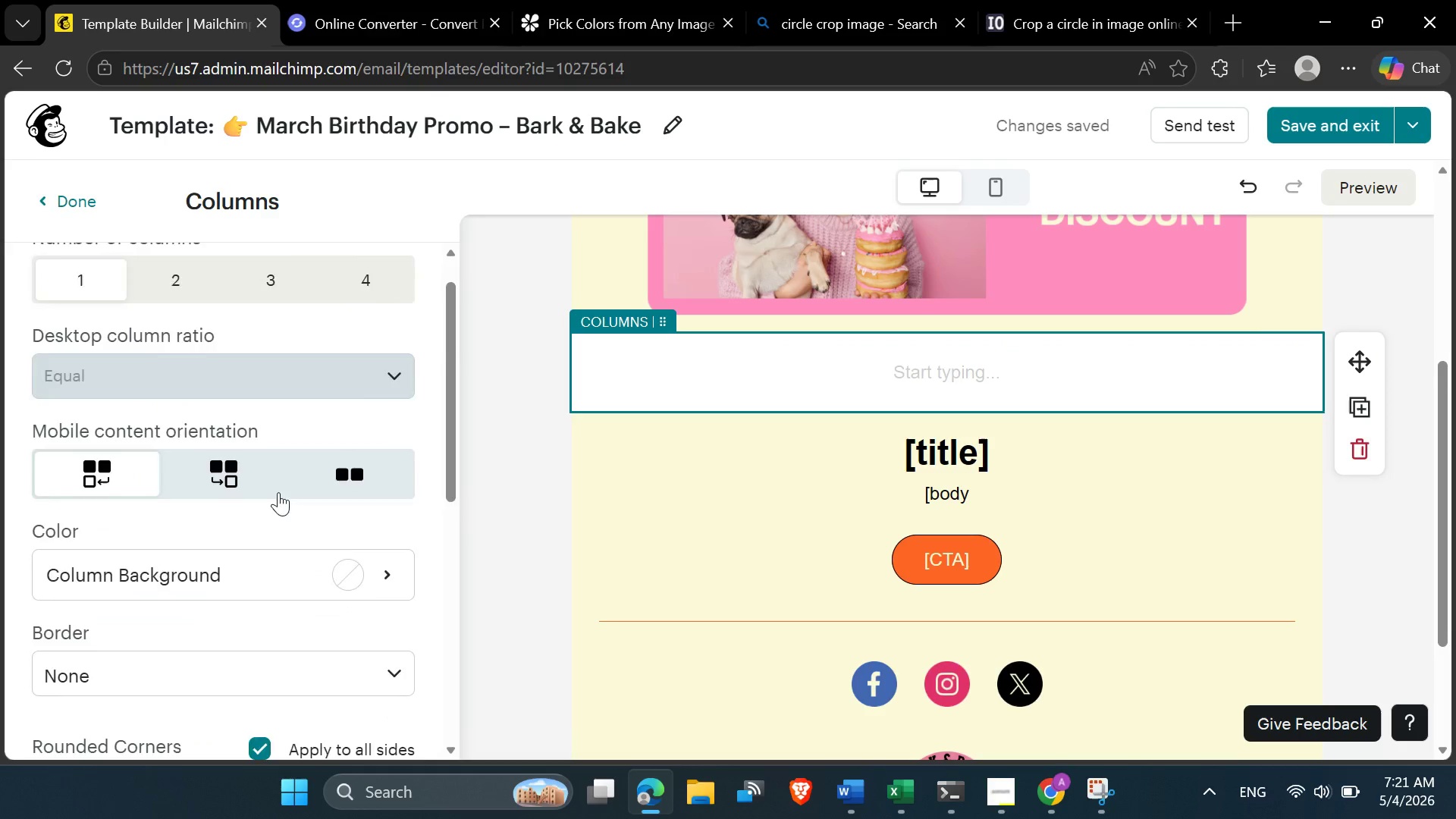 
scroll: coordinate [272, 477], scroll_direction: down, amount: 2.0
 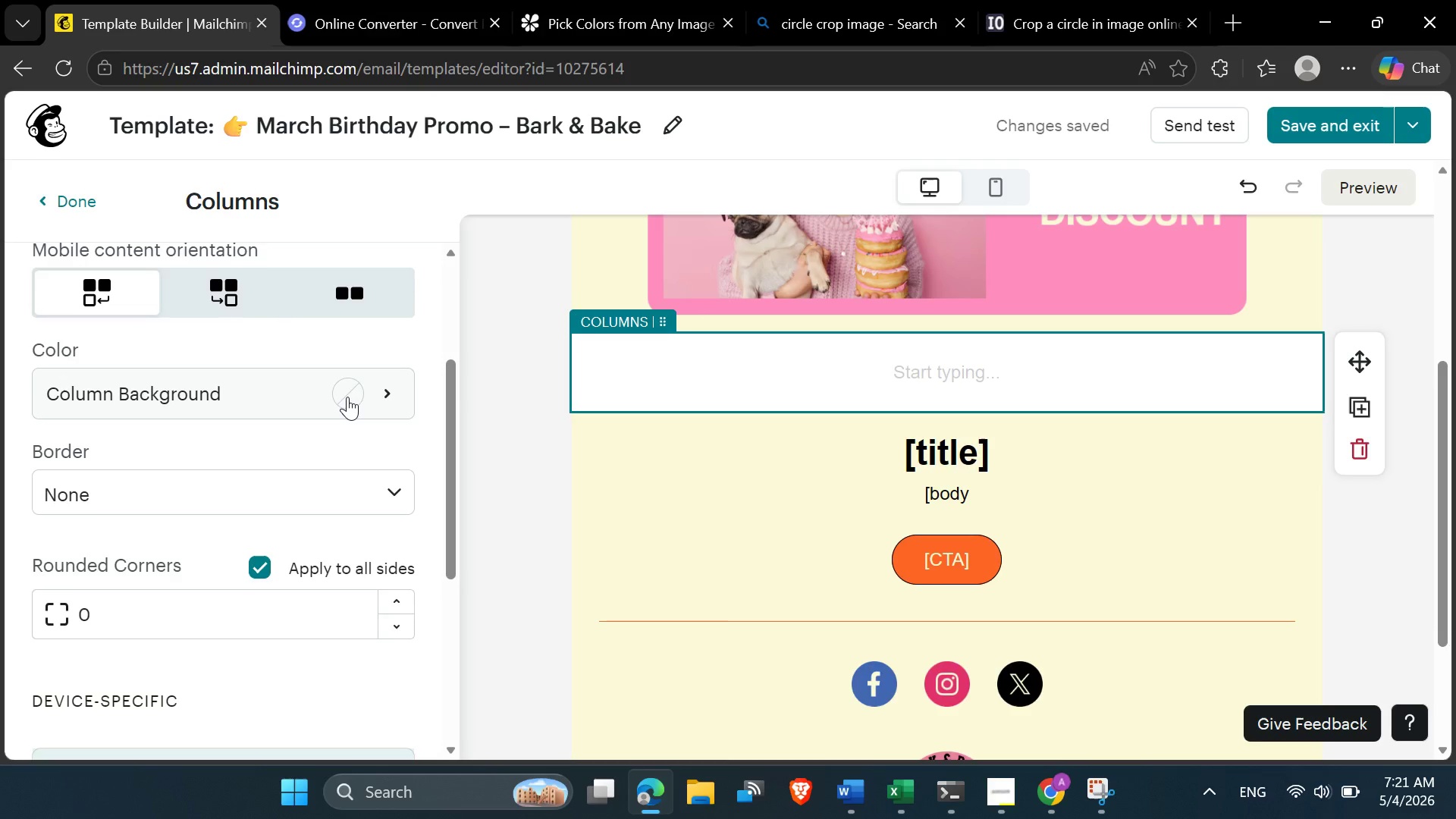 
left_click([347, 397])
 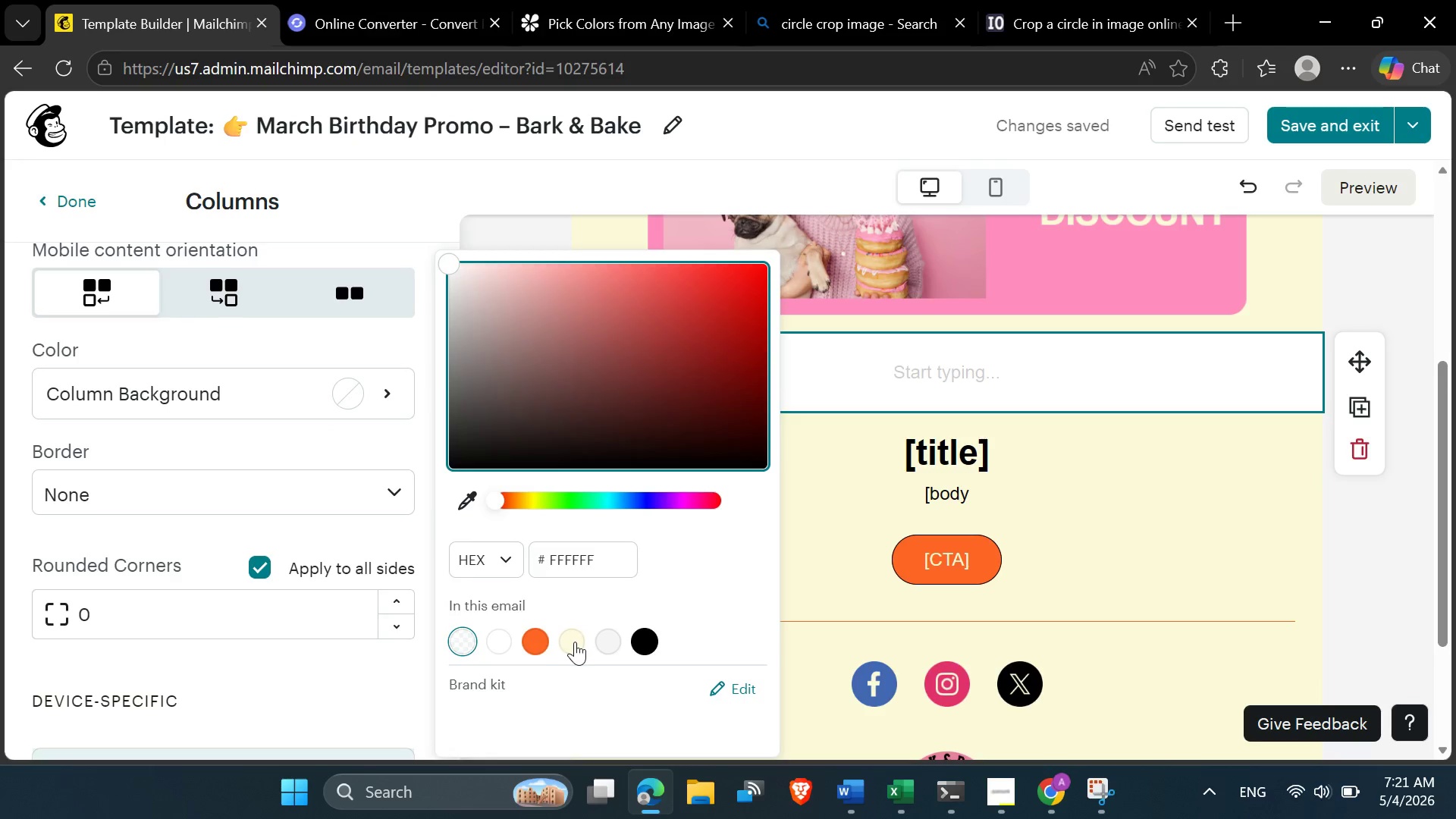 
left_click([575, 642])
 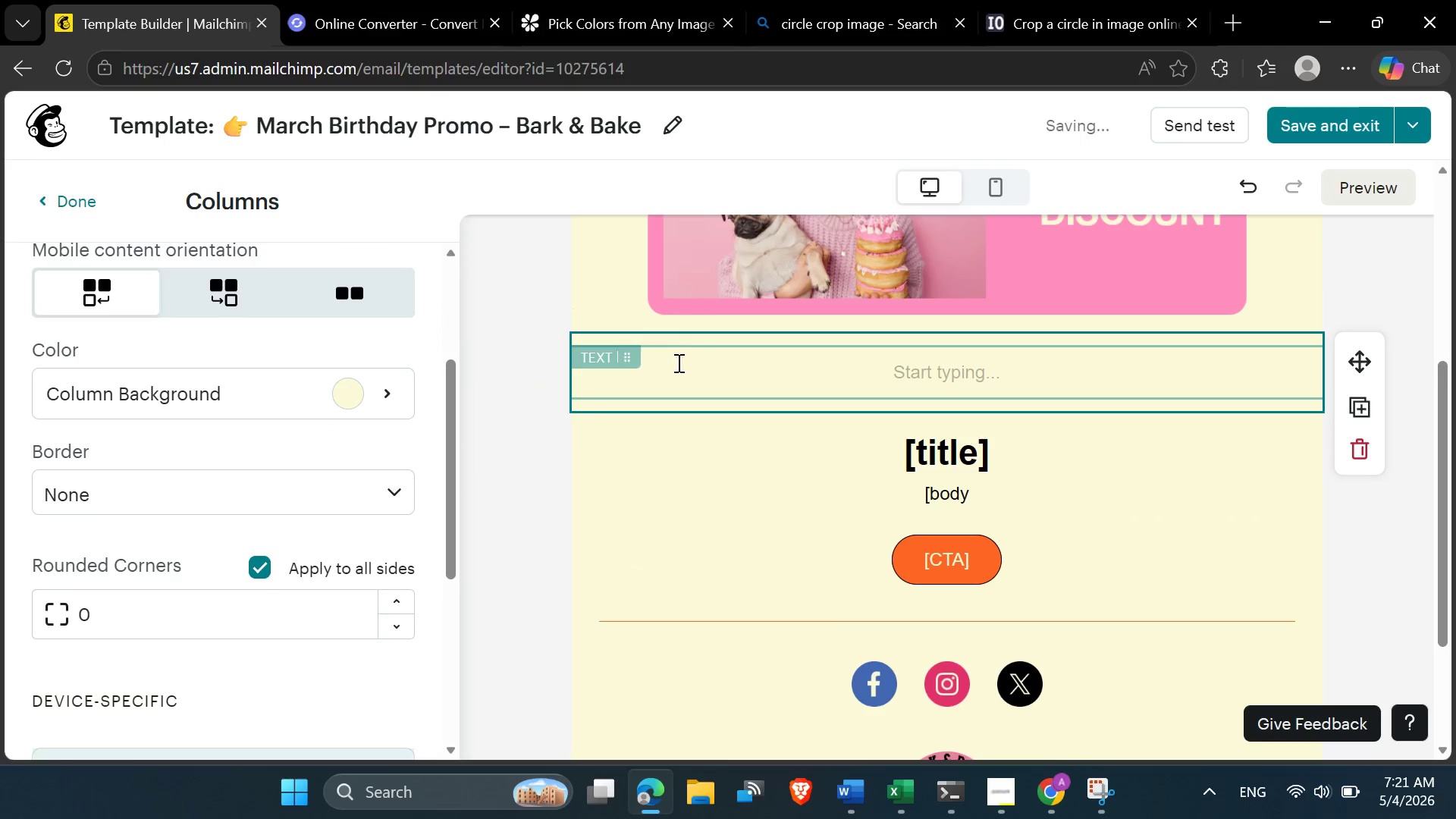 
wait(5.06)
 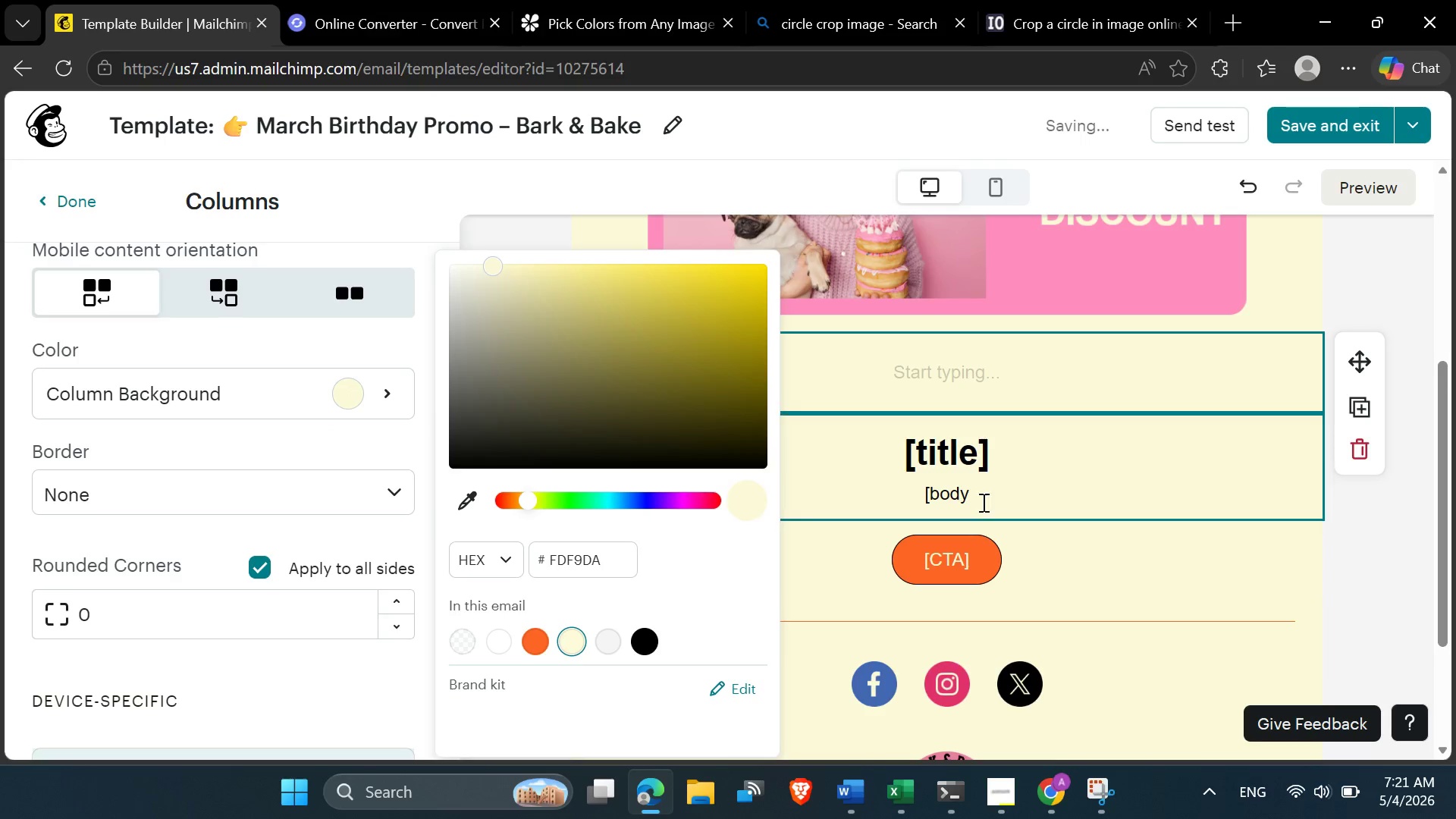 
left_click([663, 350])
 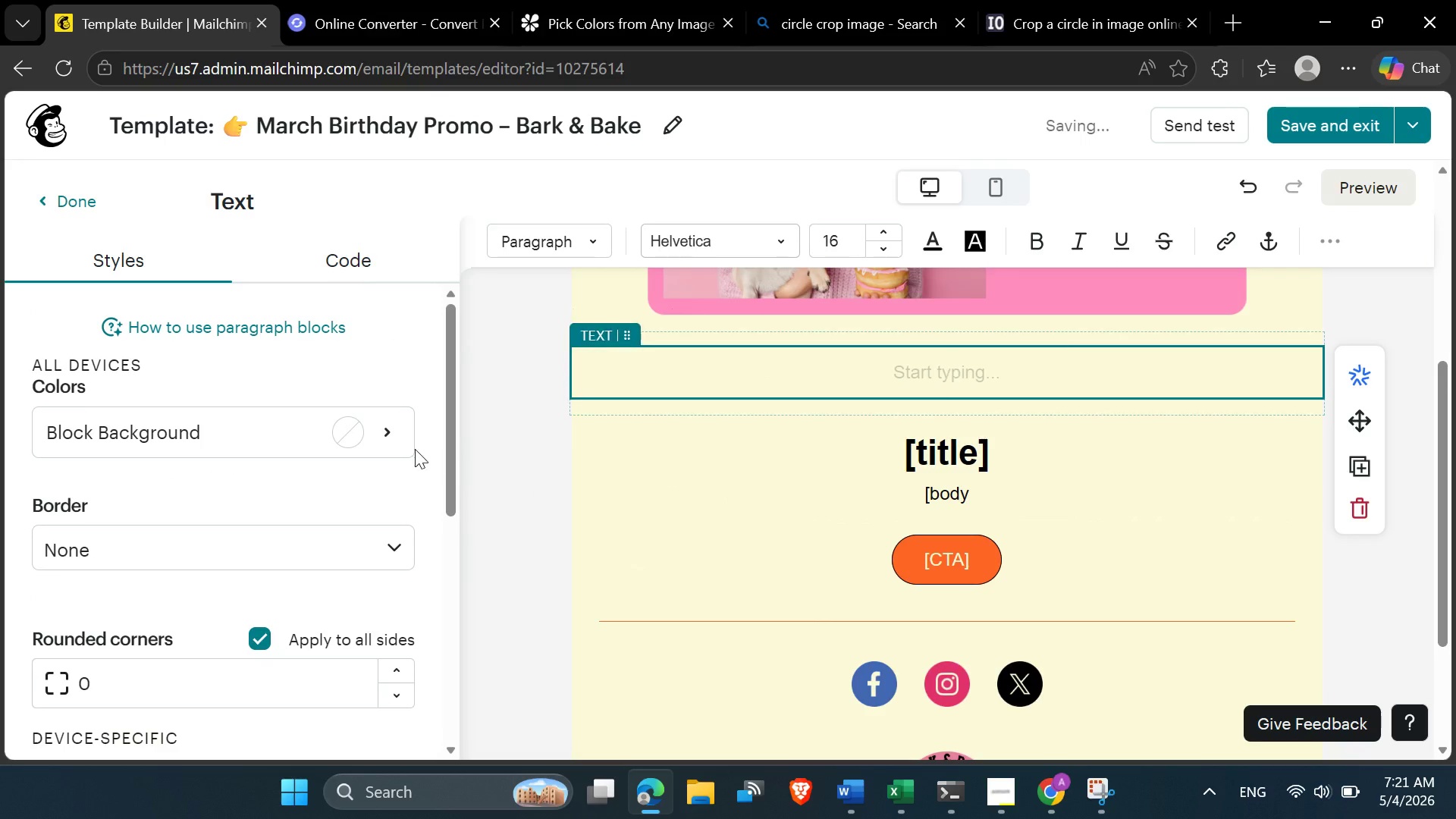 
left_click([352, 435])
 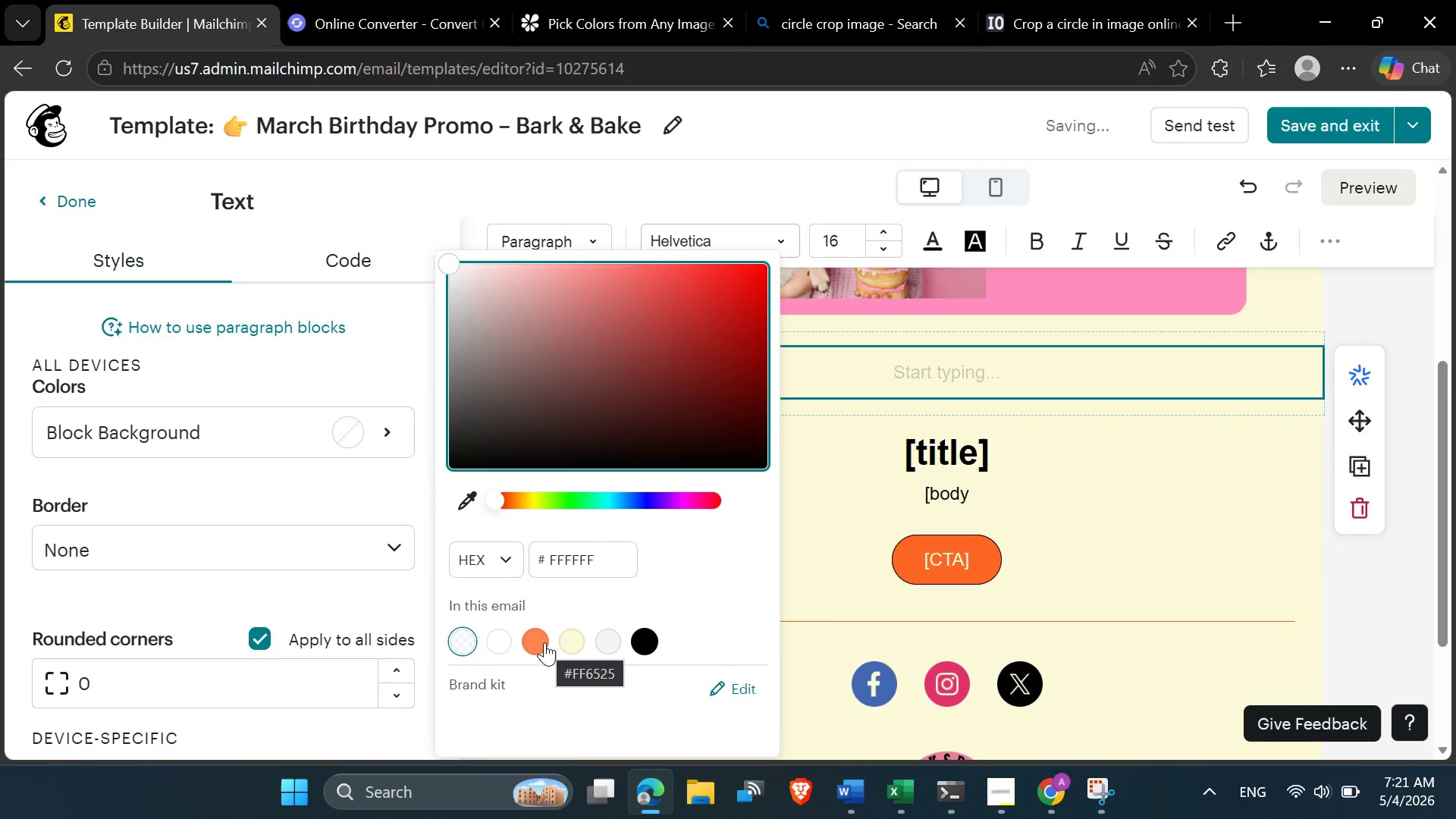 
left_click([544, 642])
 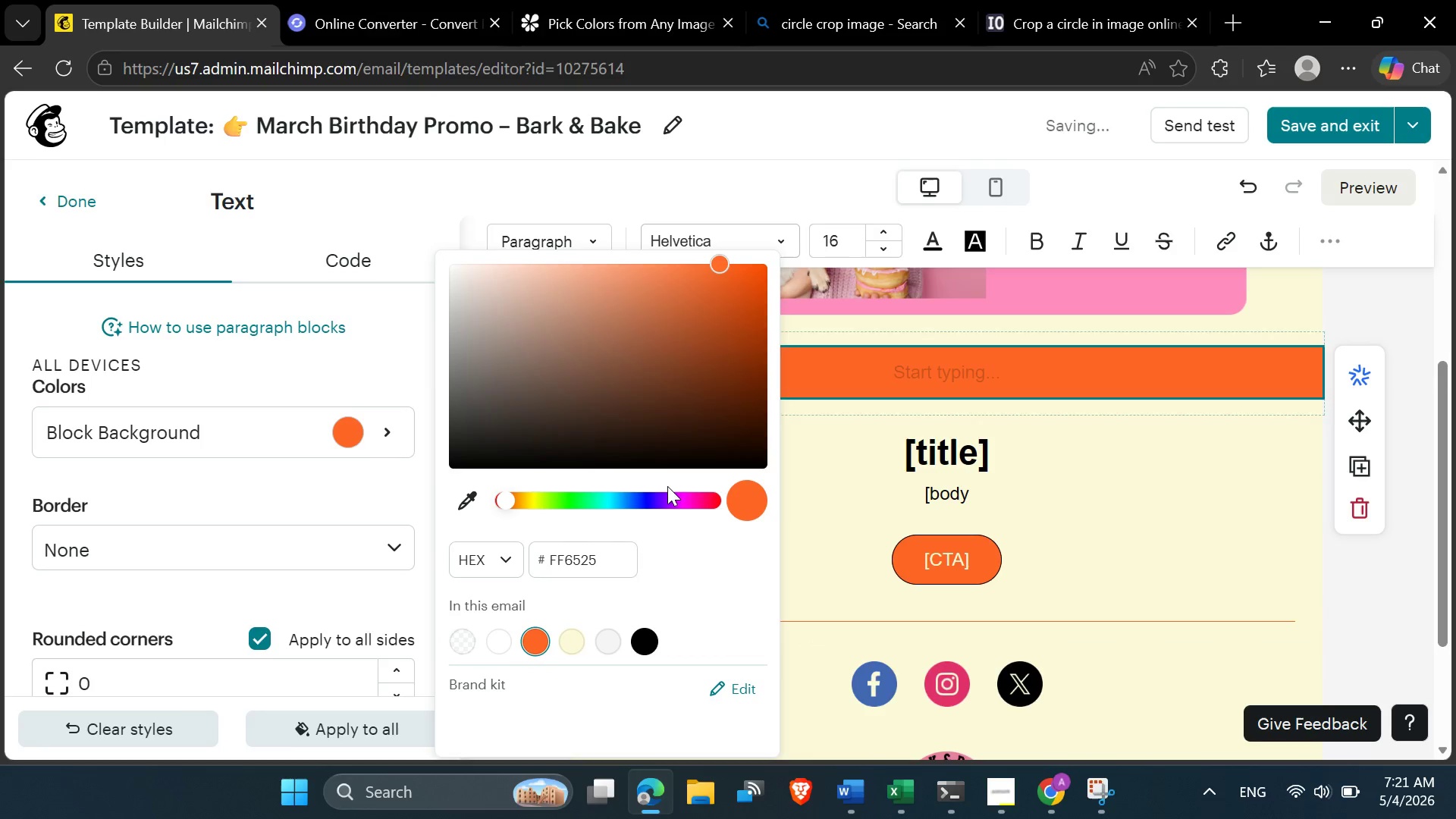 
left_click([968, 401])
 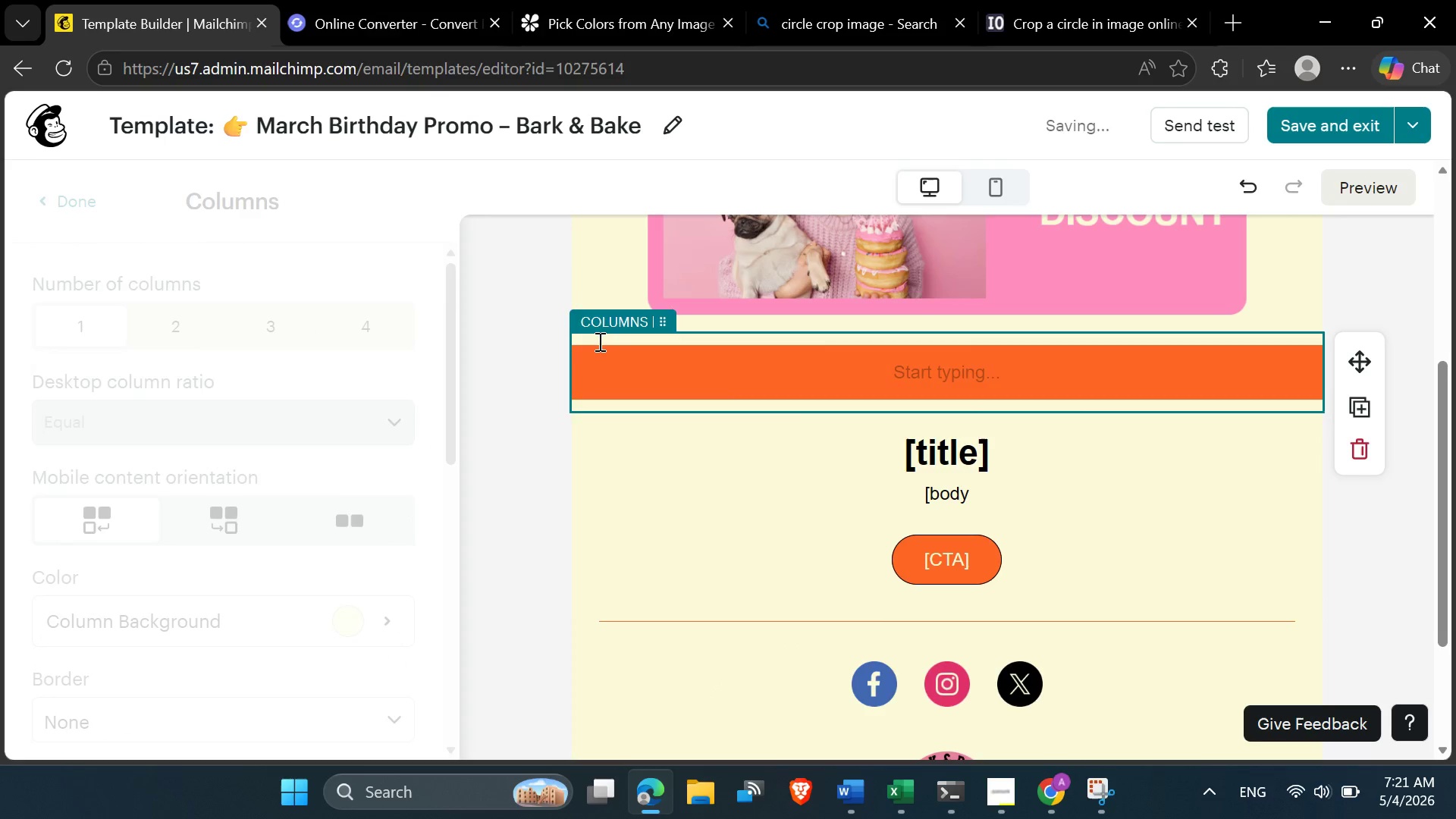 
mouse_move([591, 359])
 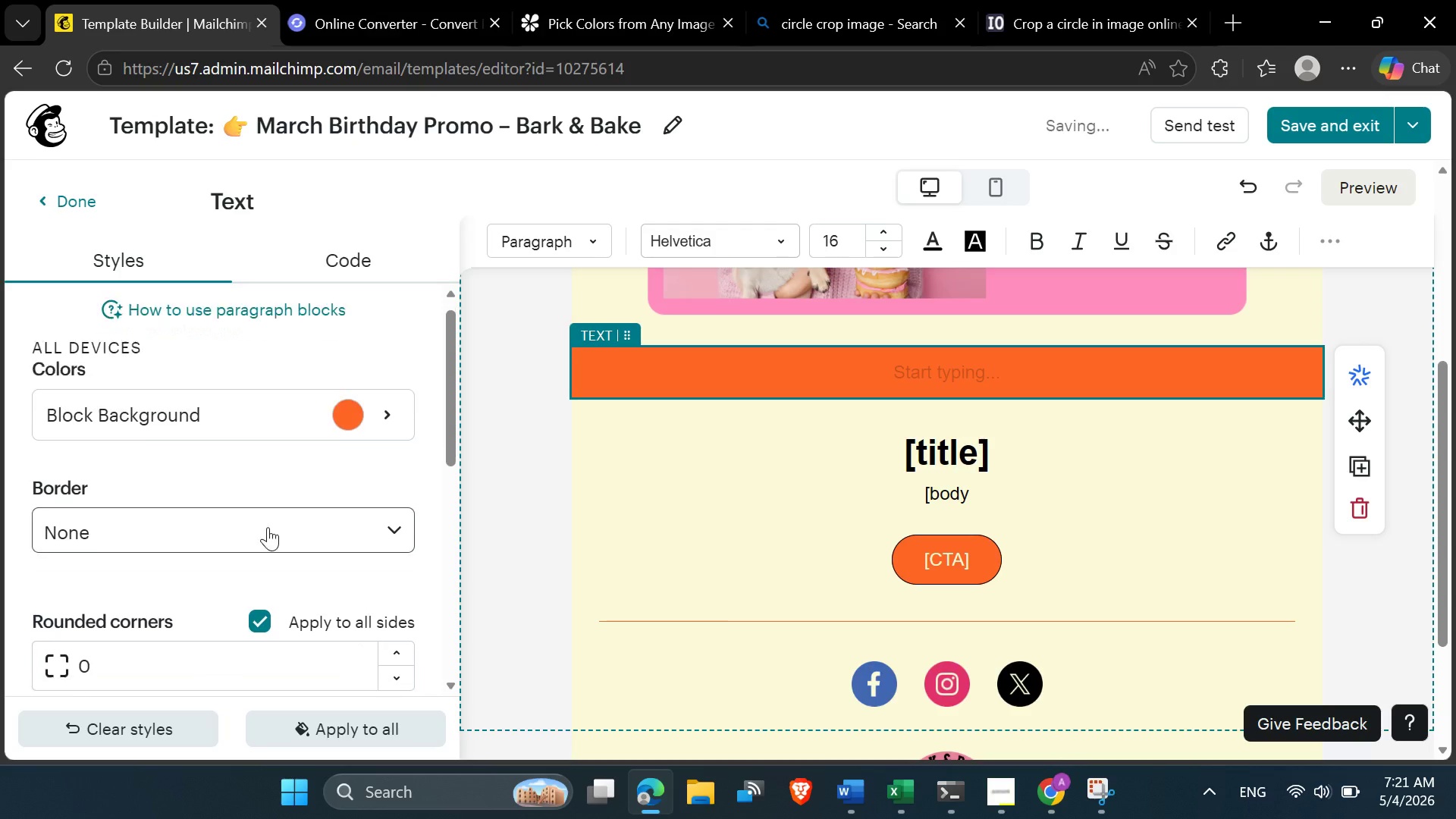 
scroll: coordinate [261, 554], scroll_direction: down, amount: 4.0
 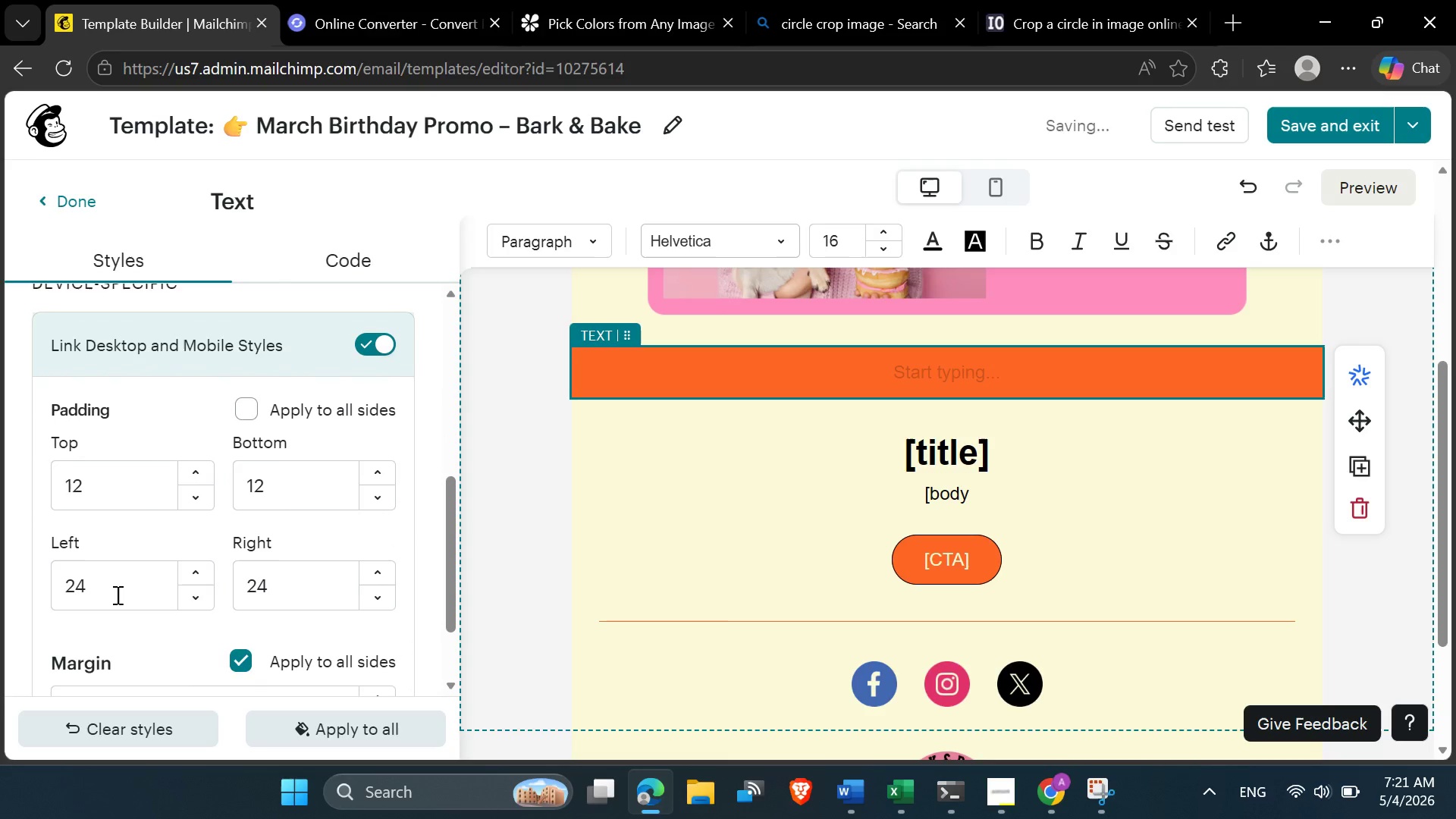 
left_click_drag(start_coordinate=[115, 595], to_coordinate=[62, 595])
 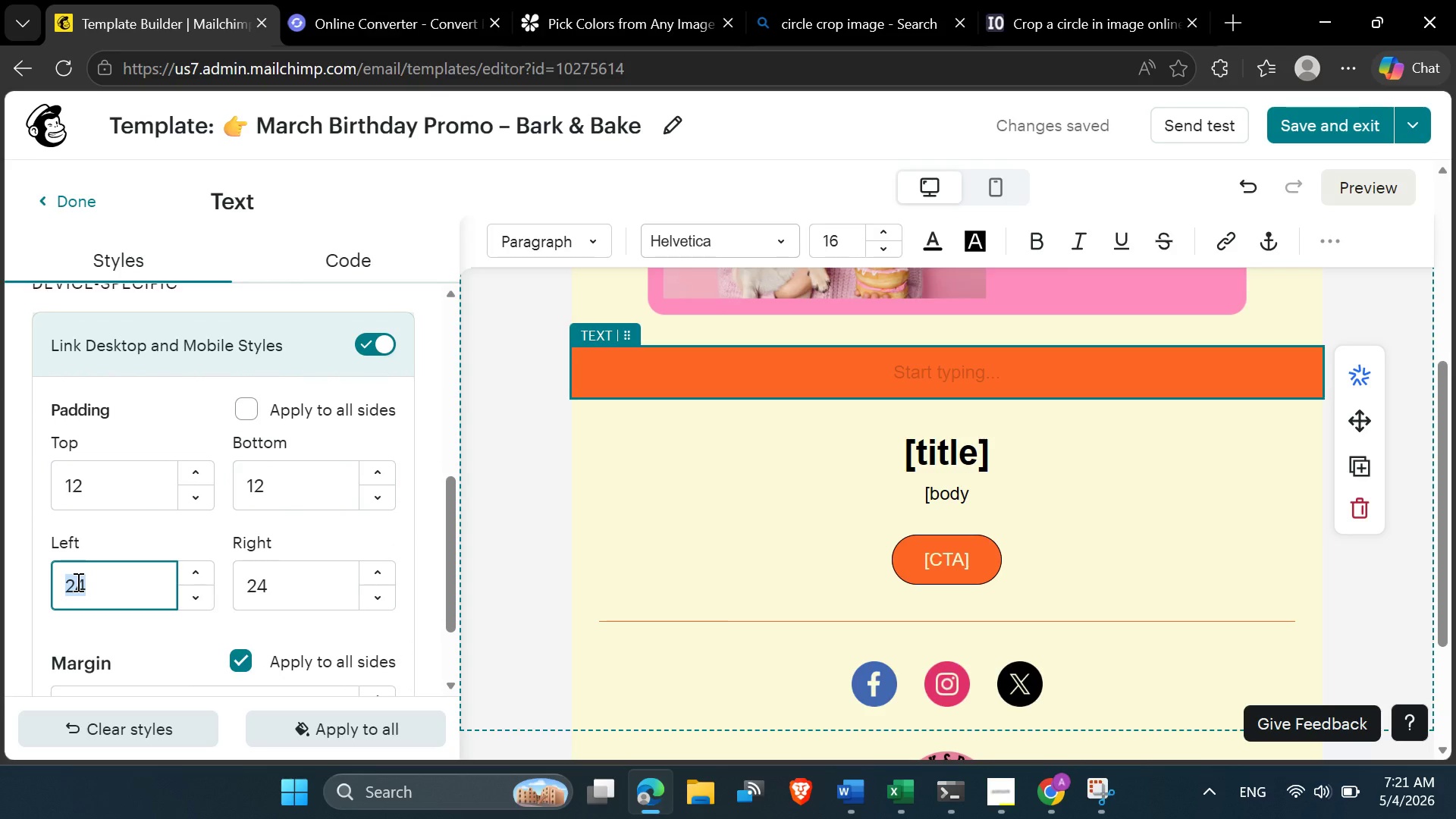 
key(1)
 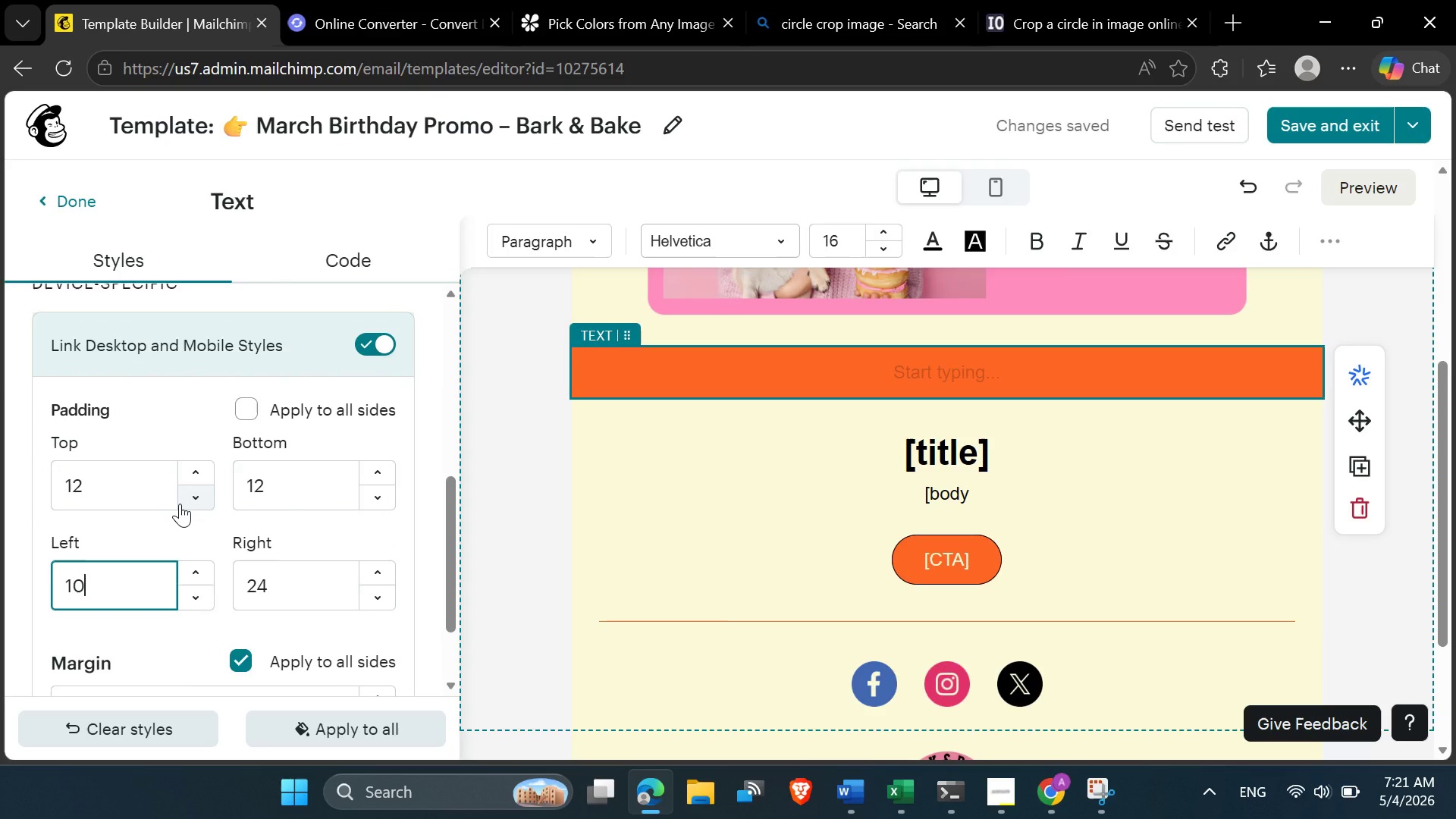 
type(00)
 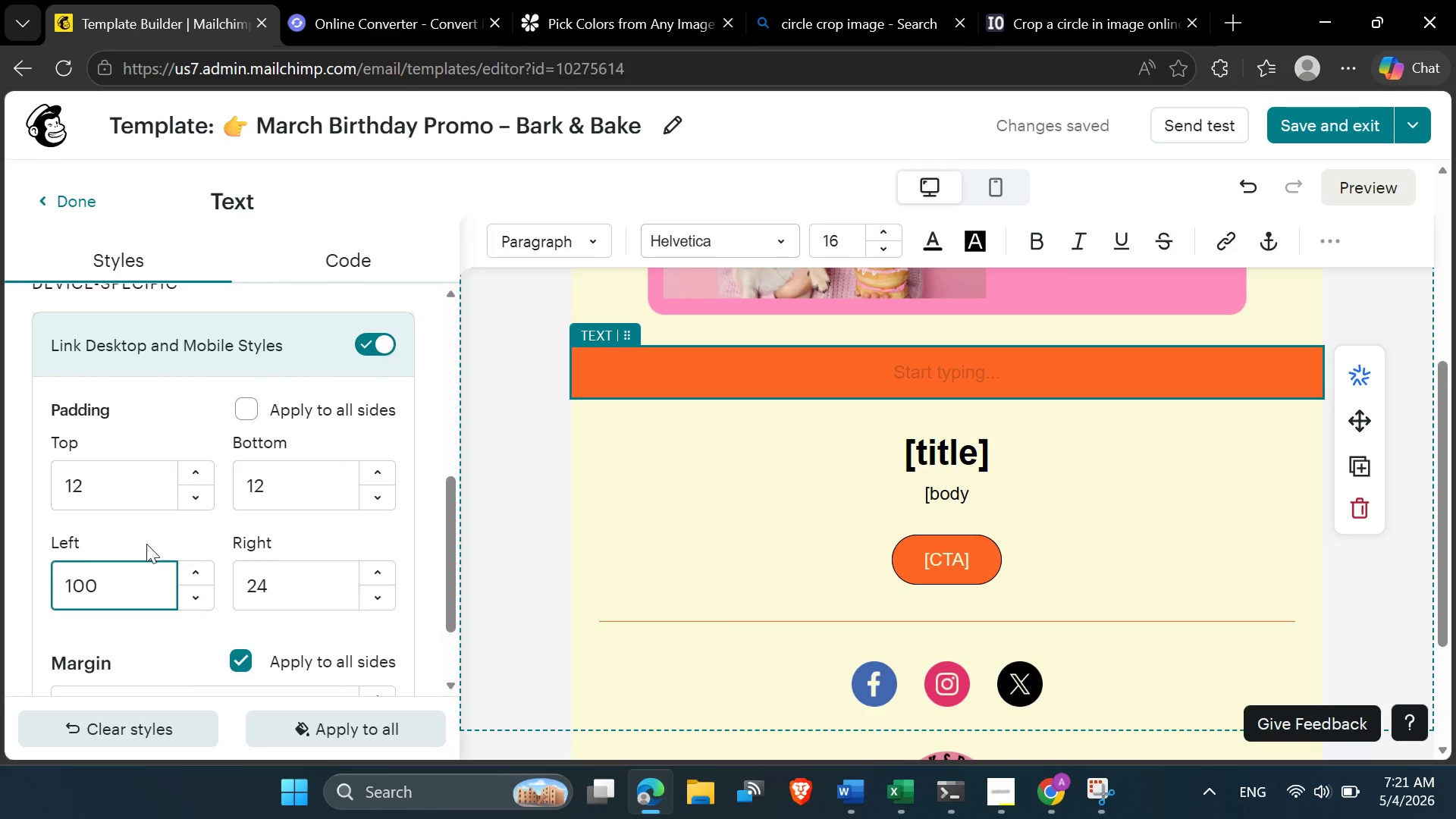 
left_click([146, 544])
 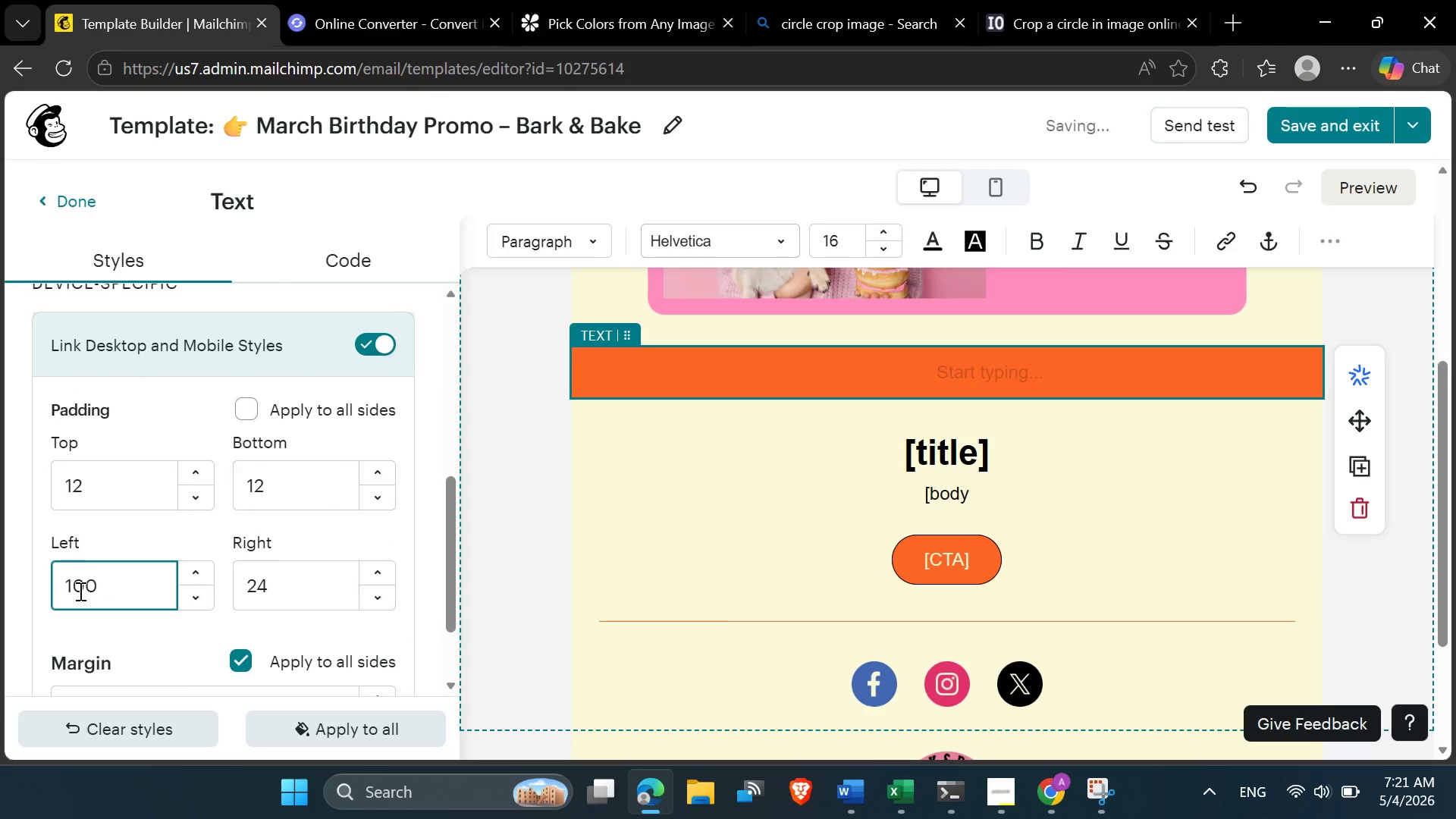 
double_click([50, 583])
 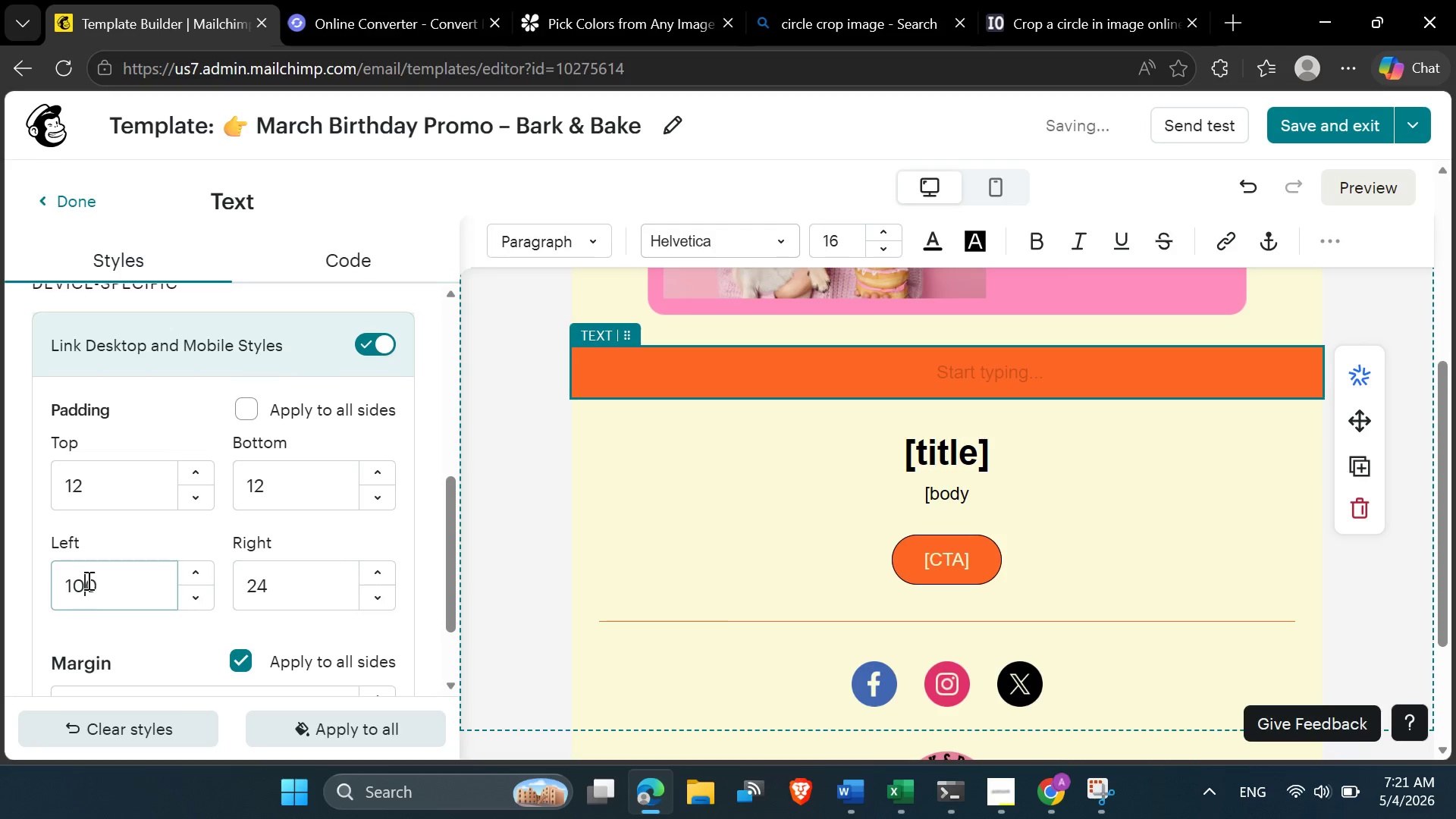 
triple_click([87, 580])
 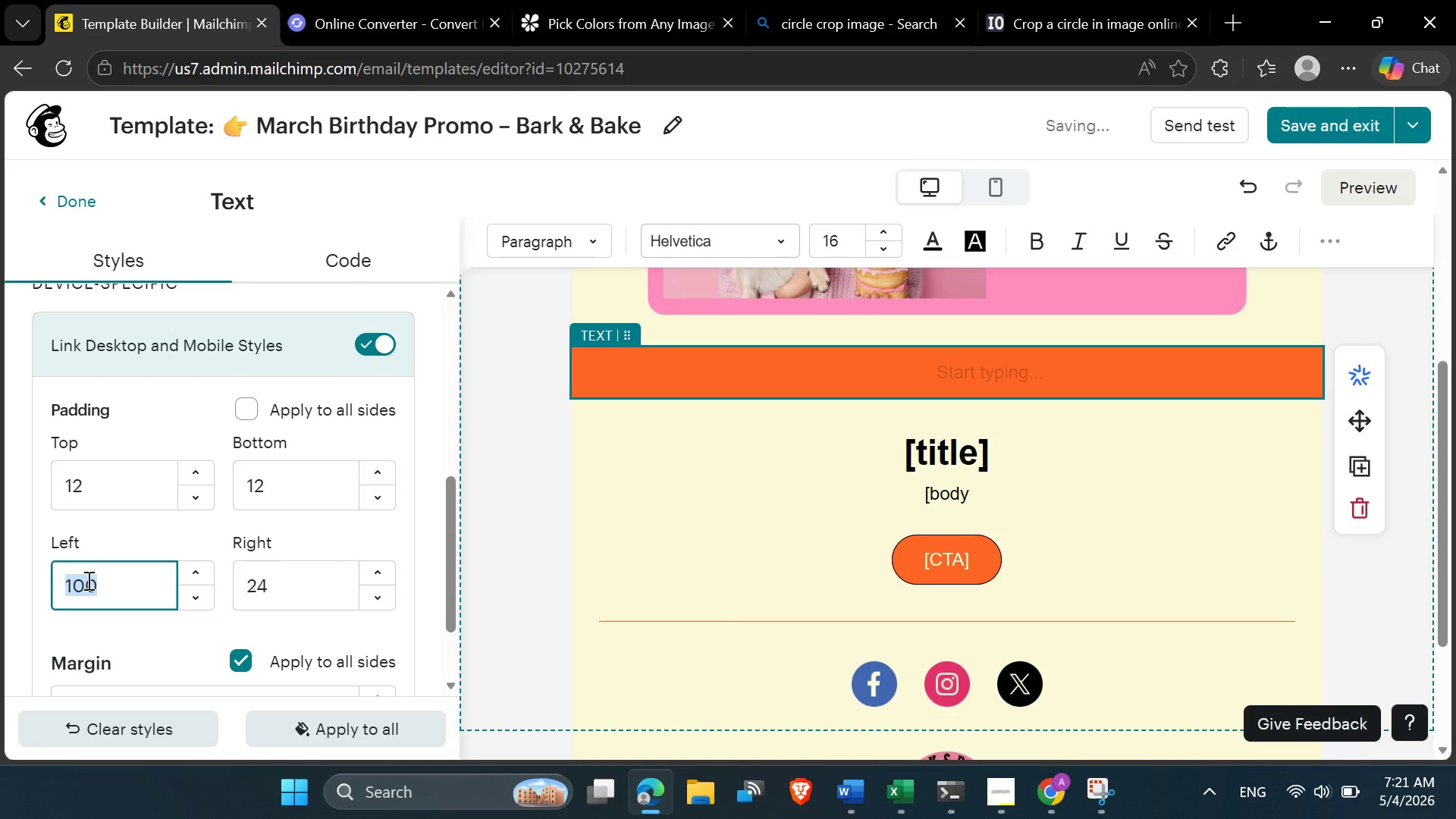 
triple_click([87, 580])
 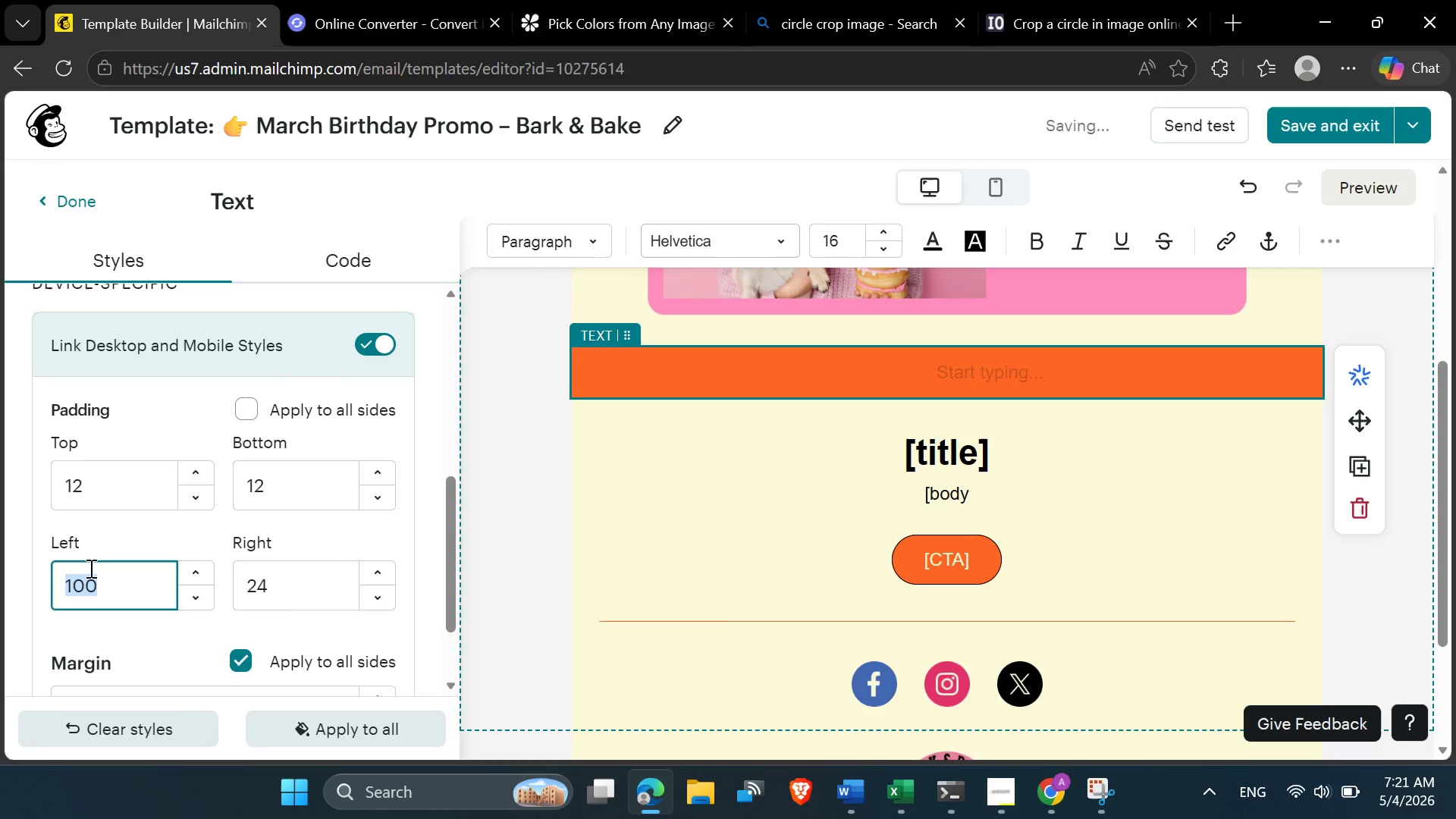 
type(24)
 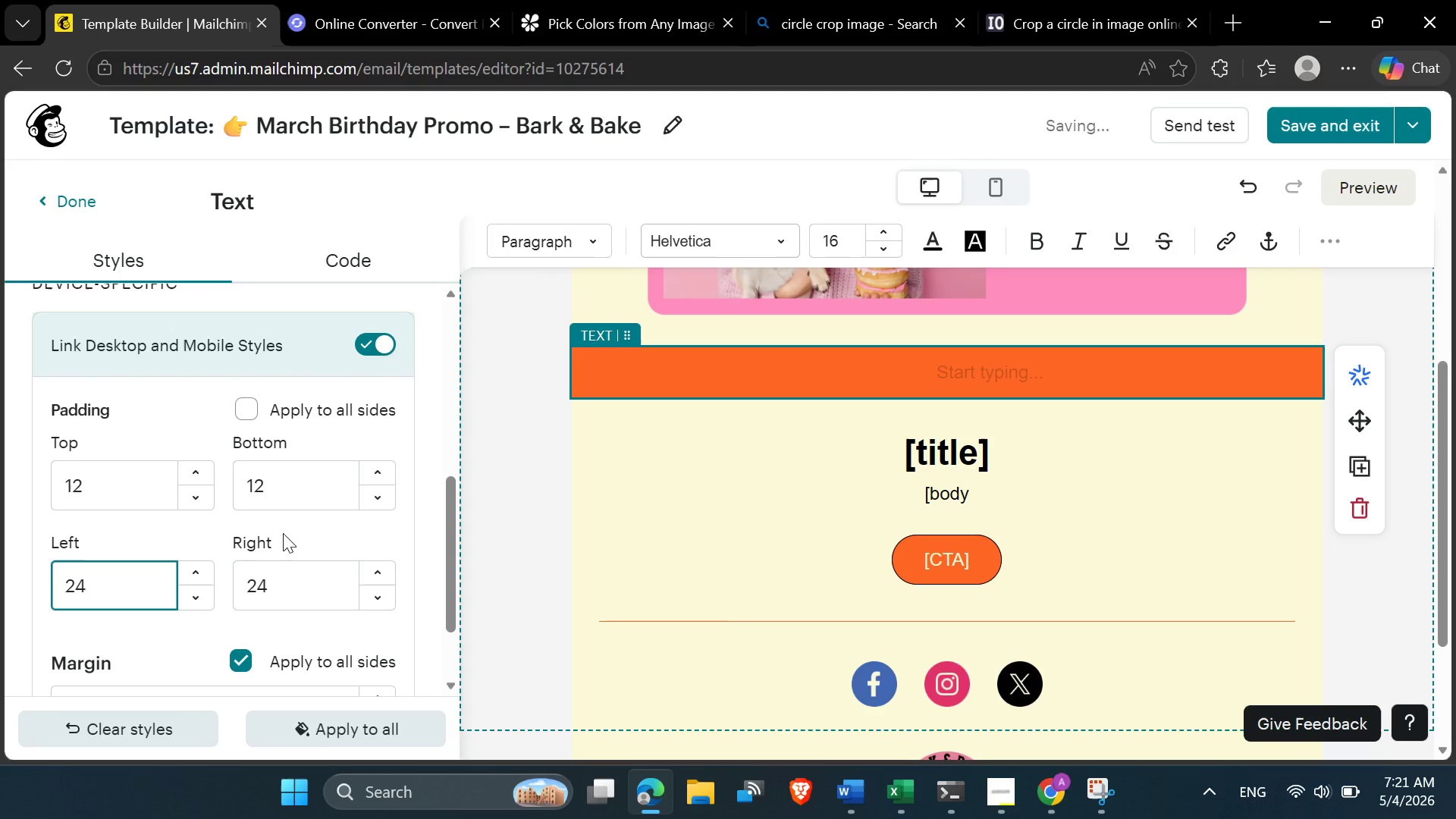 
left_click([284, 533])
 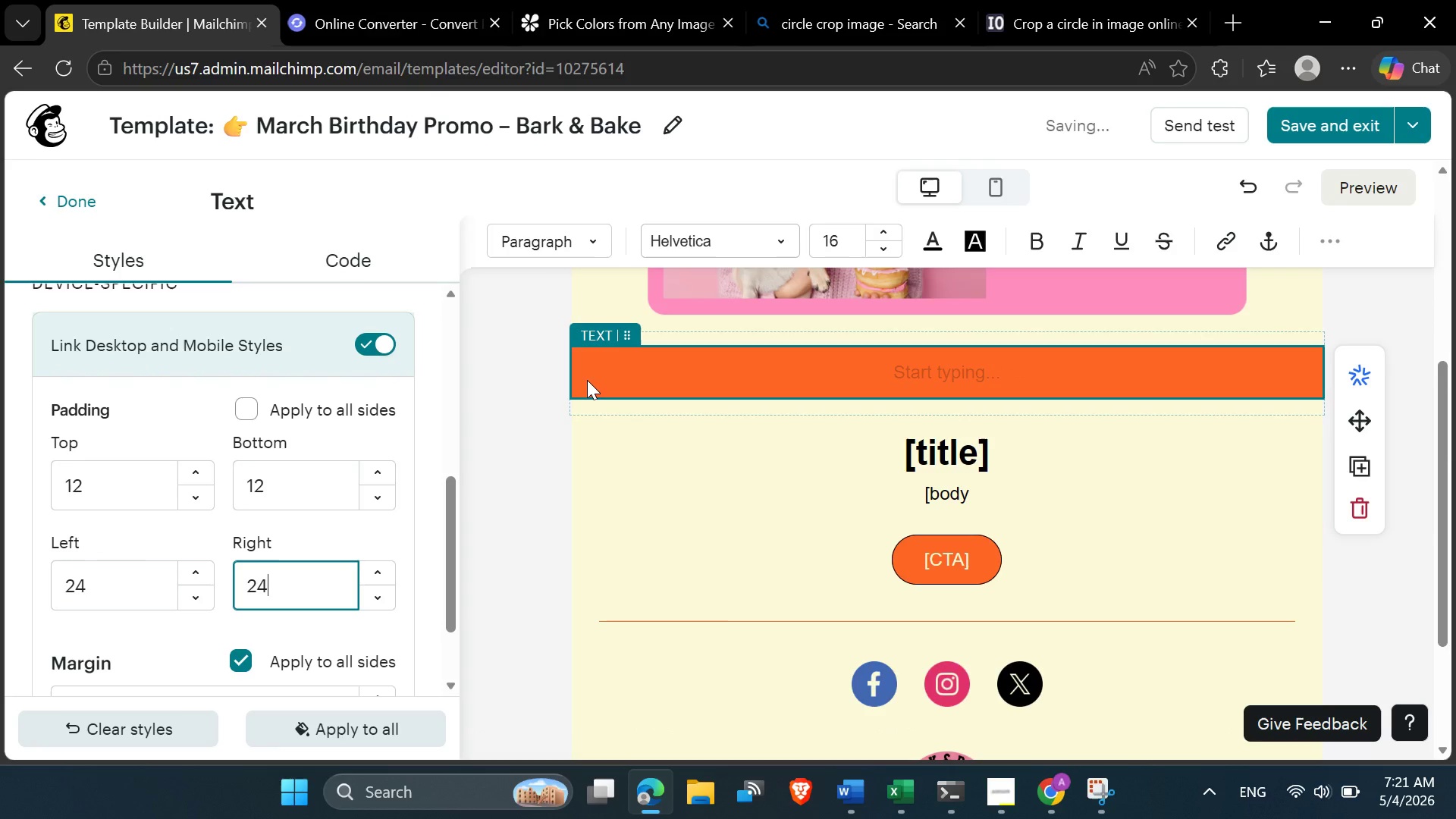 
left_click([582, 388])
 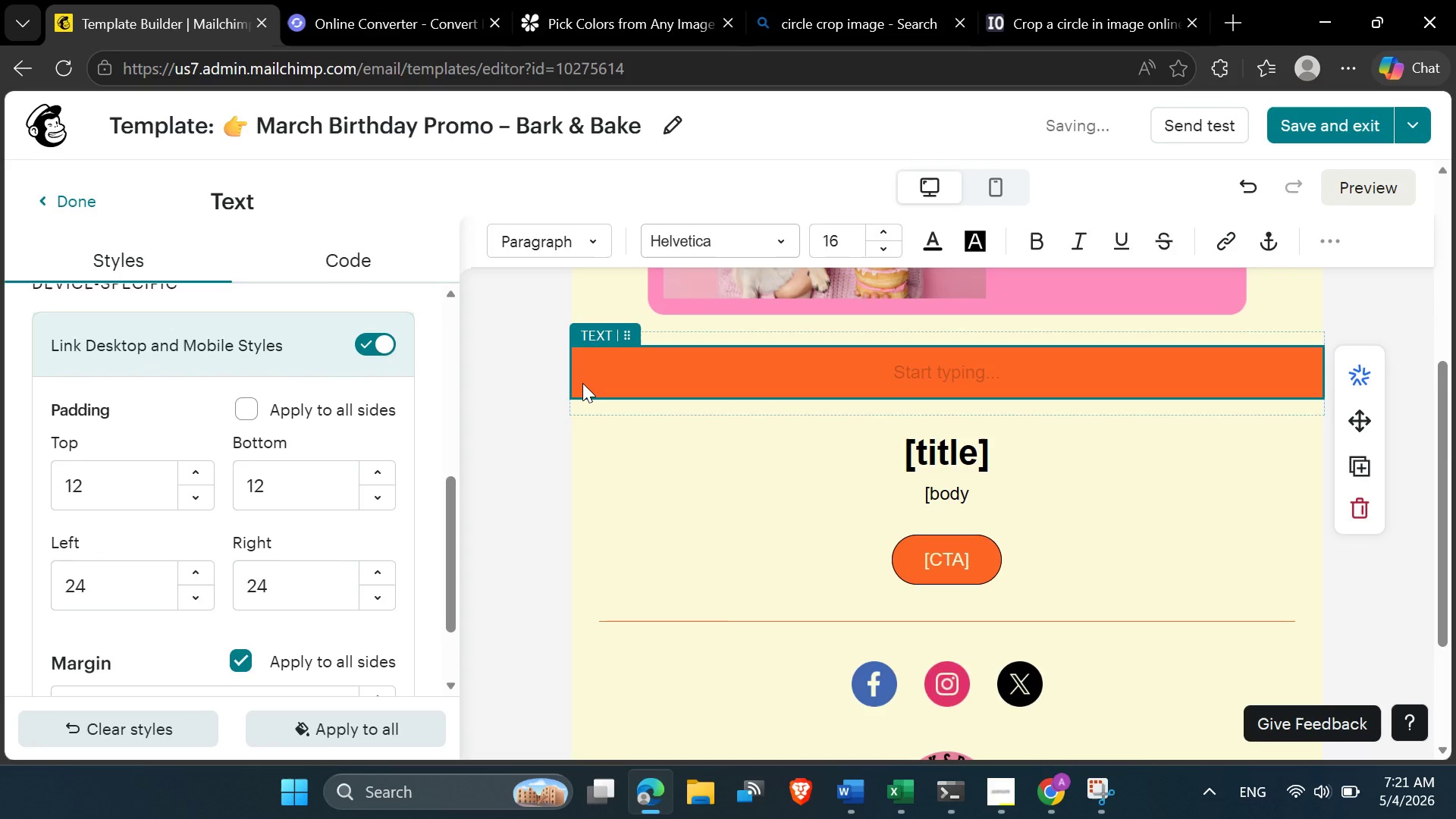 
wait(8.16)
 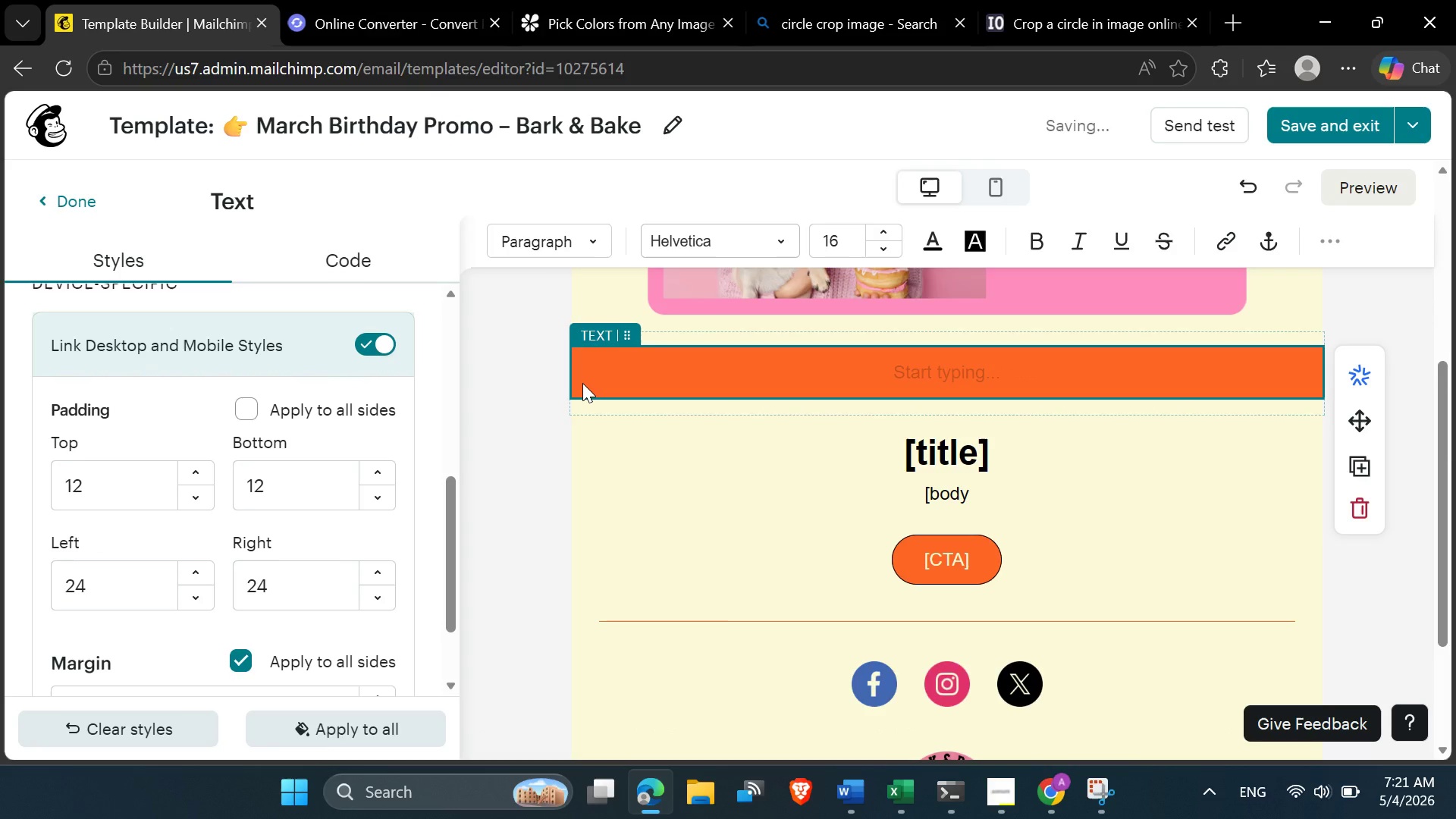 
scroll: coordinate [257, 521], scroll_direction: down, amount: 2.0
 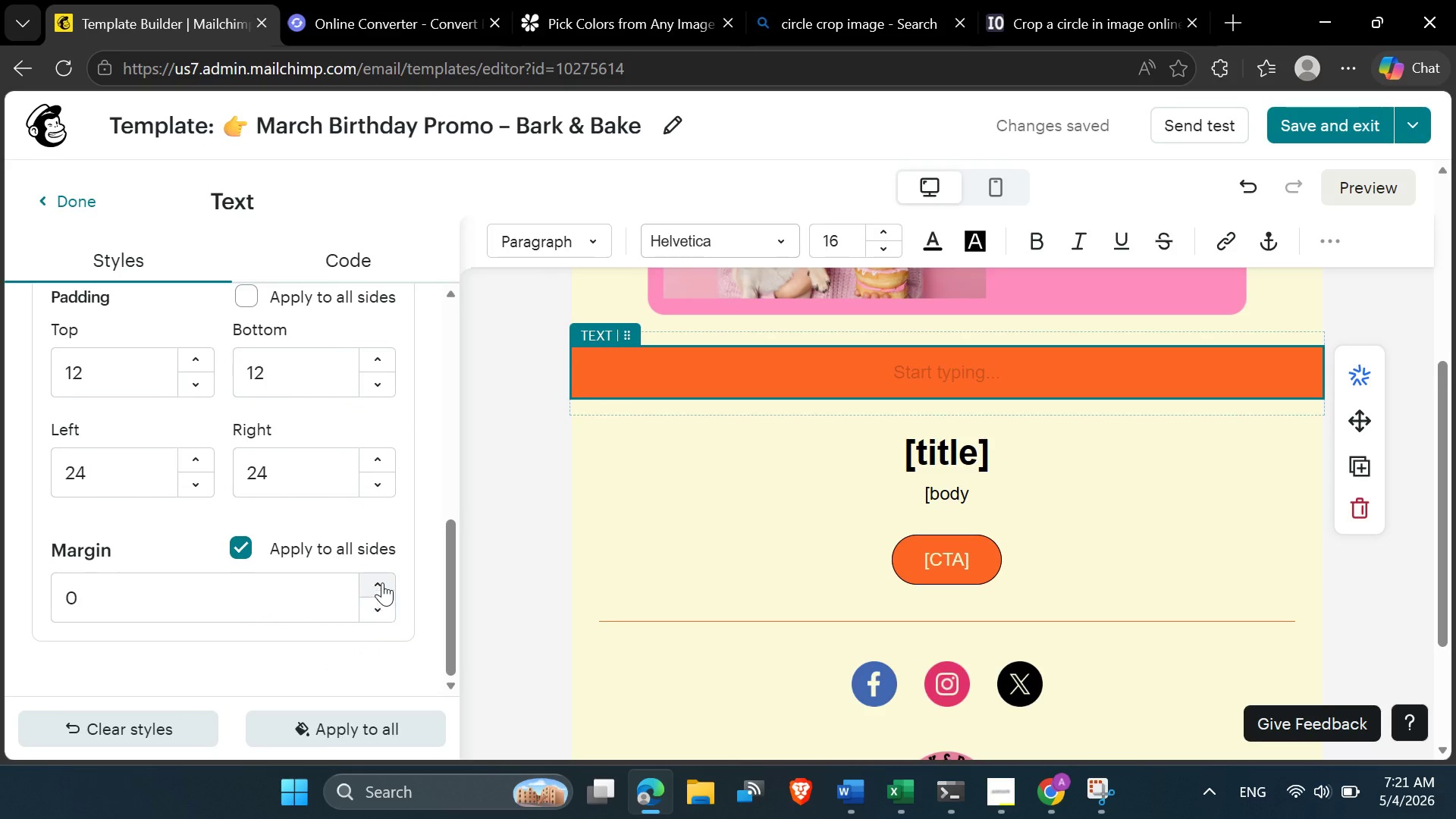 
double_click([381, 582])
 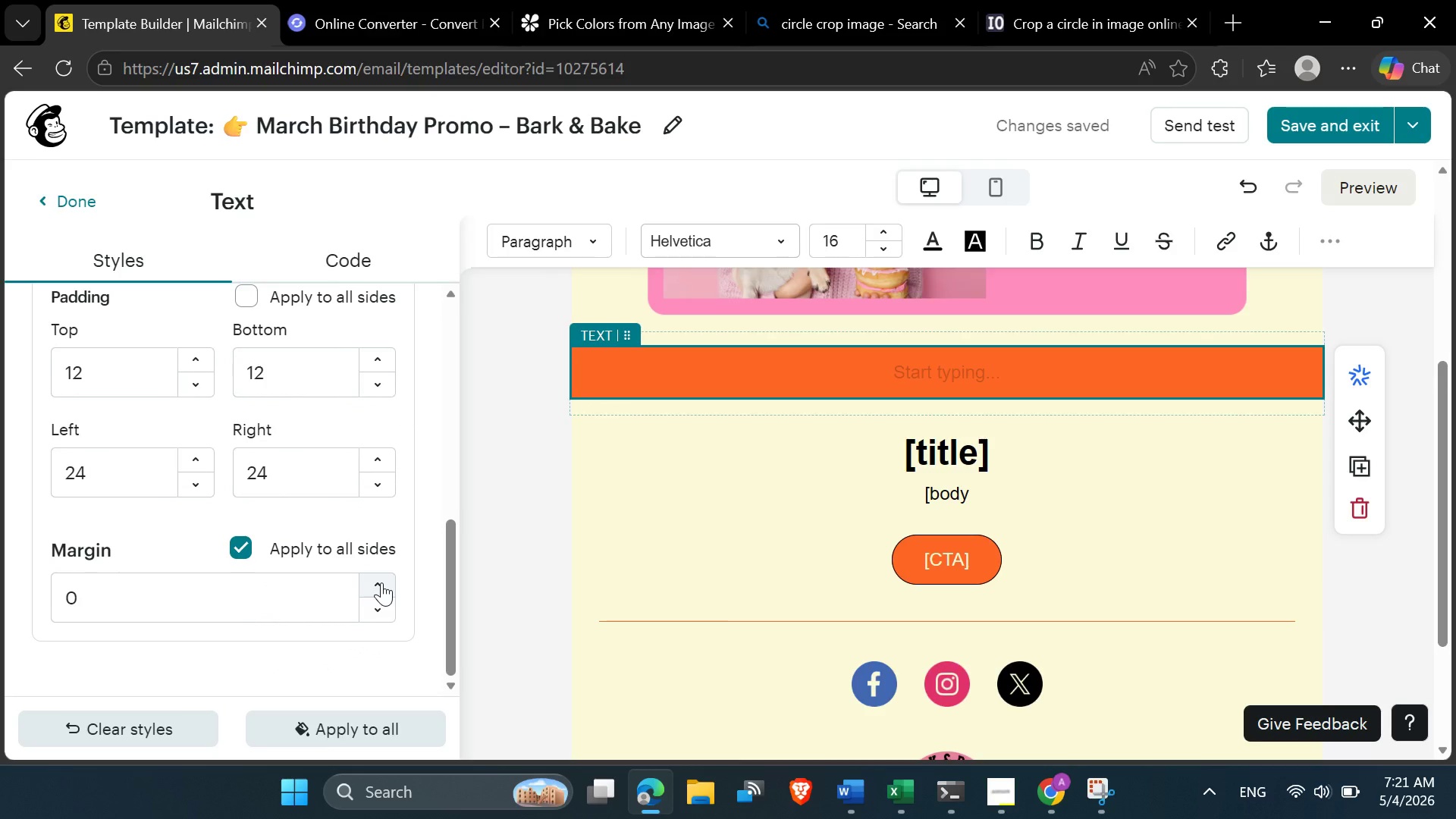 
triple_click([381, 582])
 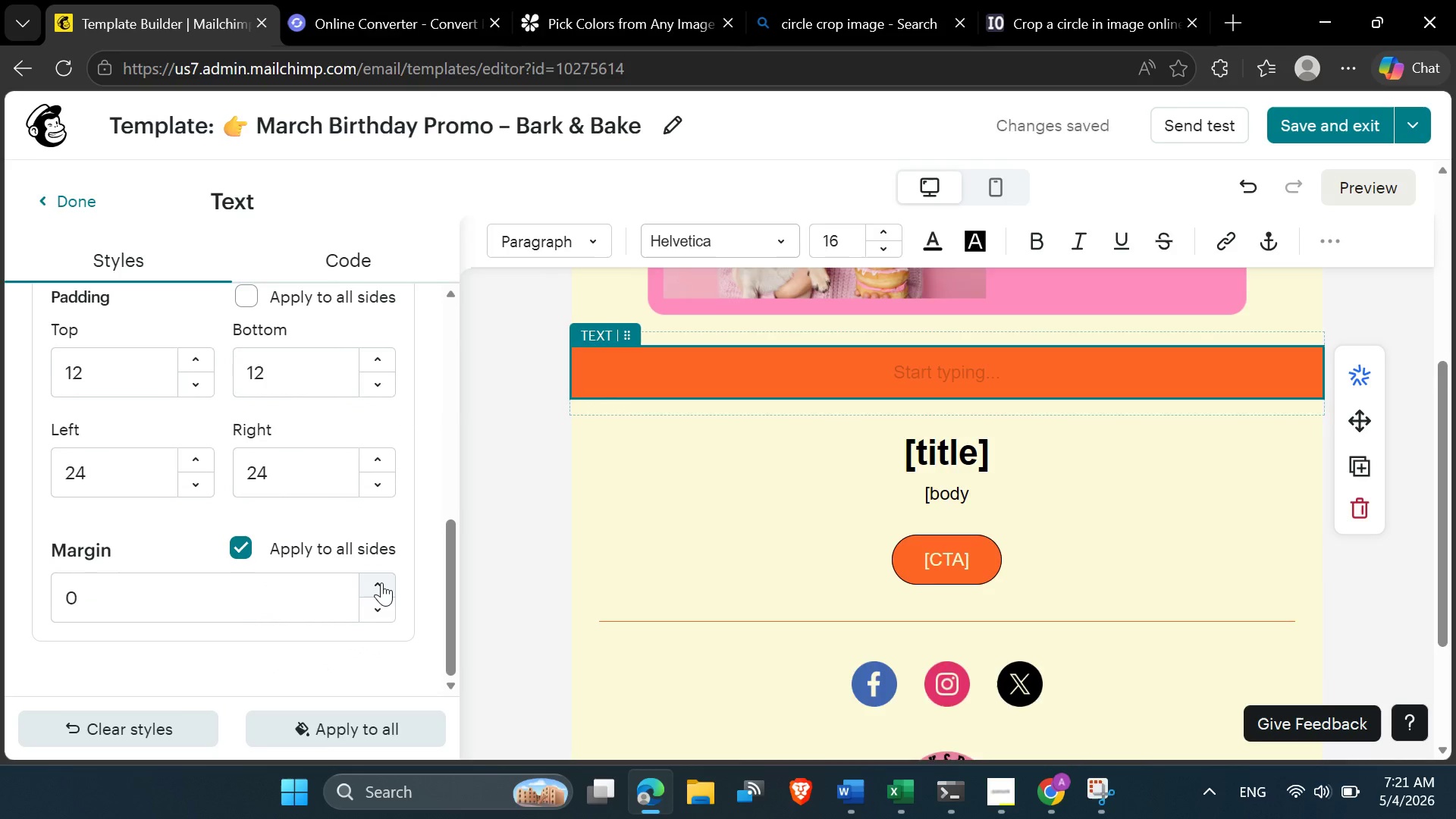 
triple_click([381, 582])
 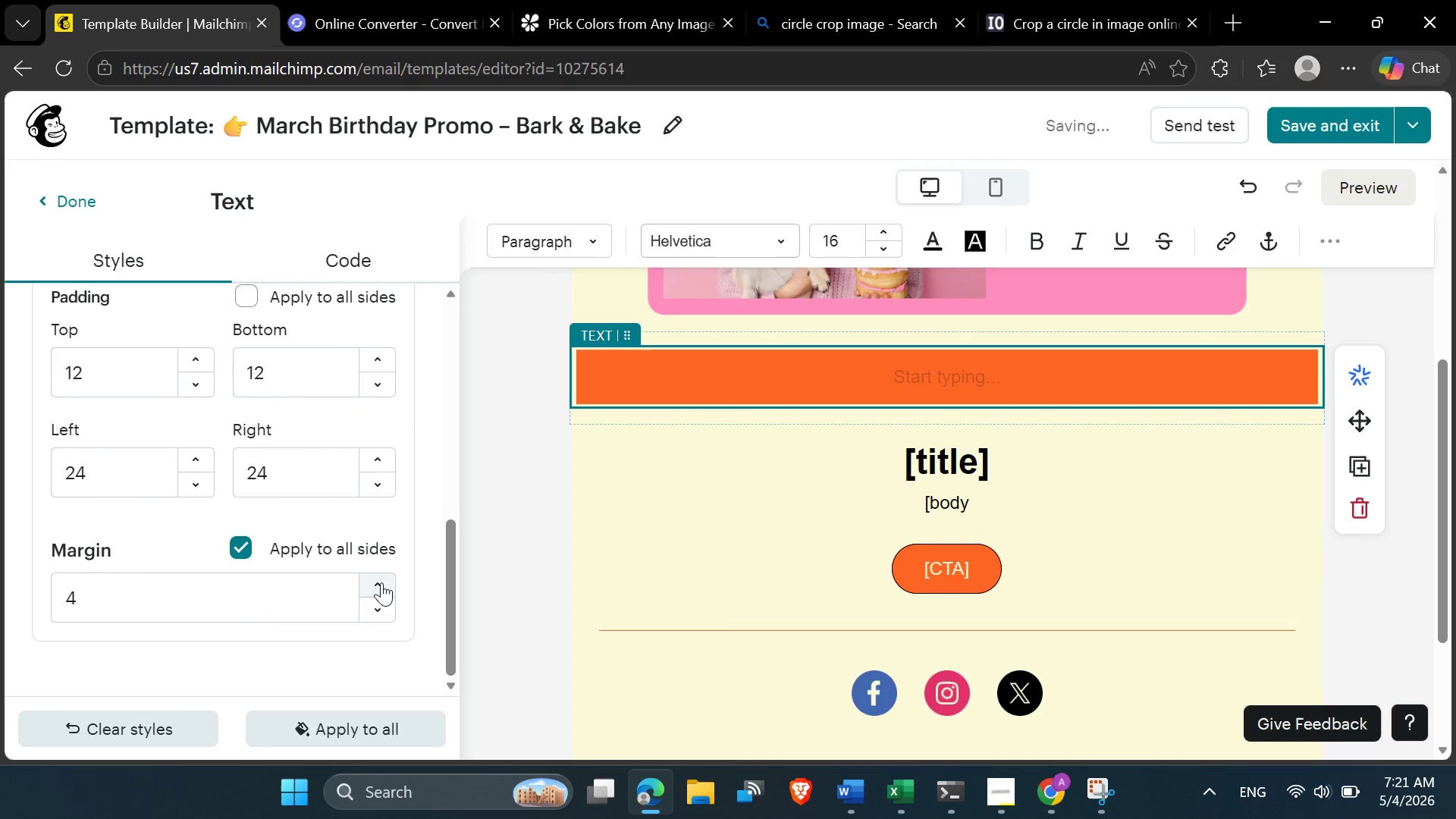 
double_click([381, 582])
 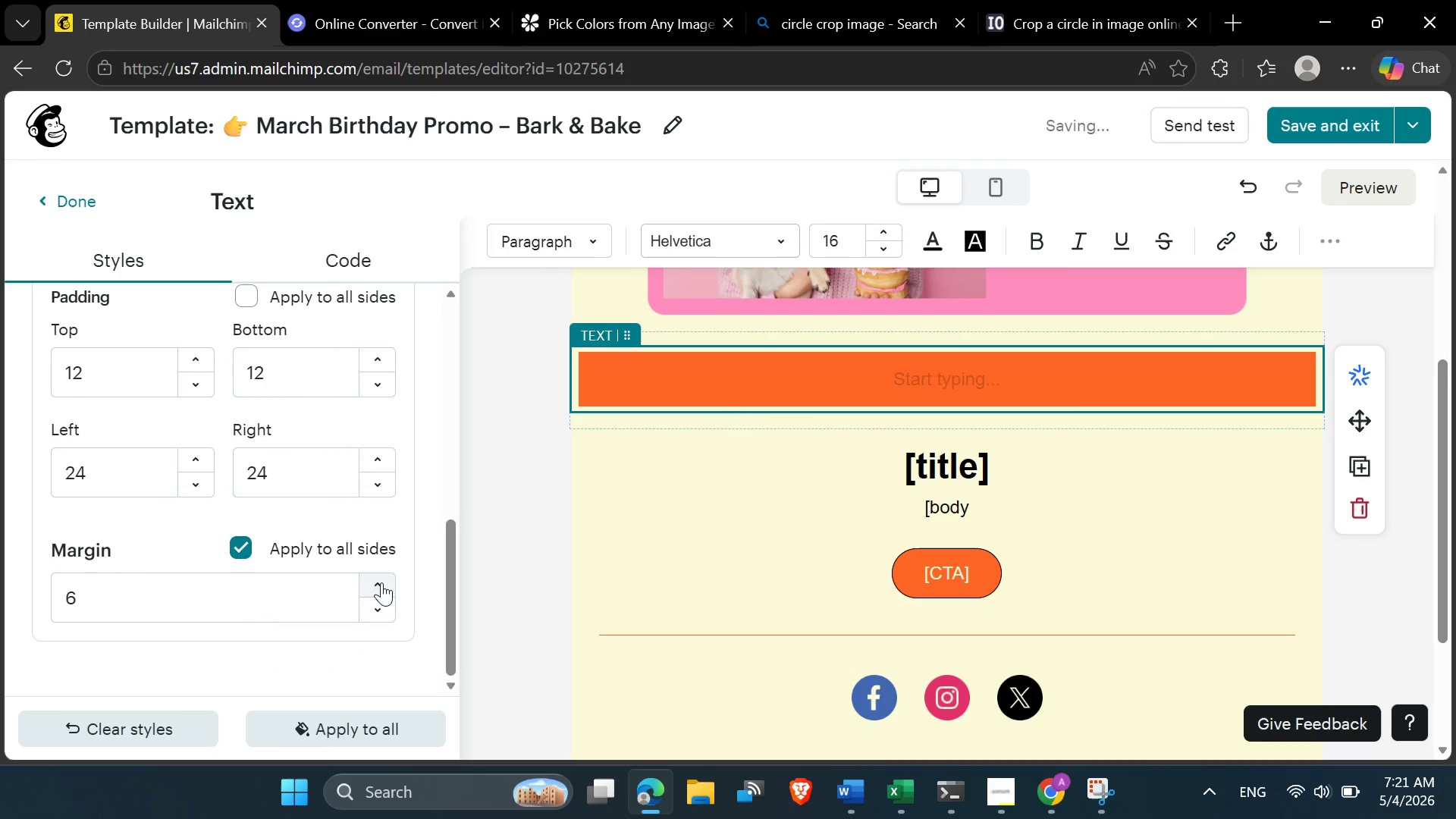 
triple_click([381, 582])
 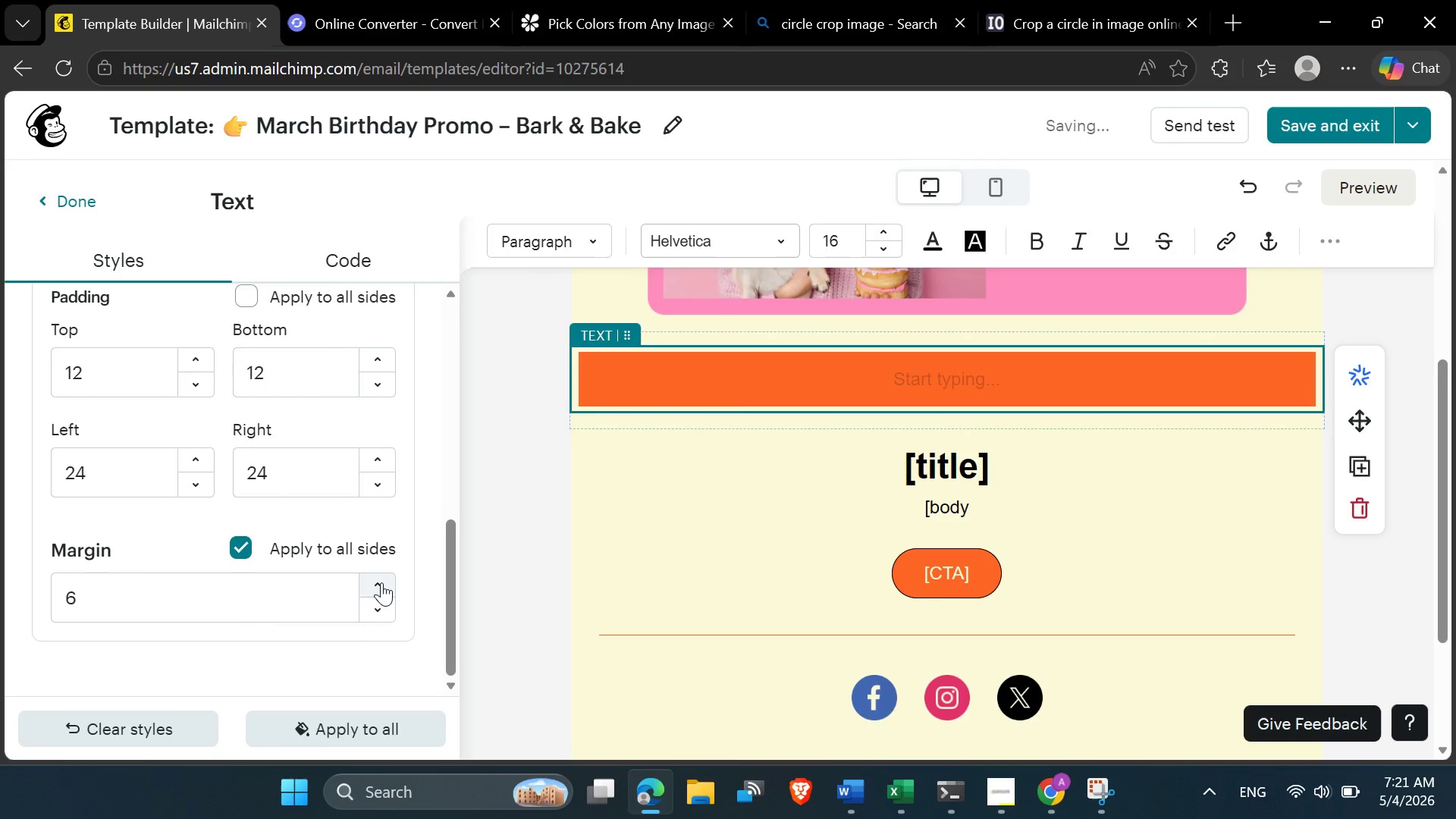 
triple_click([381, 582])
 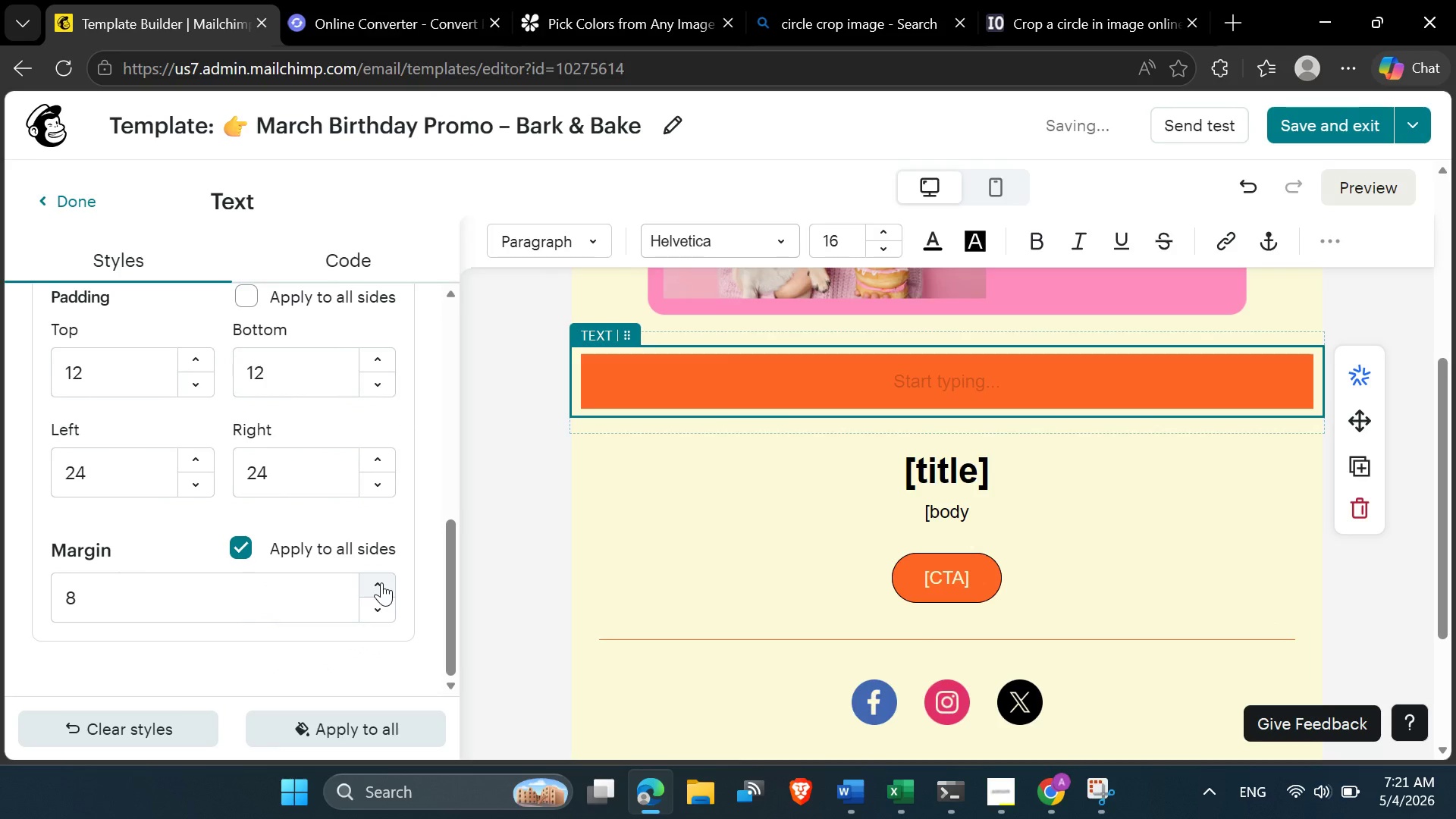 
double_click([381, 582])
 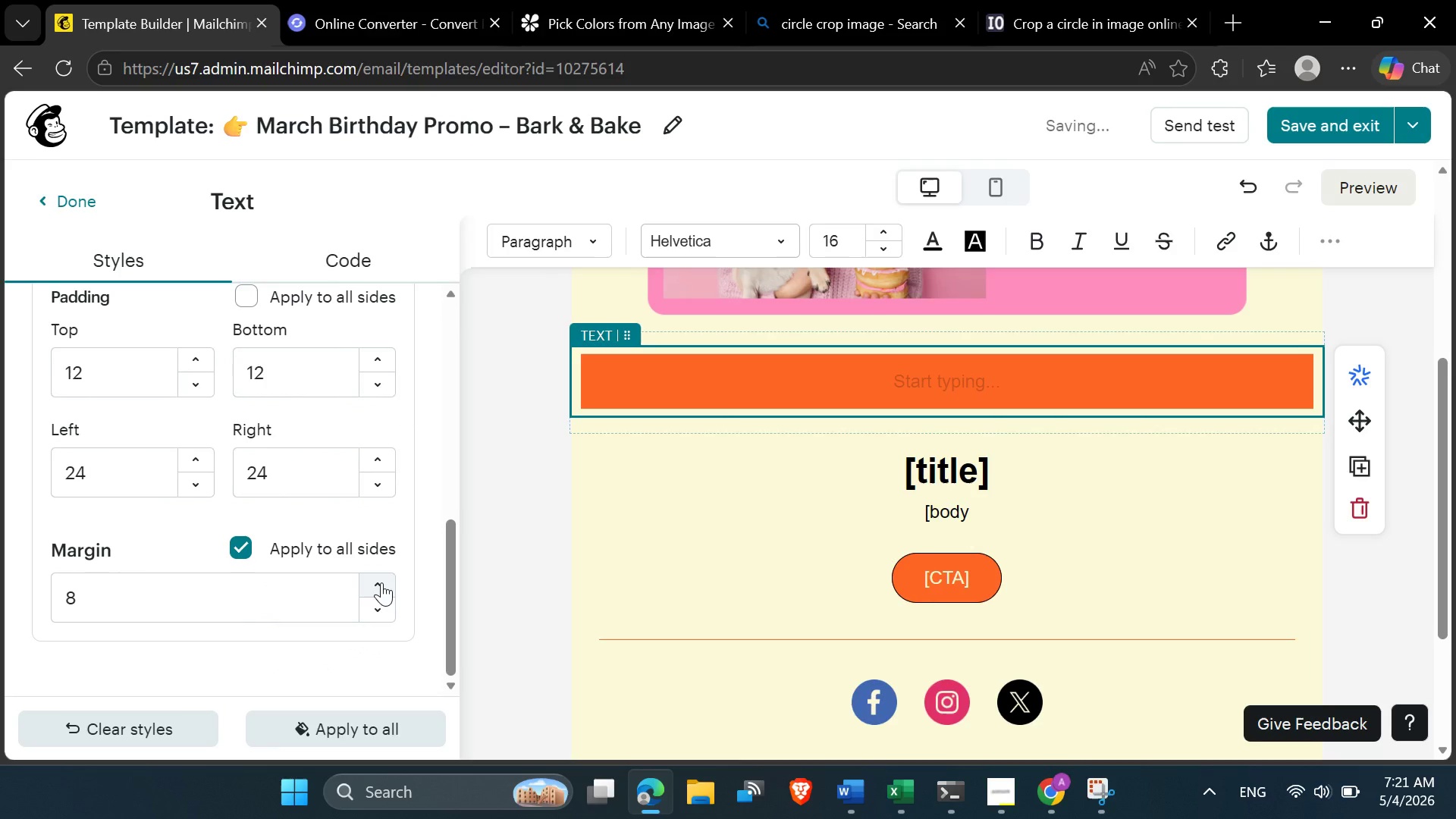 
triple_click([381, 582])
 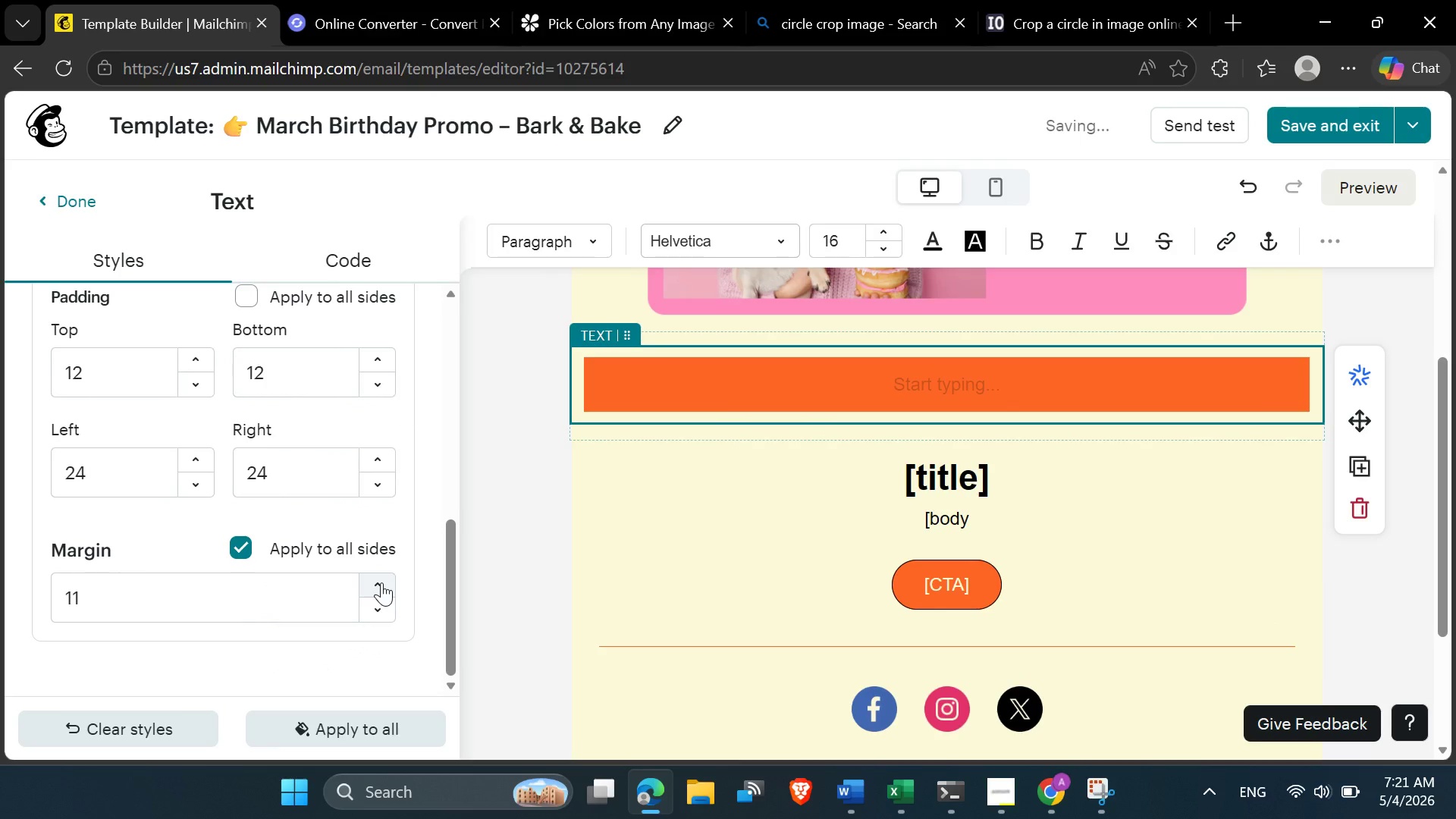 
left_click([381, 582])
 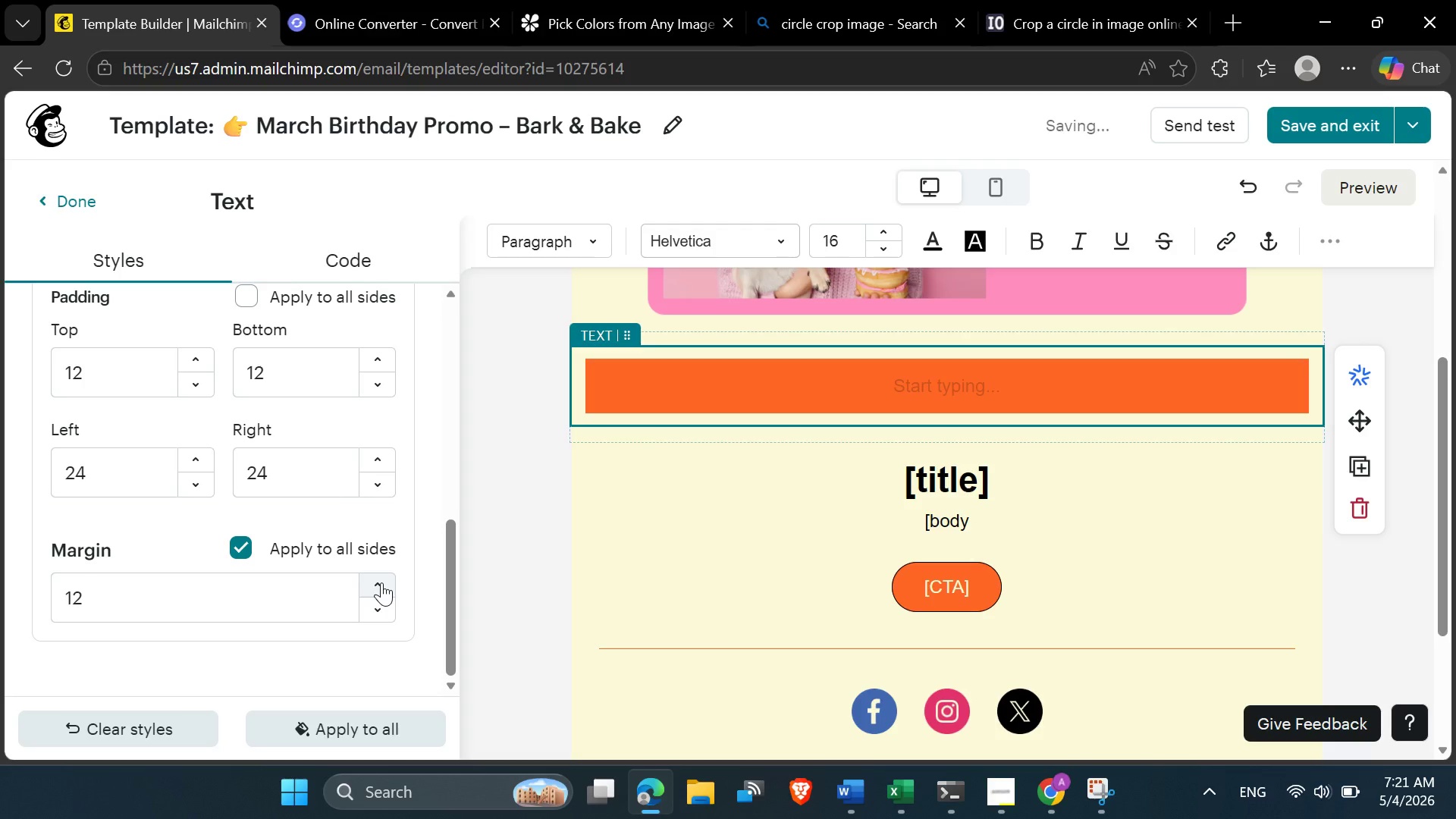 
double_click([381, 582])
 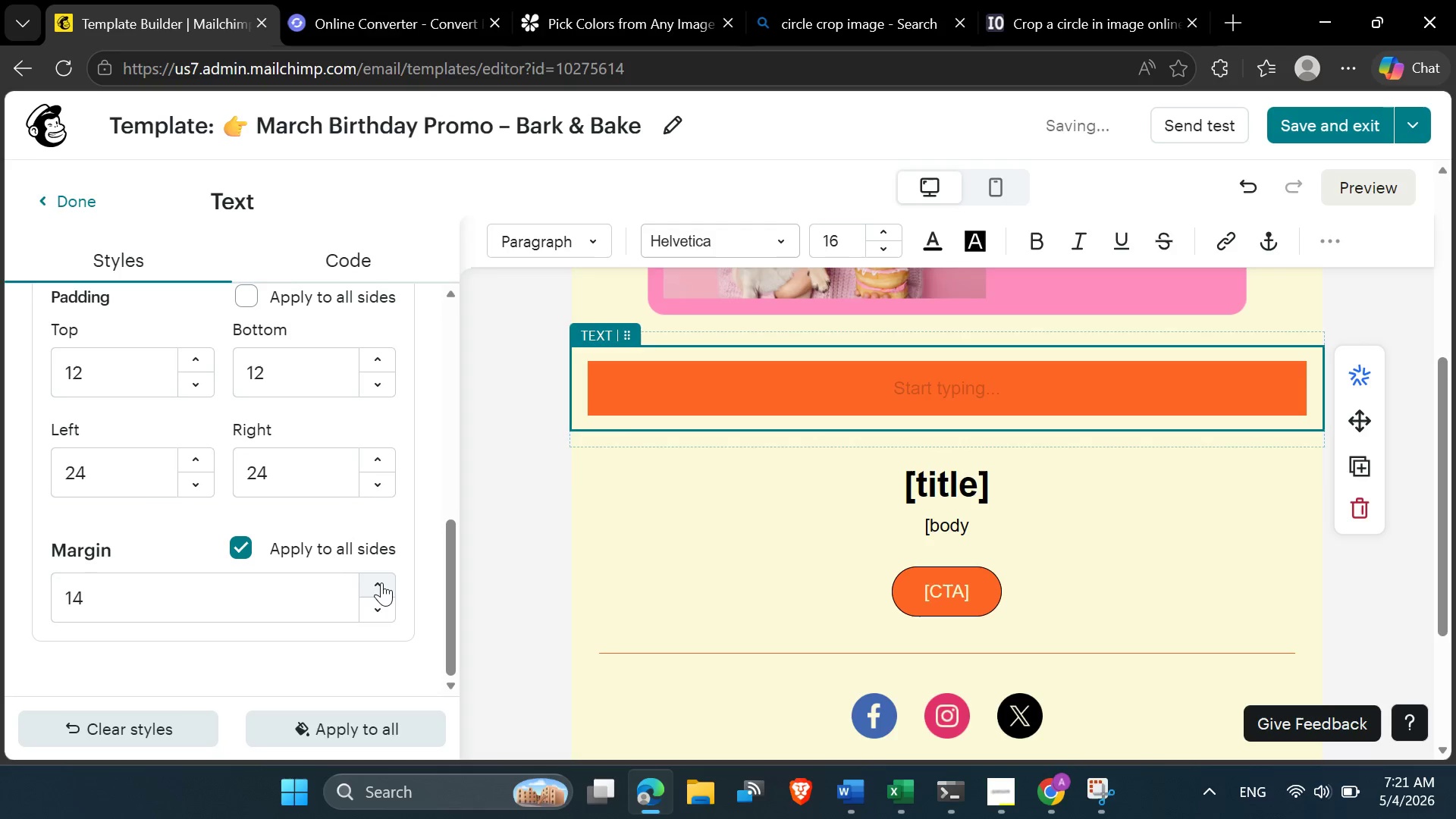 
triple_click([381, 582])
 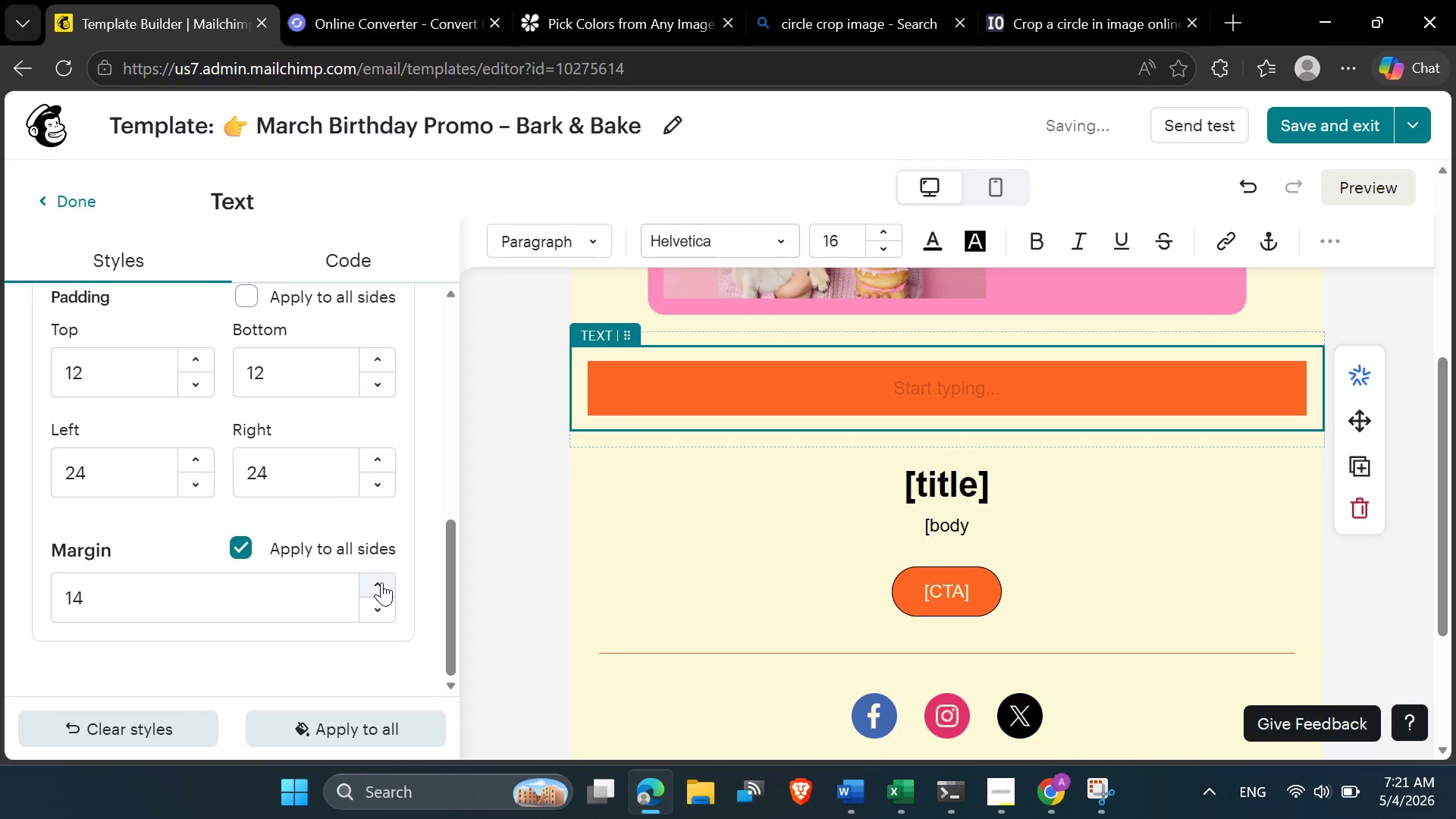 
triple_click([381, 582])
 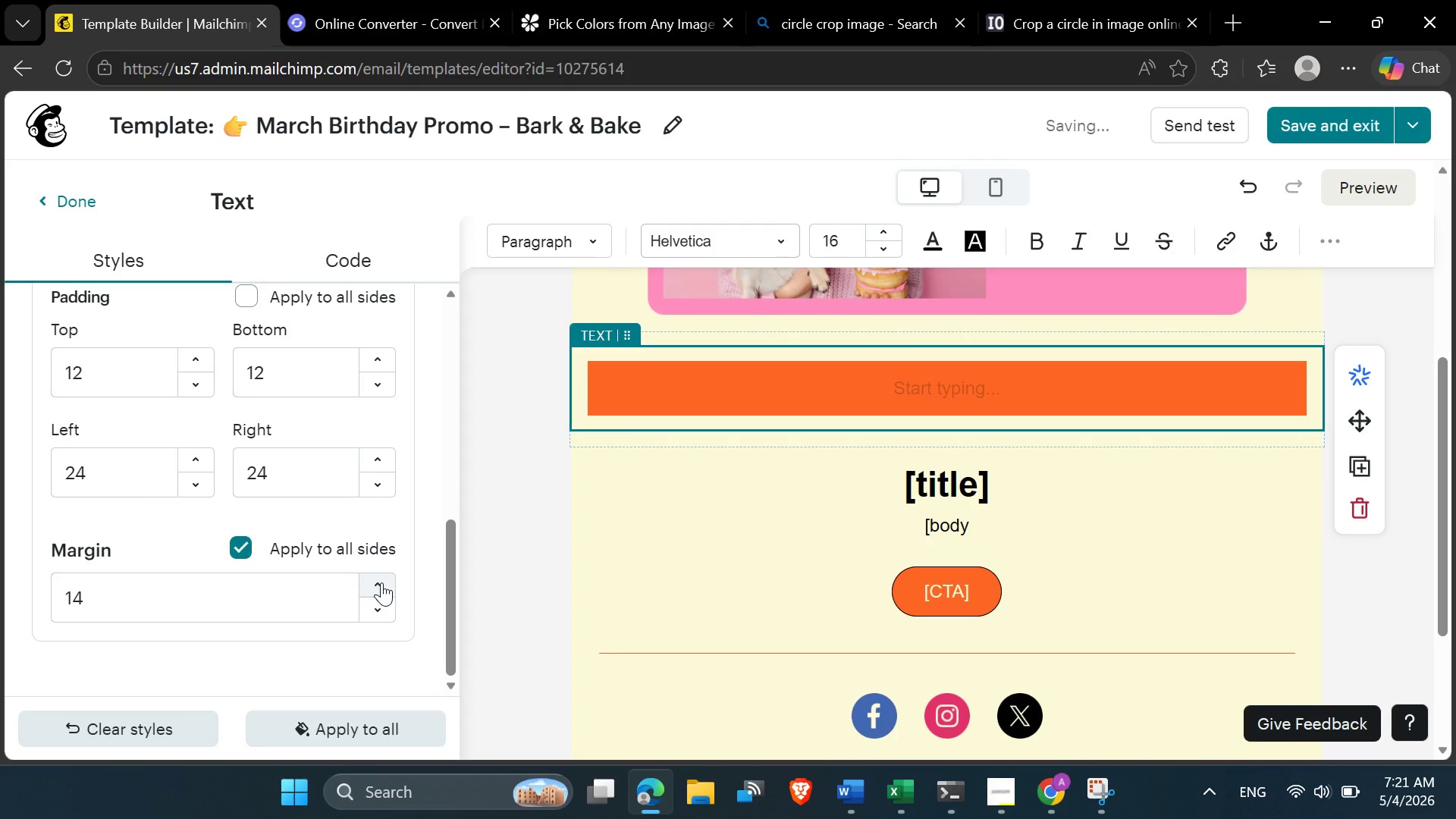 
triple_click([381, 582])
 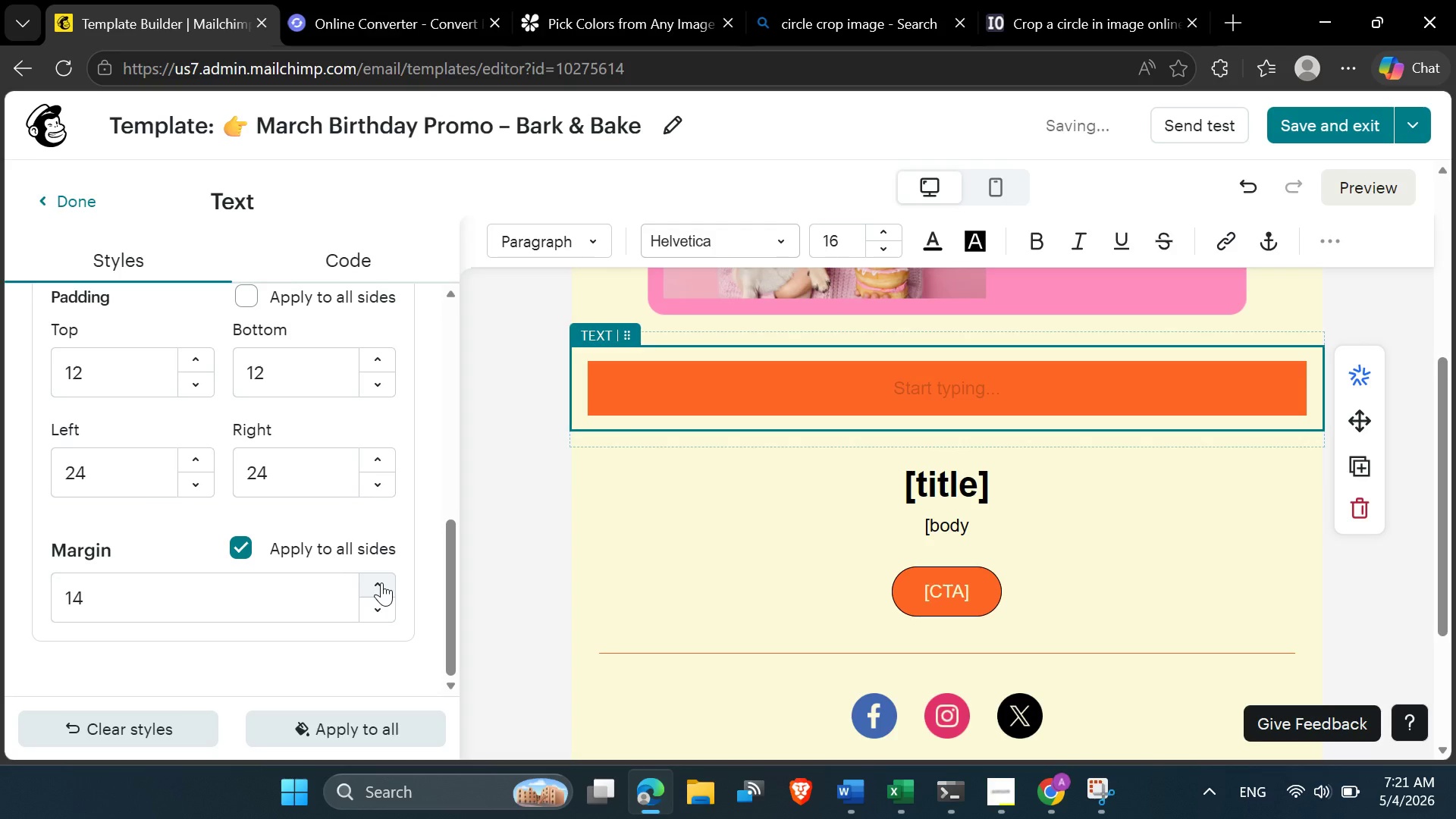 
triple_click([381, 582])
 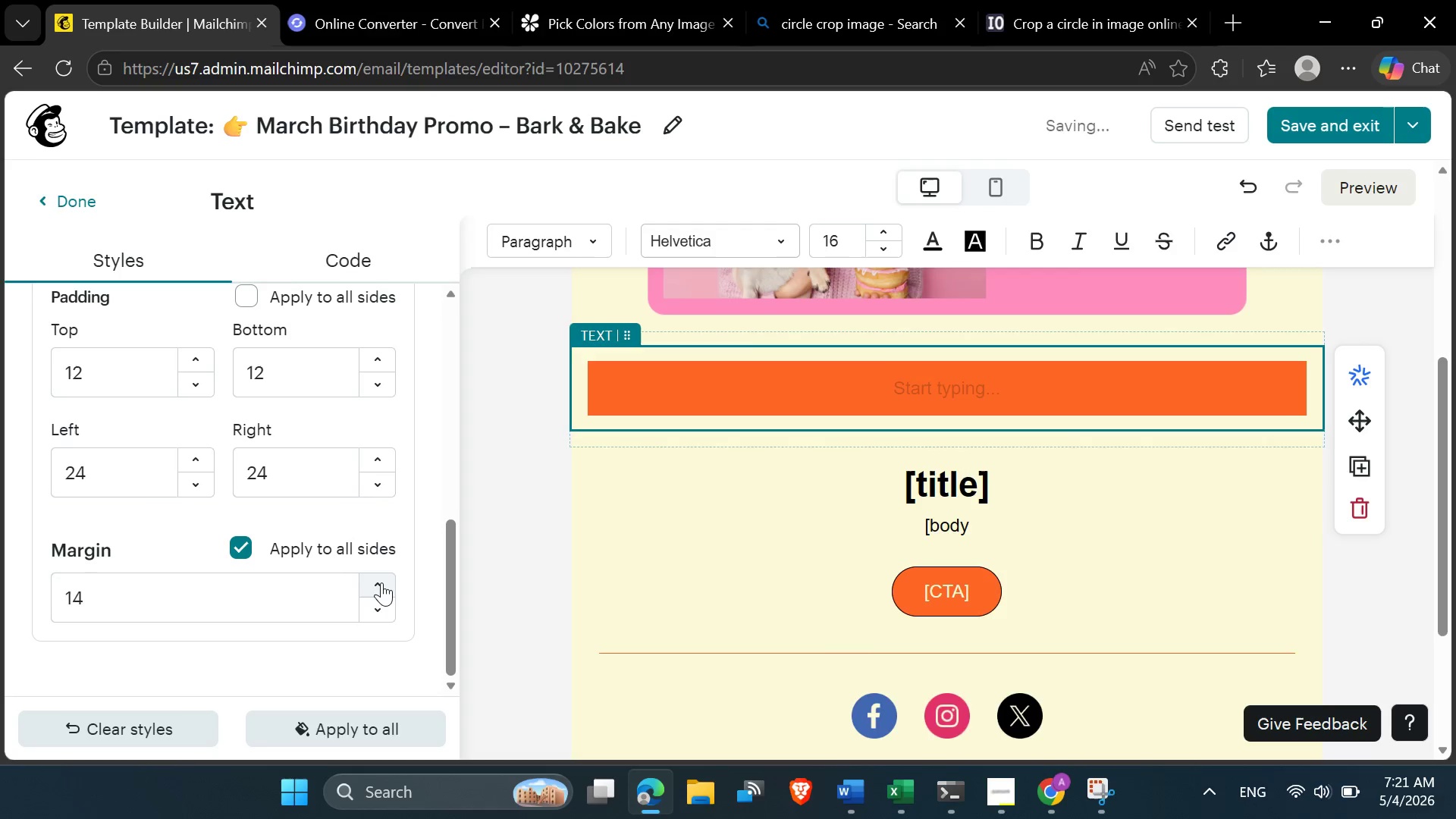 
triple_click([381, 582])
 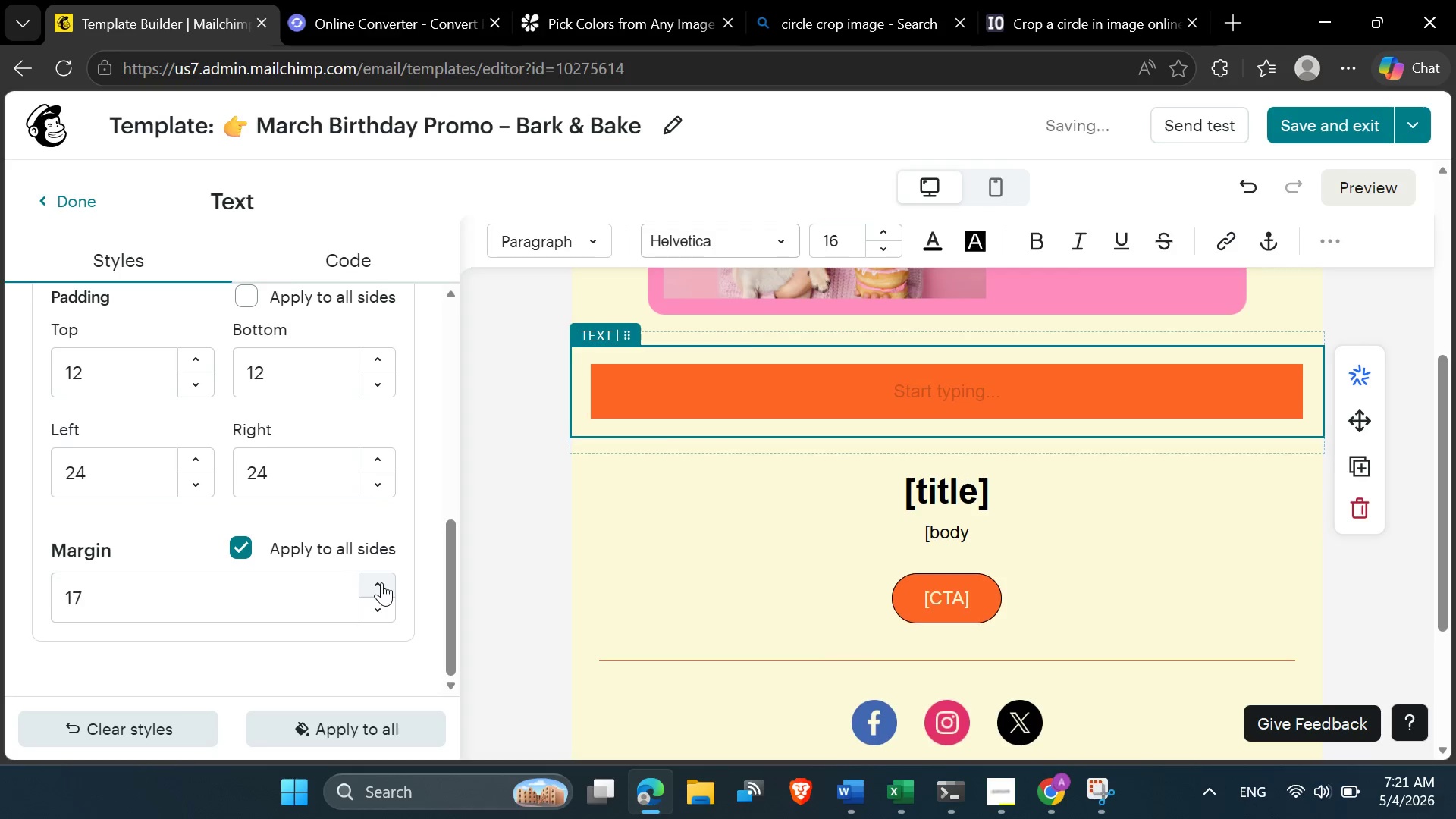 
triple_click([381, 582])
 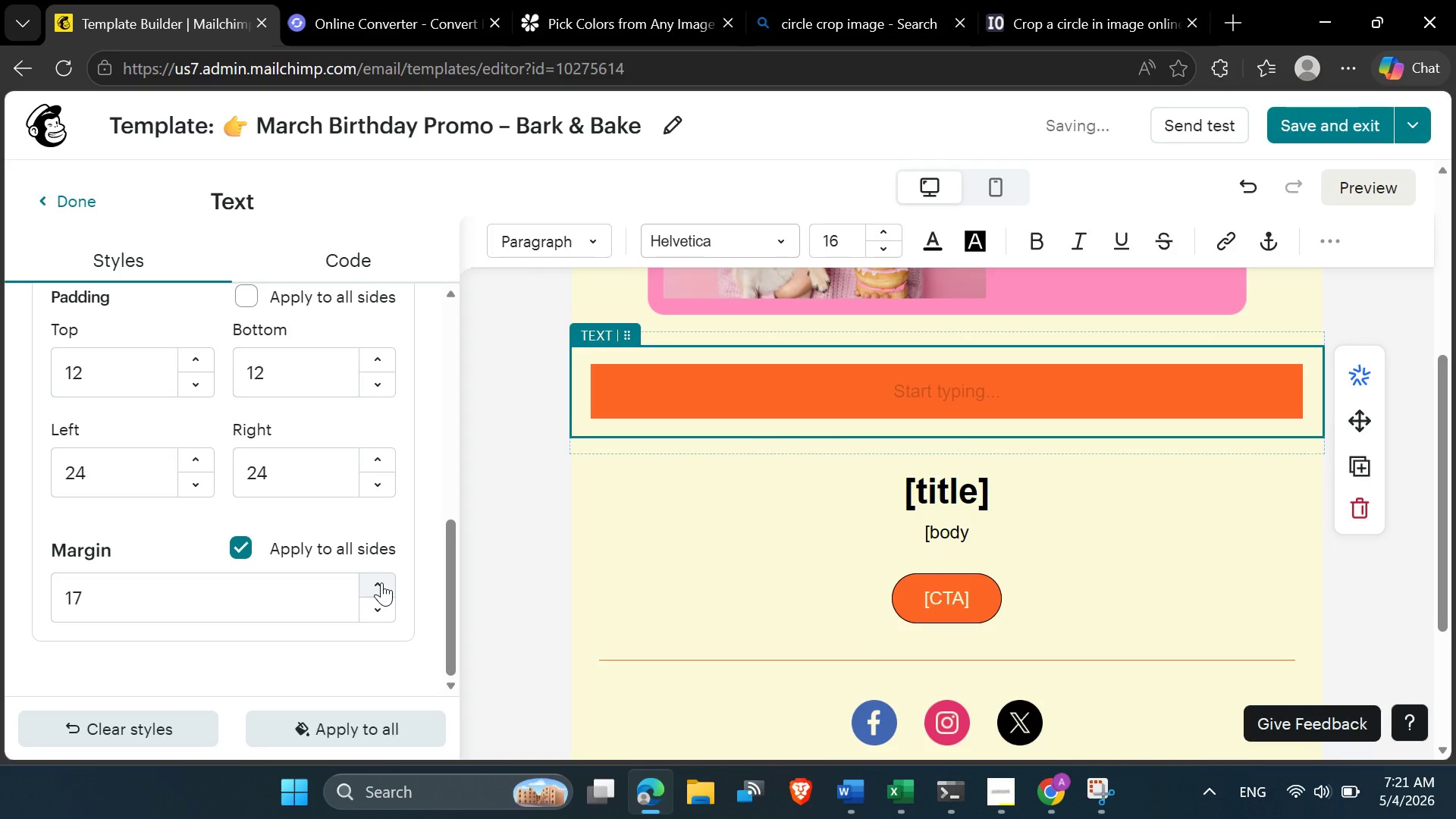 
triple_click([381, 582])
 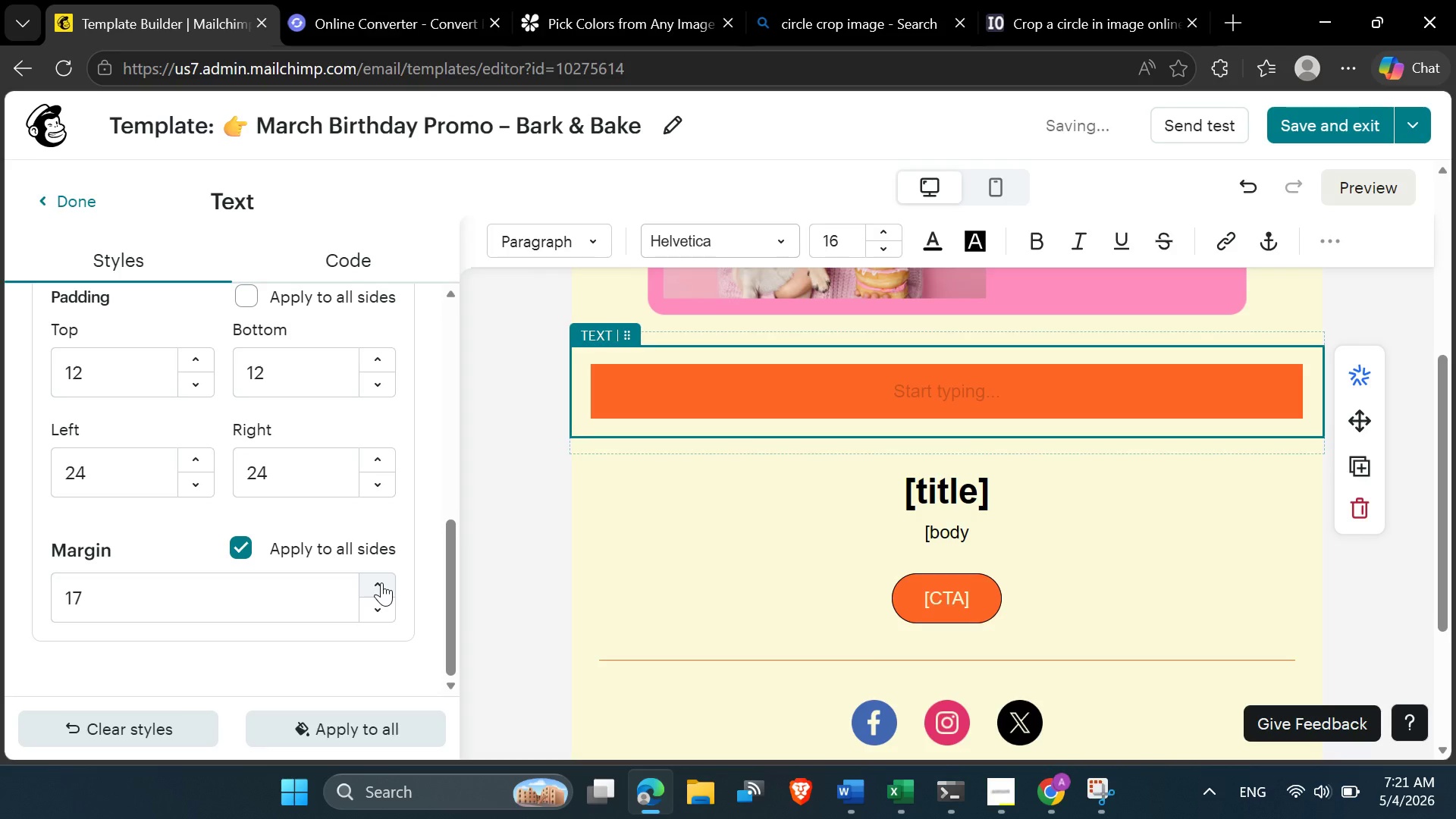 
triple_click([381, 582])
 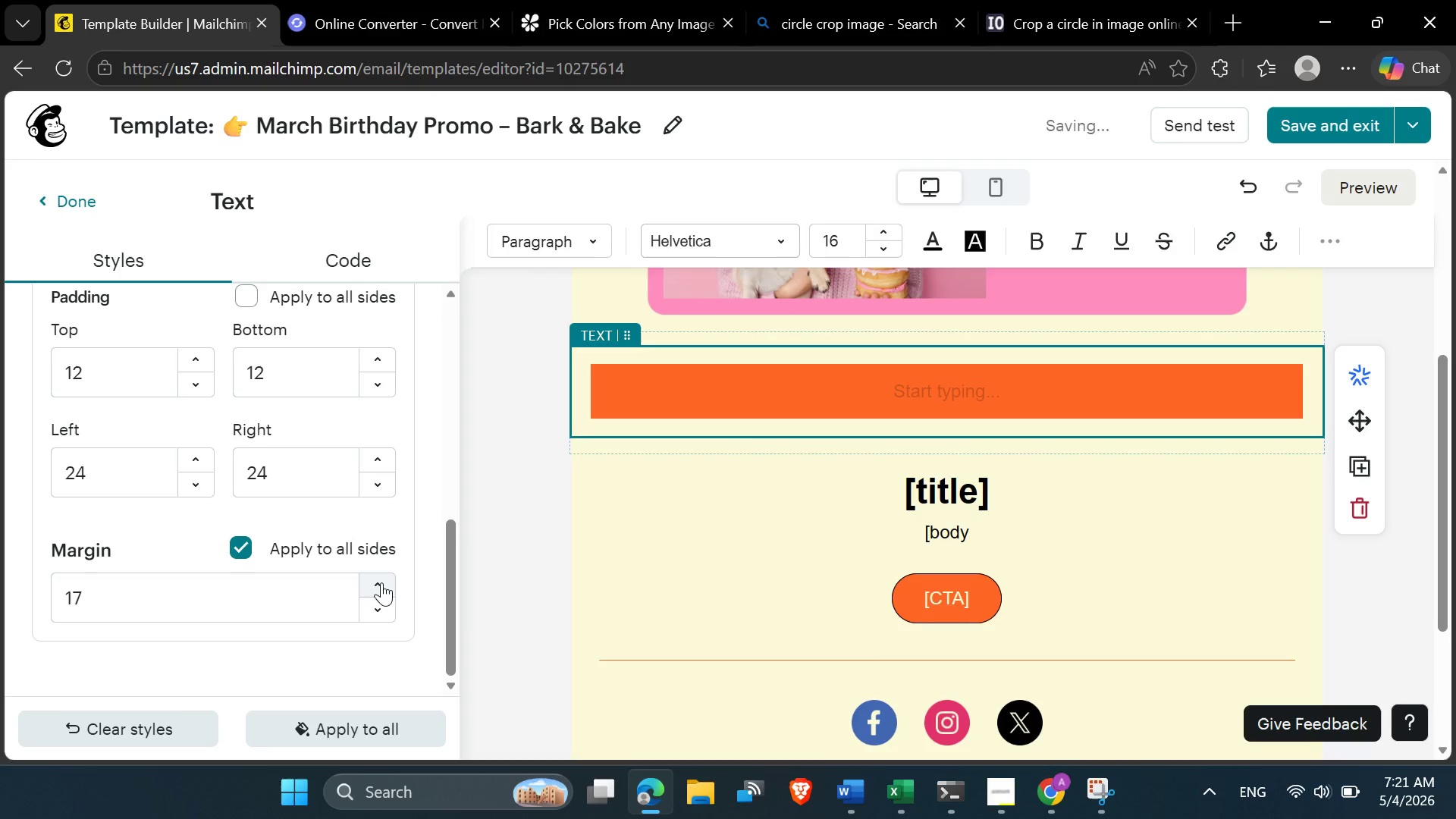 
triple_click([381, 582])
 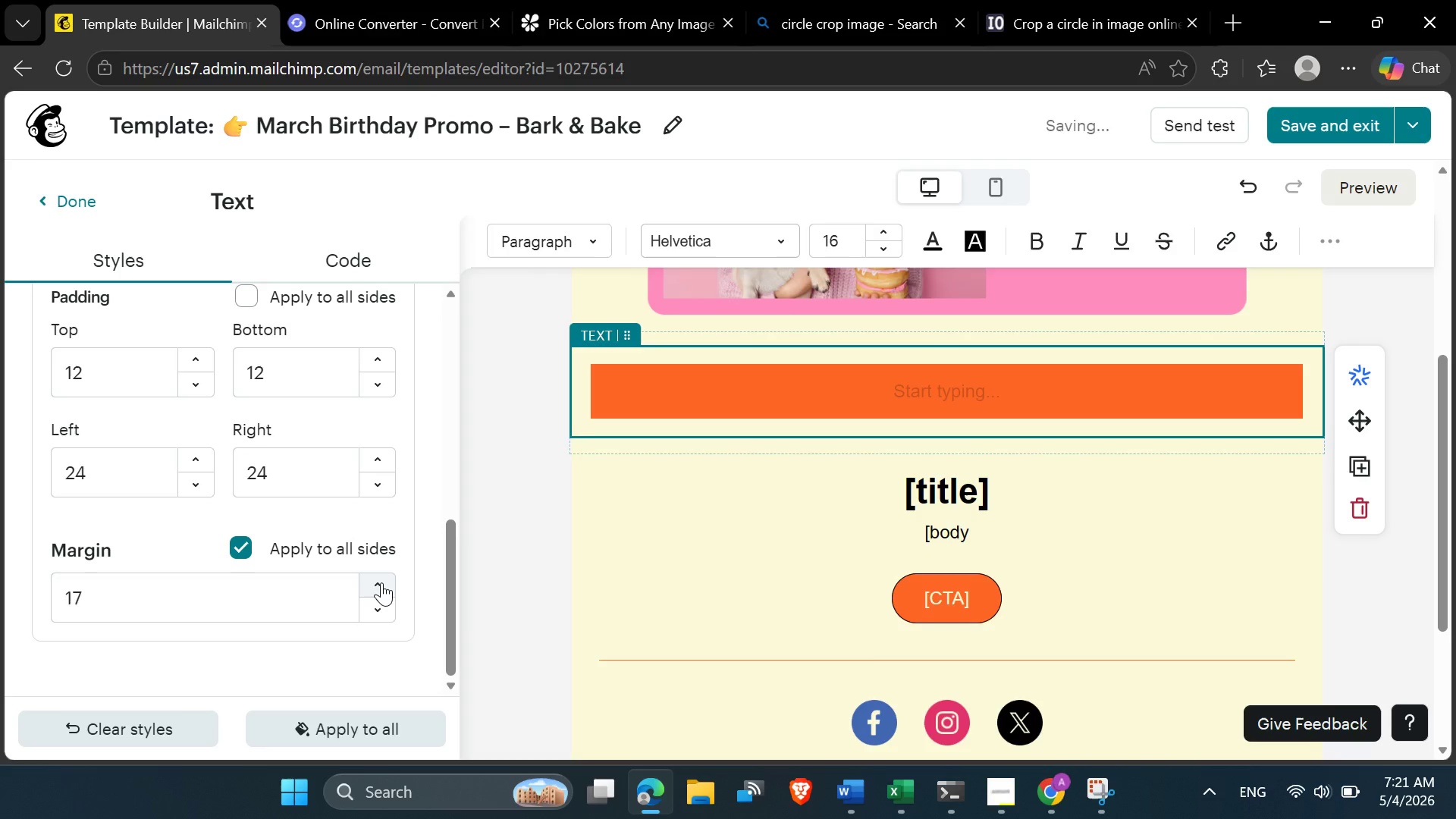 
triple_click([381, 582])
 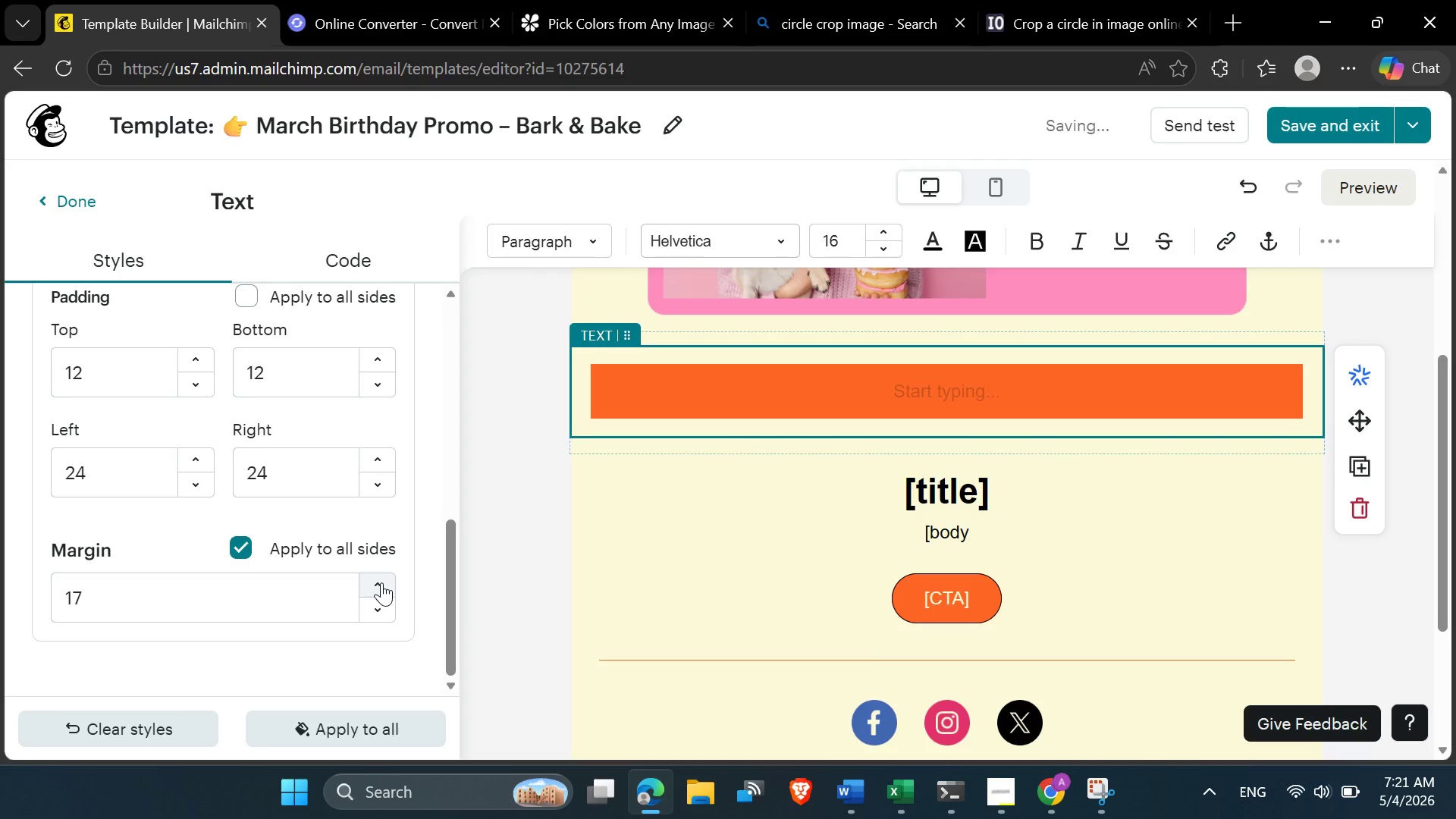 
triple_click([381, 582])
 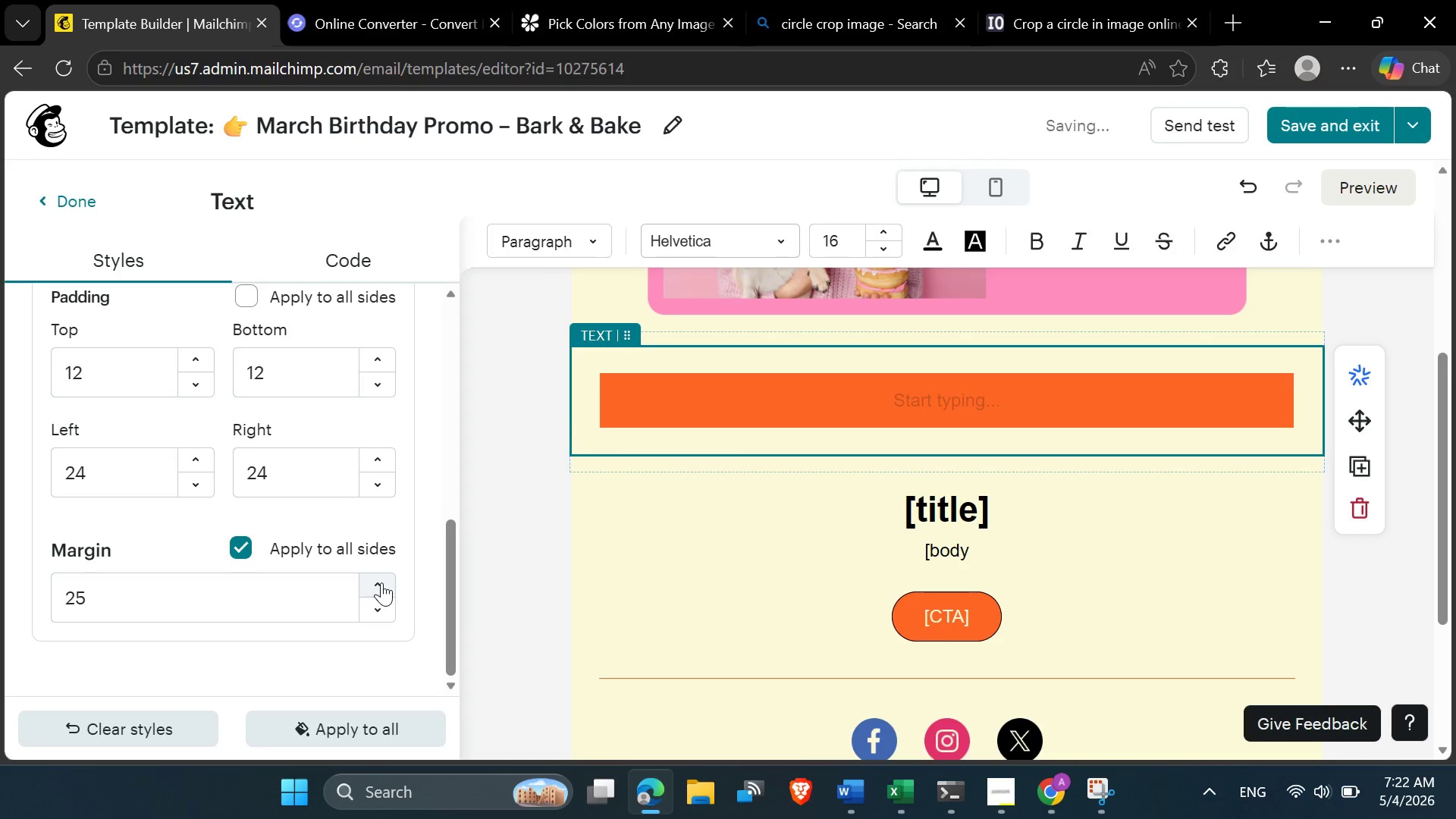 
scroll: coordinate [381, 582], scroll_direction: down, amount: 1.0
 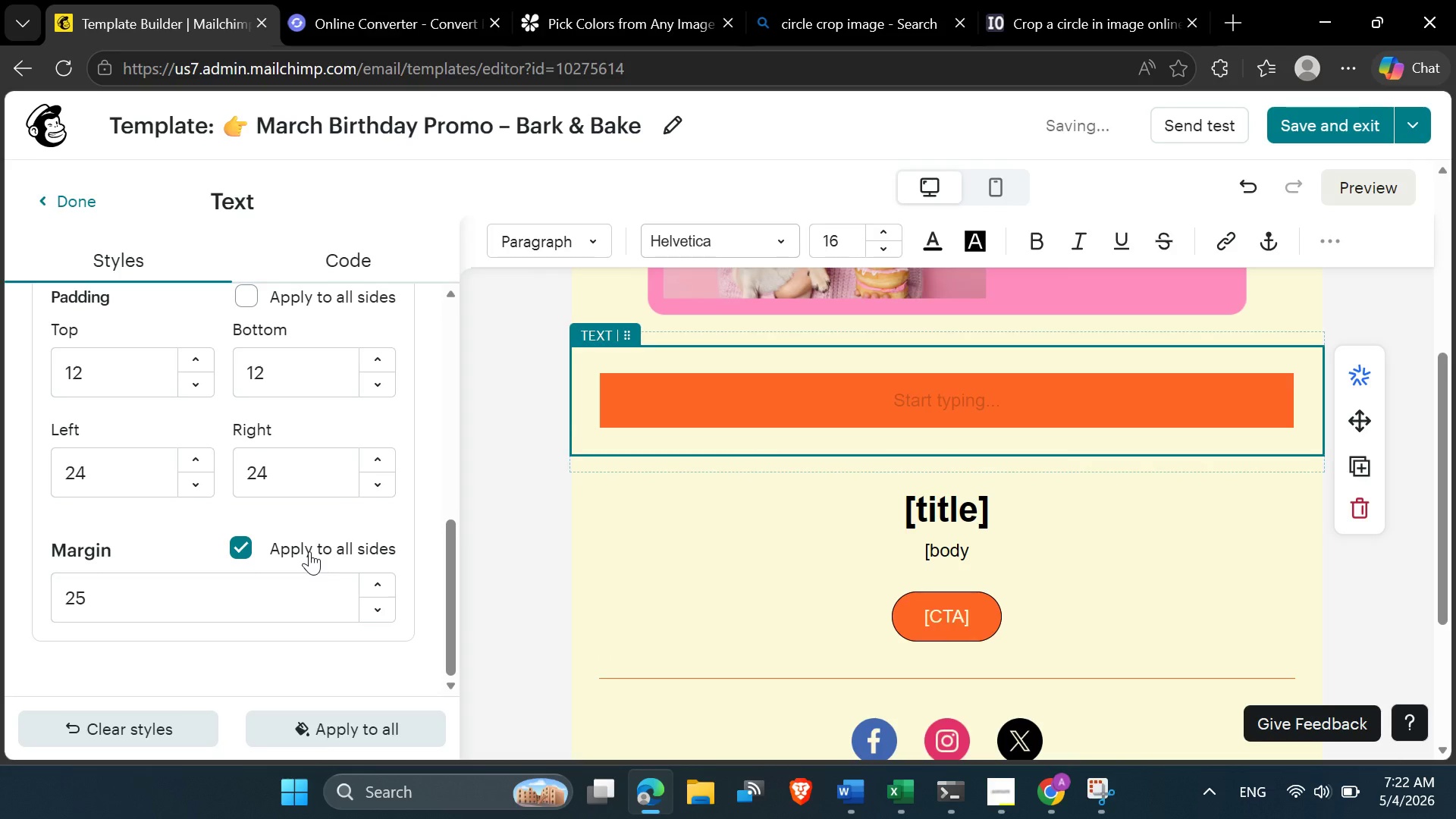 
left_click([308, 551])
 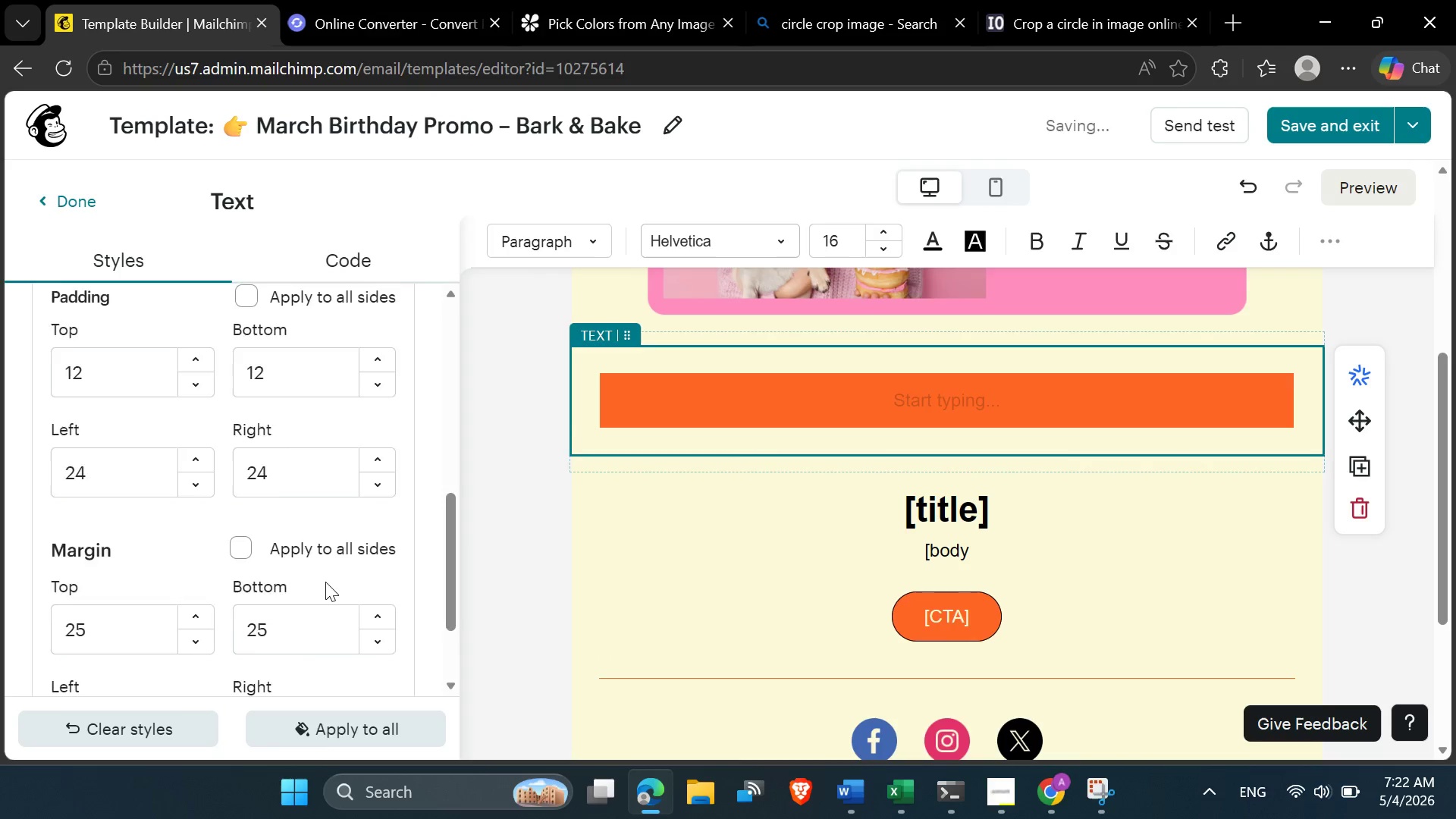 
scroll: coordinate [325, 583], scroll_direction: down, amount: 2.0
 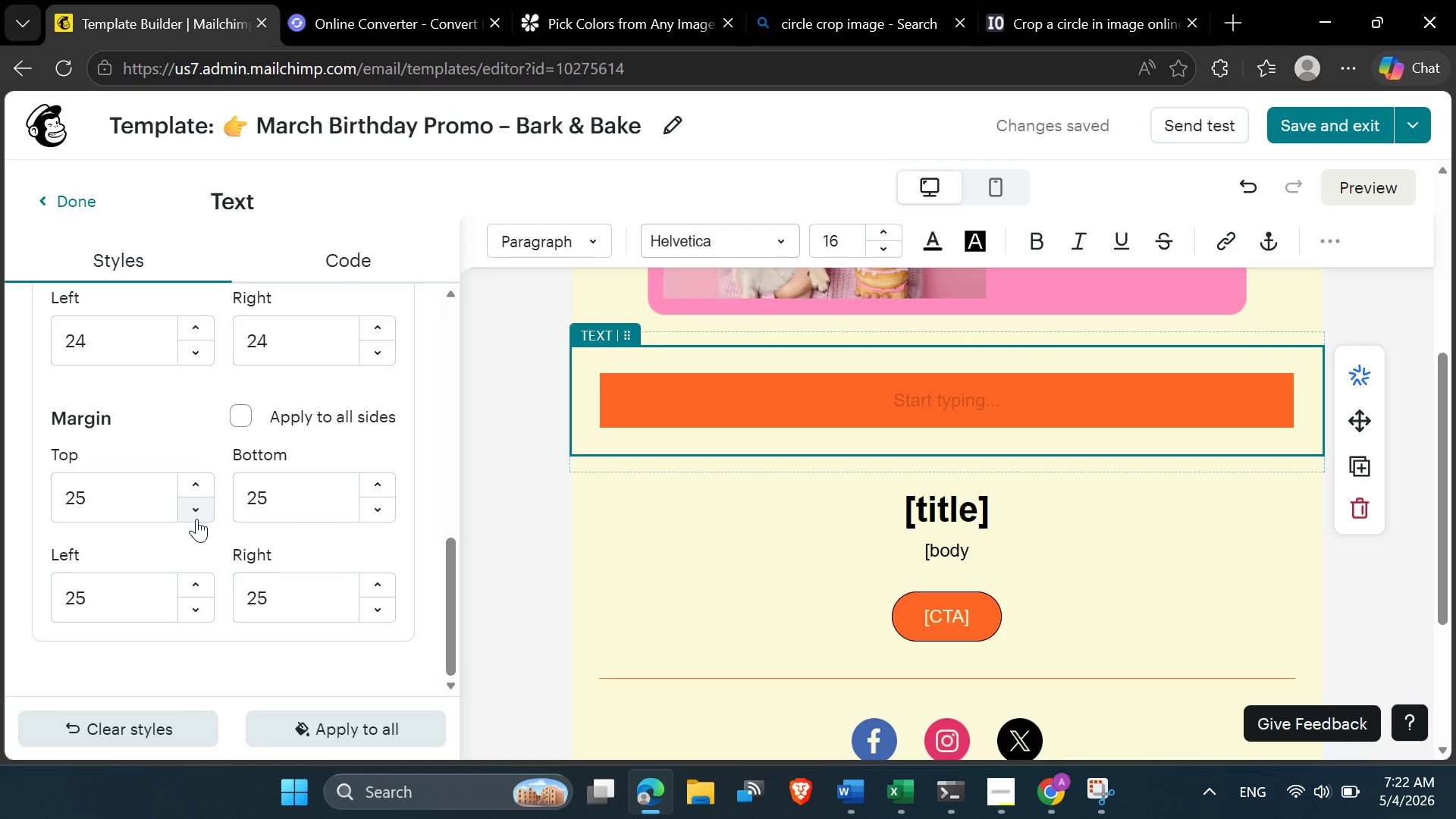 
left_click_drag(start_coordinate=[116, 494], to_coordinate=[50, 494])
 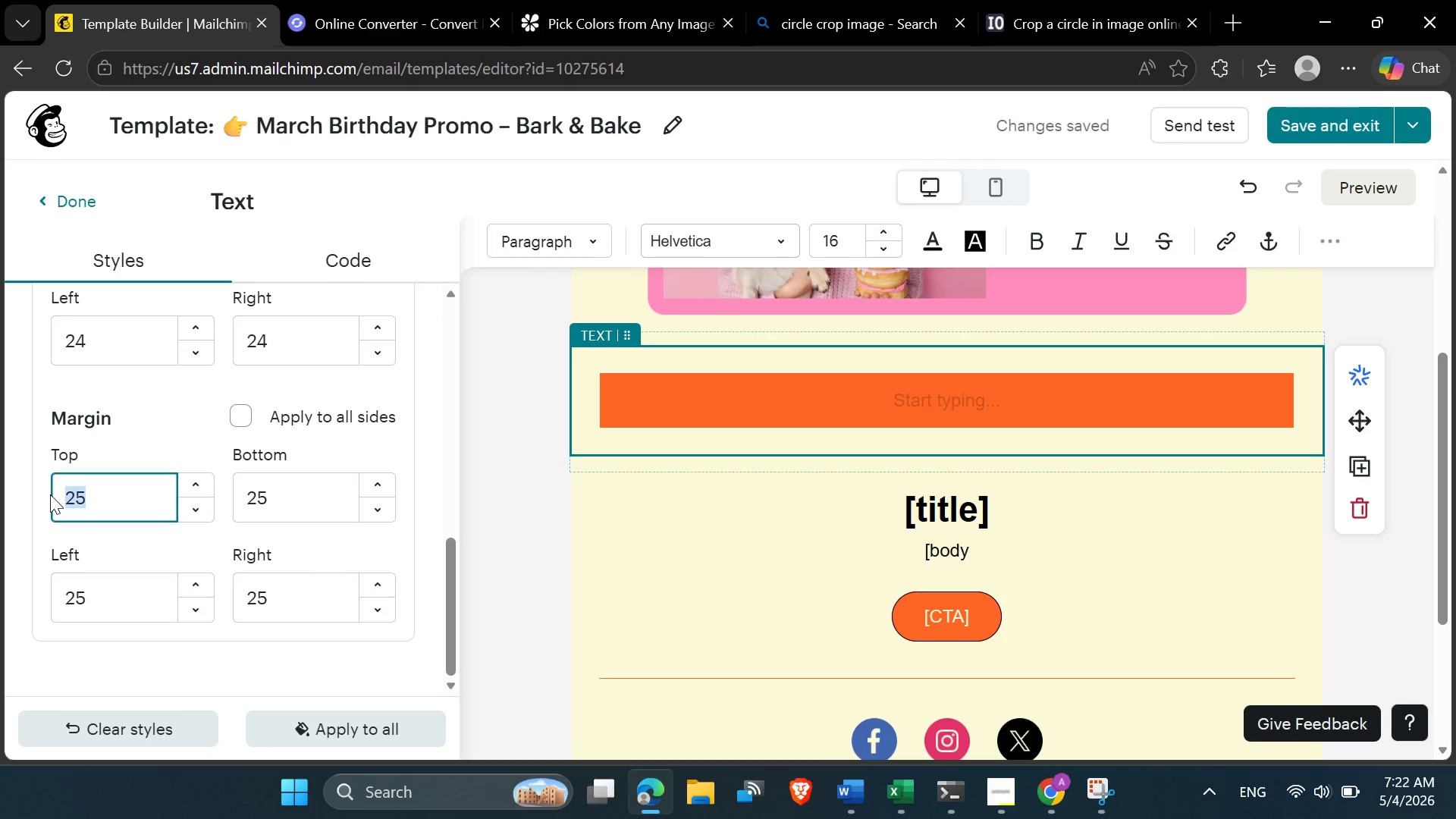 
key(5)
 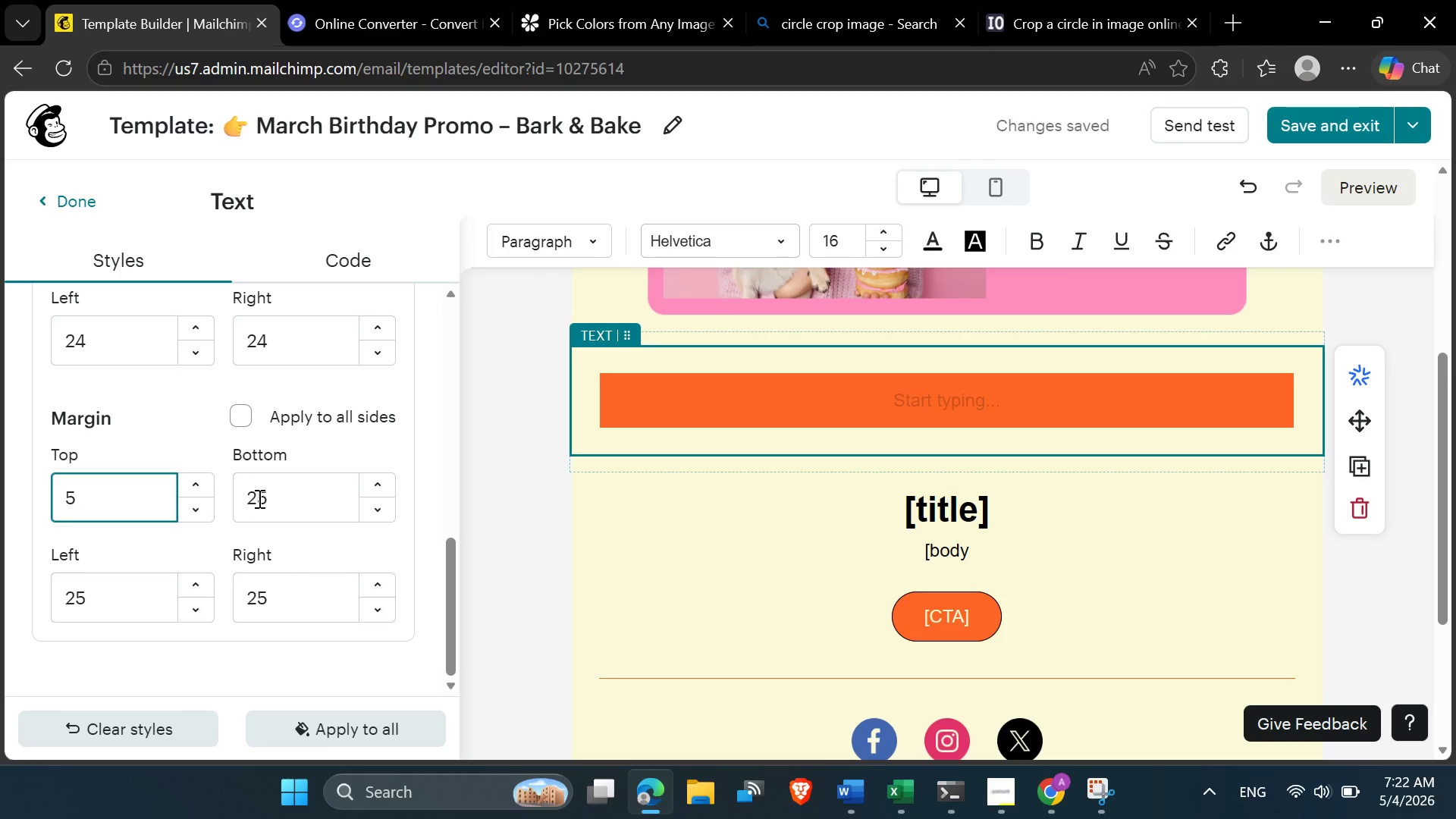 
left_click_drag(start_coordinate=[274, 497], to_coordinate=[246, 497])
 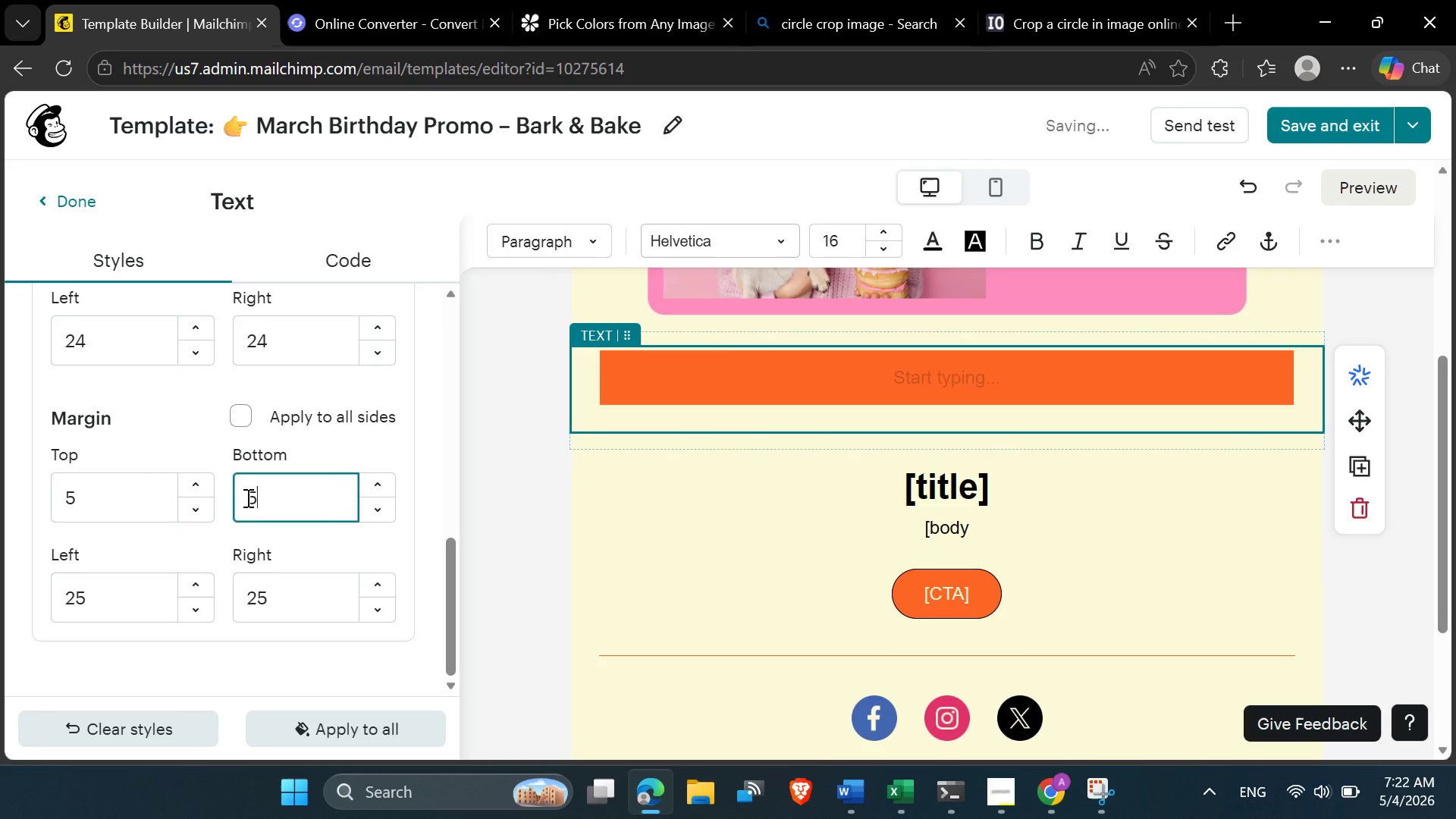 
key(5)
 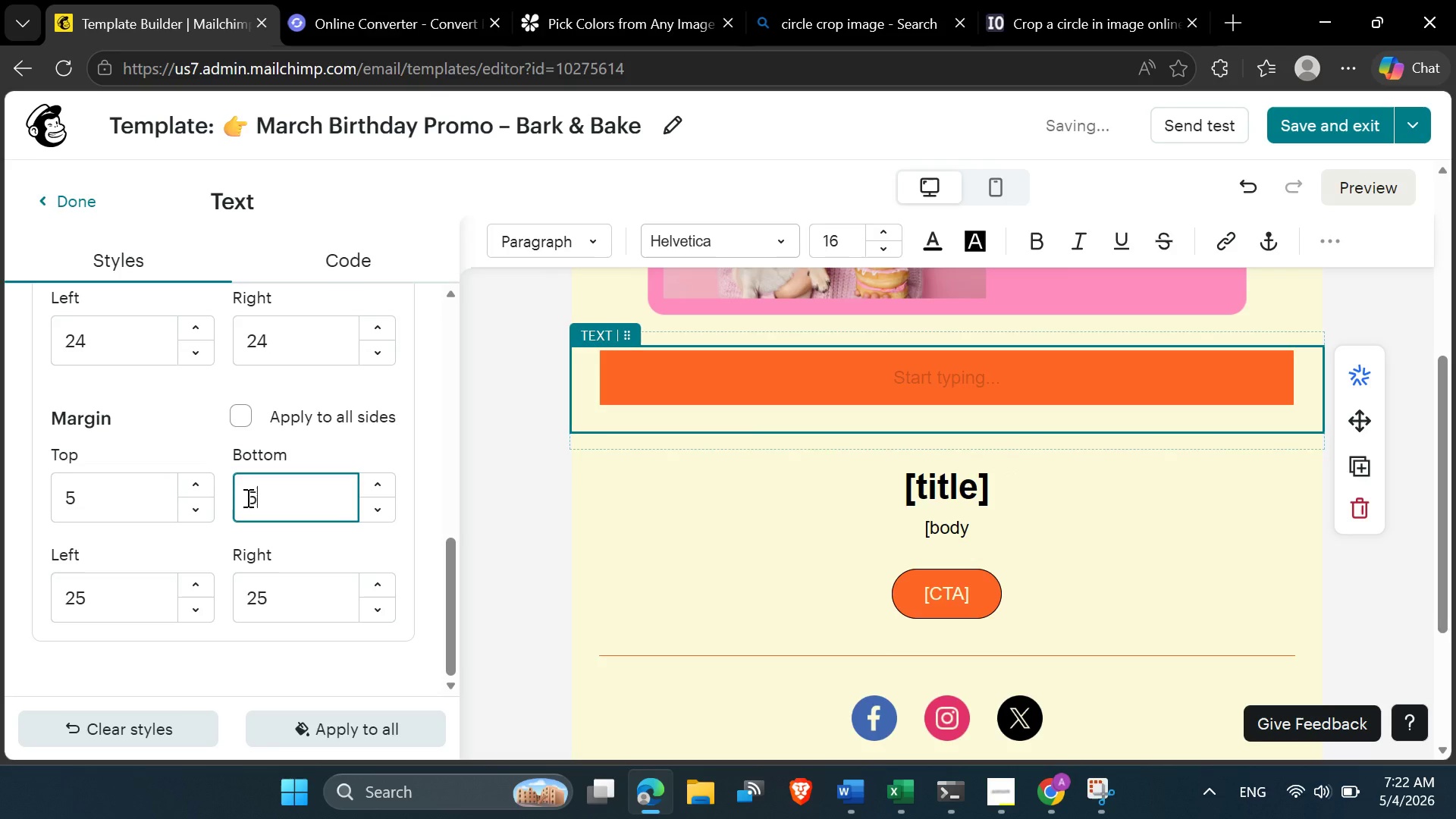 
left_click([304, 454])
 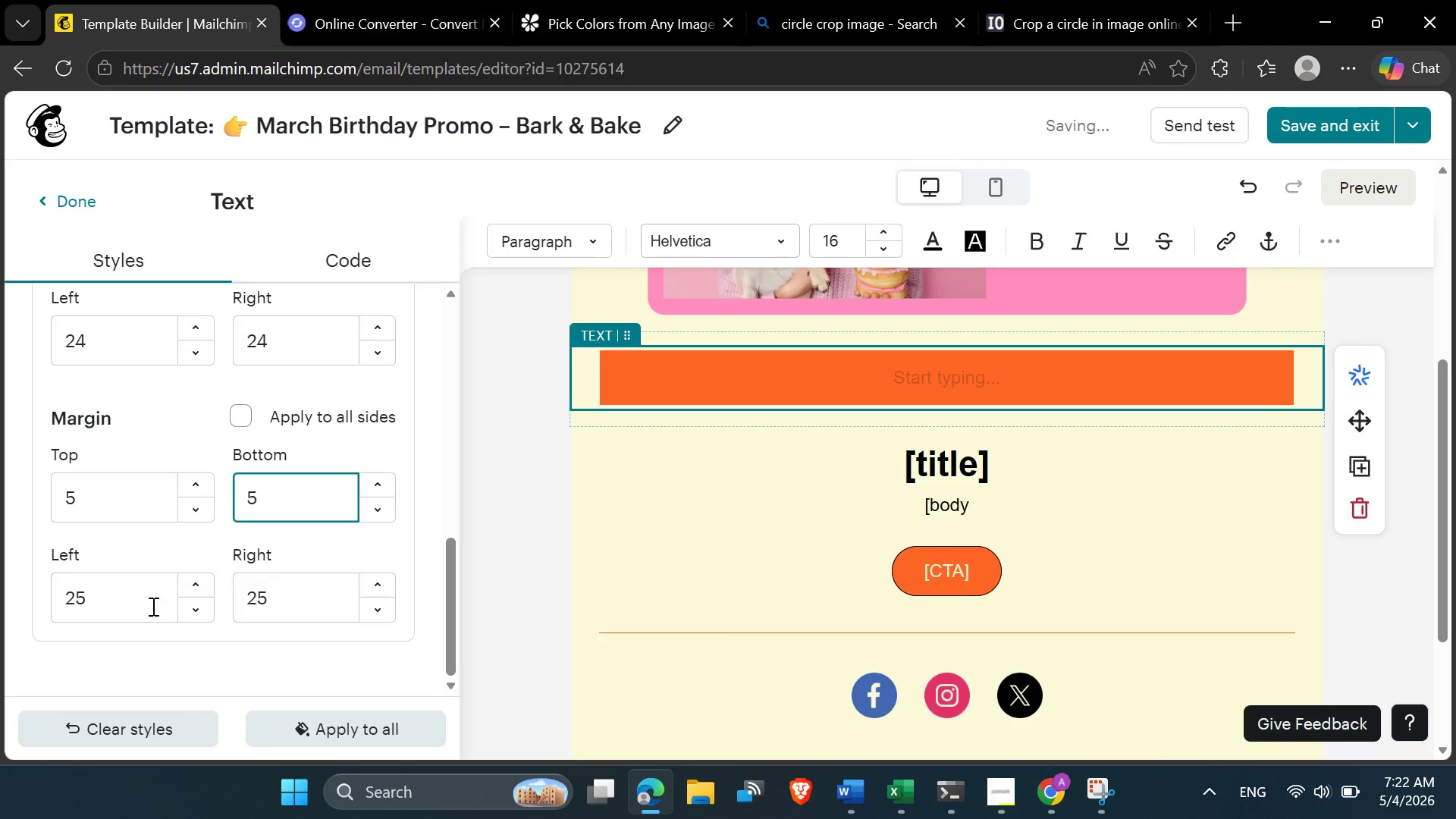 
left_click_drag(start_coordinate=[126, 604], to_coordinate=[57, 598])
 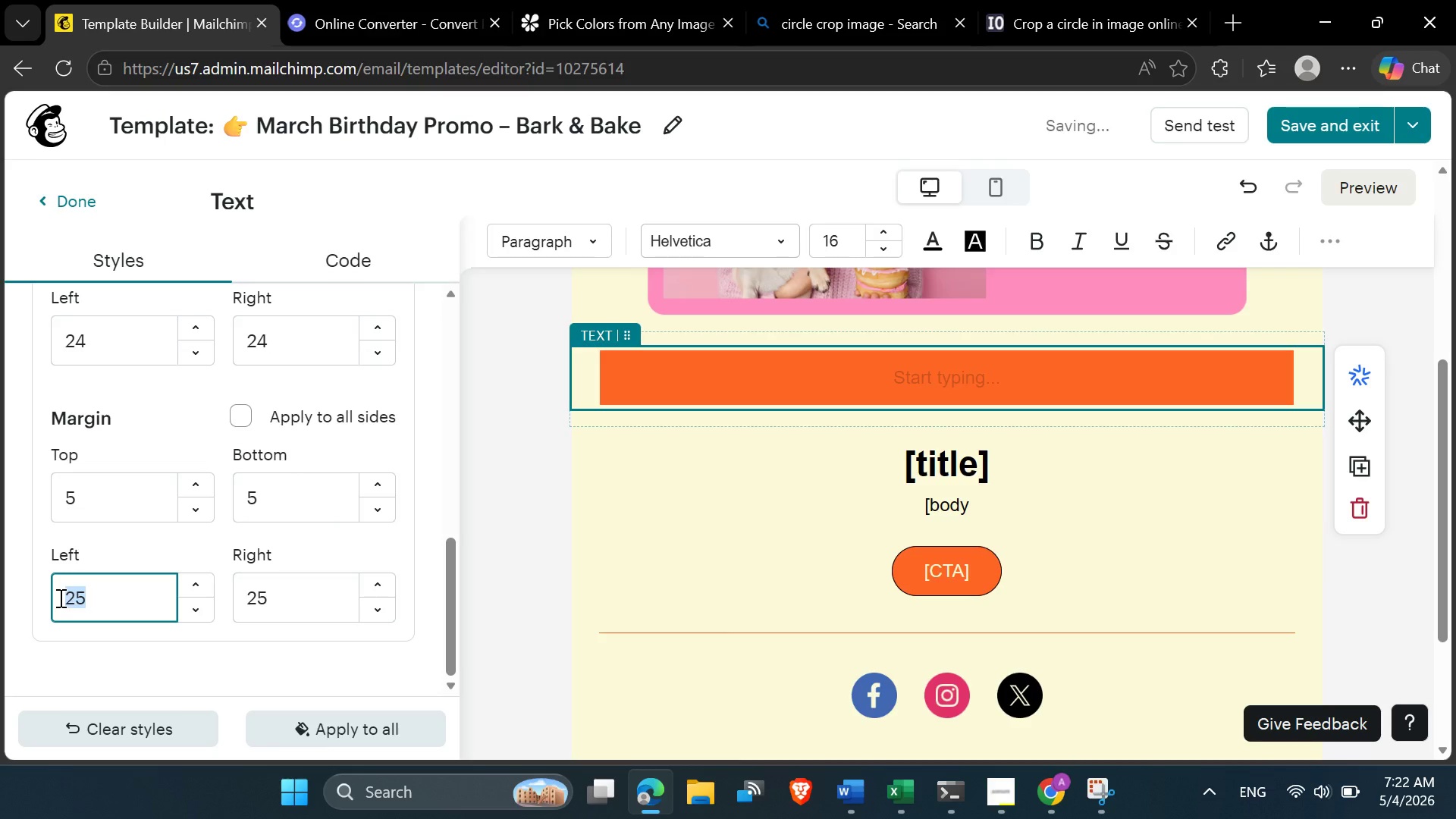 
type(60)
 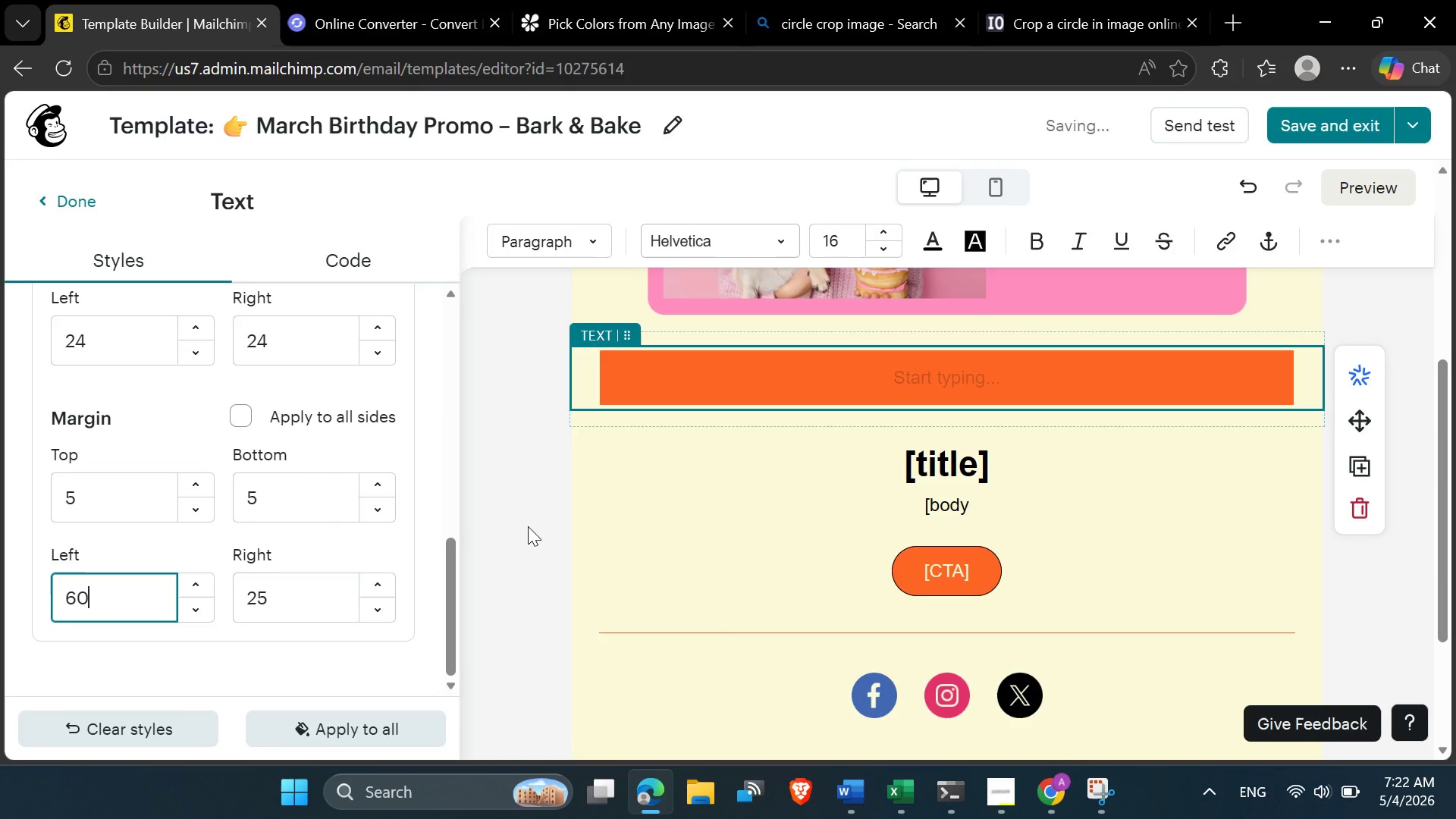 
left_click([528, 525])
 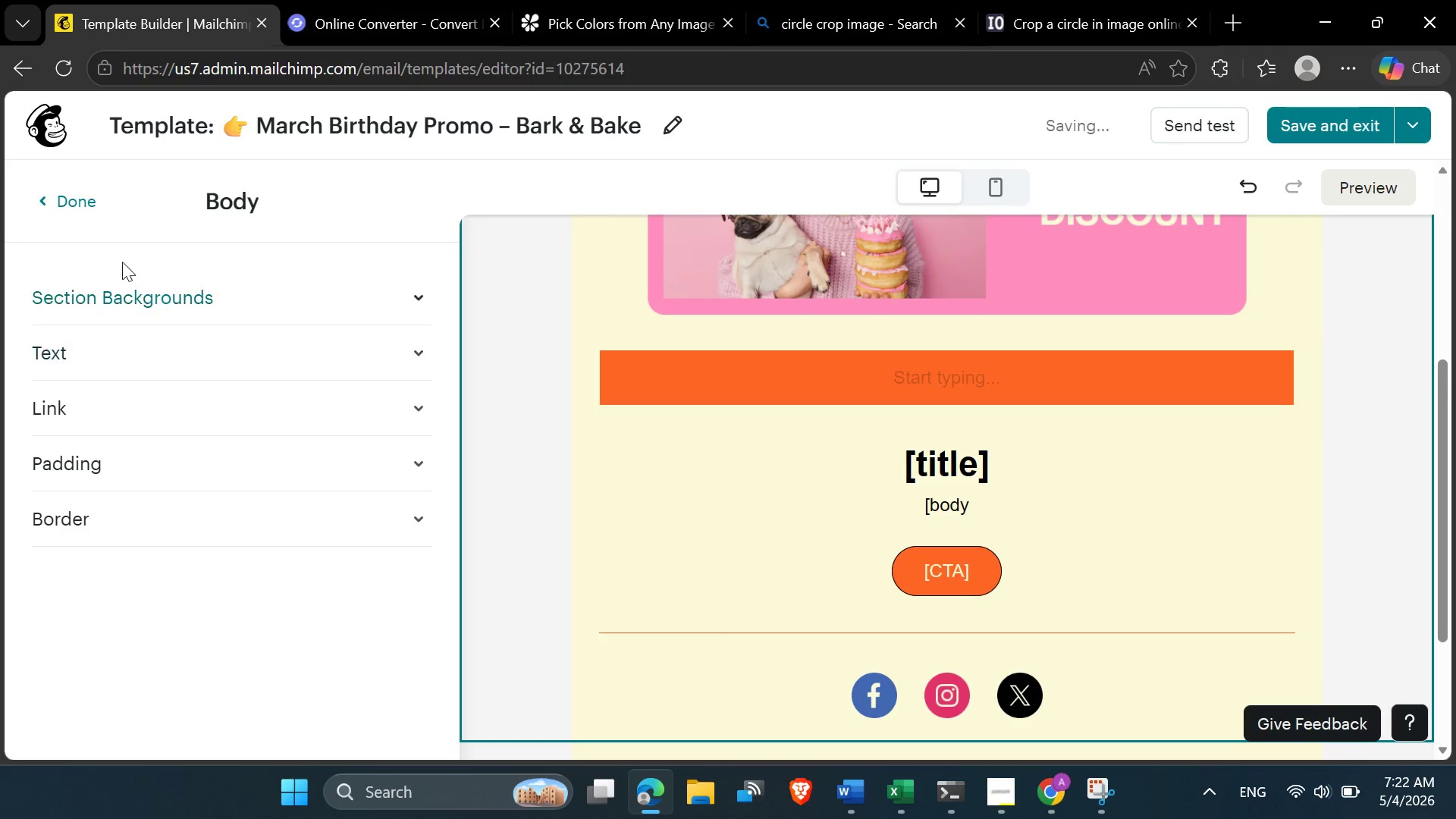 
left_click([68, 204])
 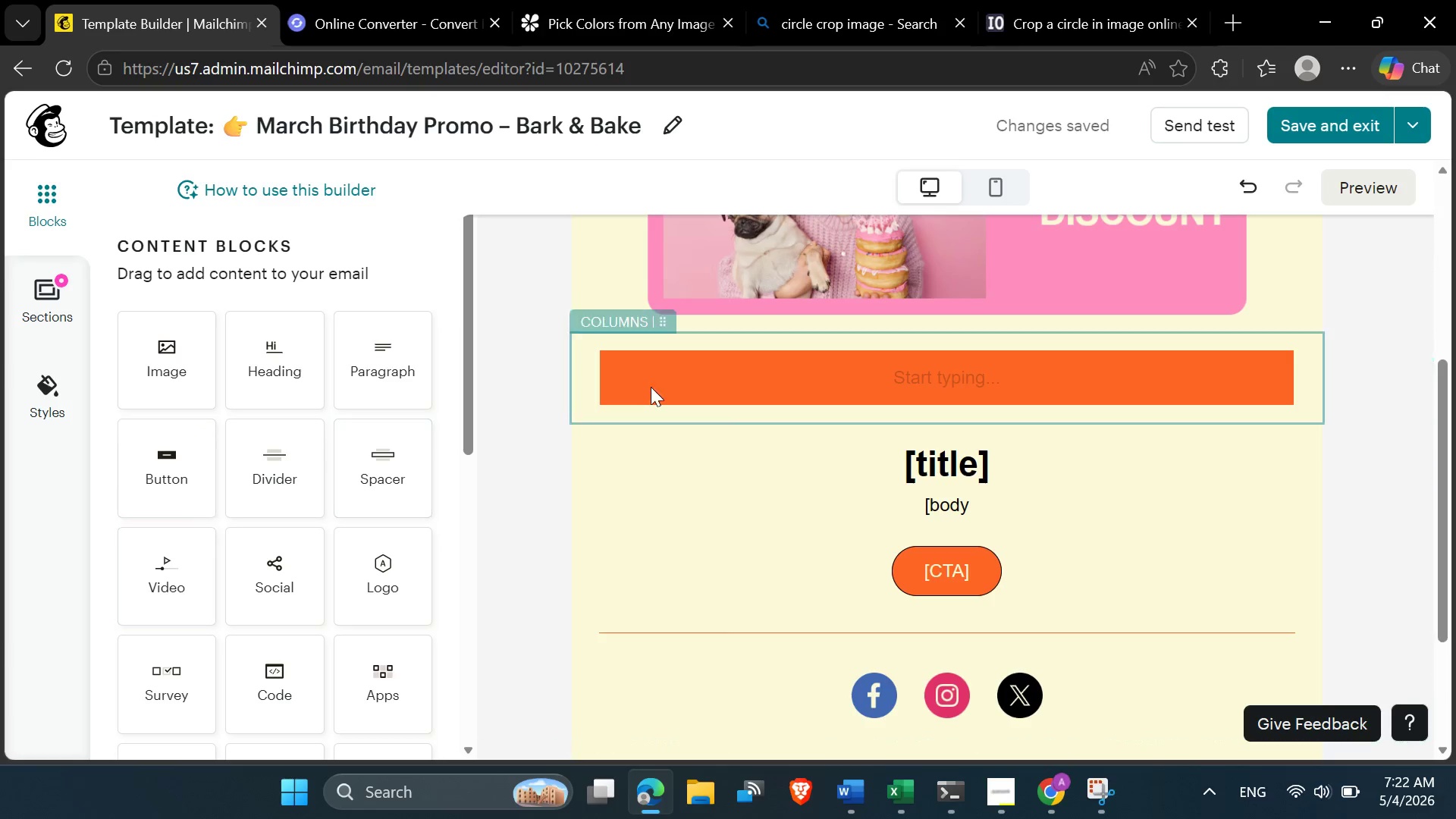 
left_click([650, 386])
 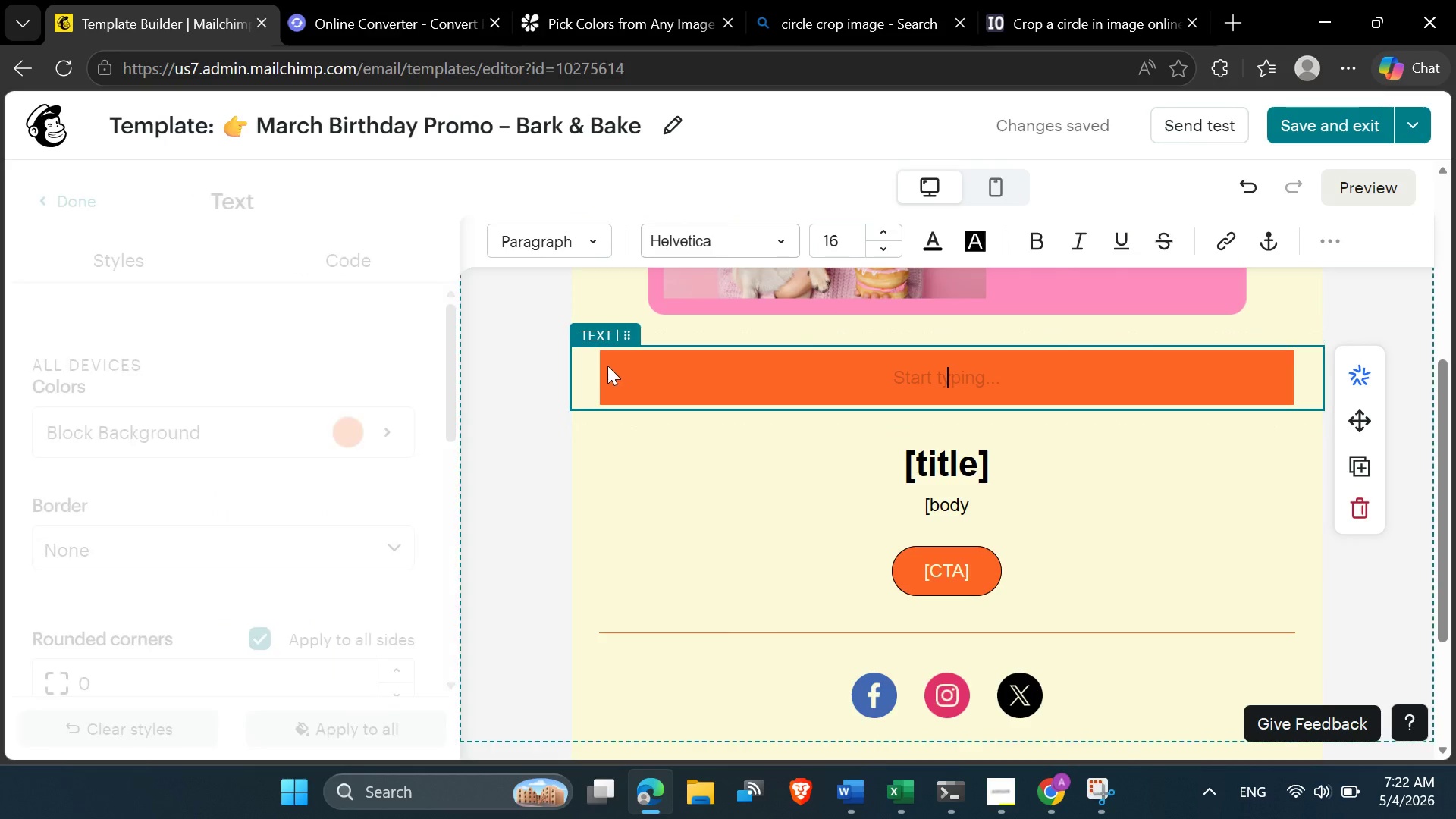 
left_click([607, 366])
 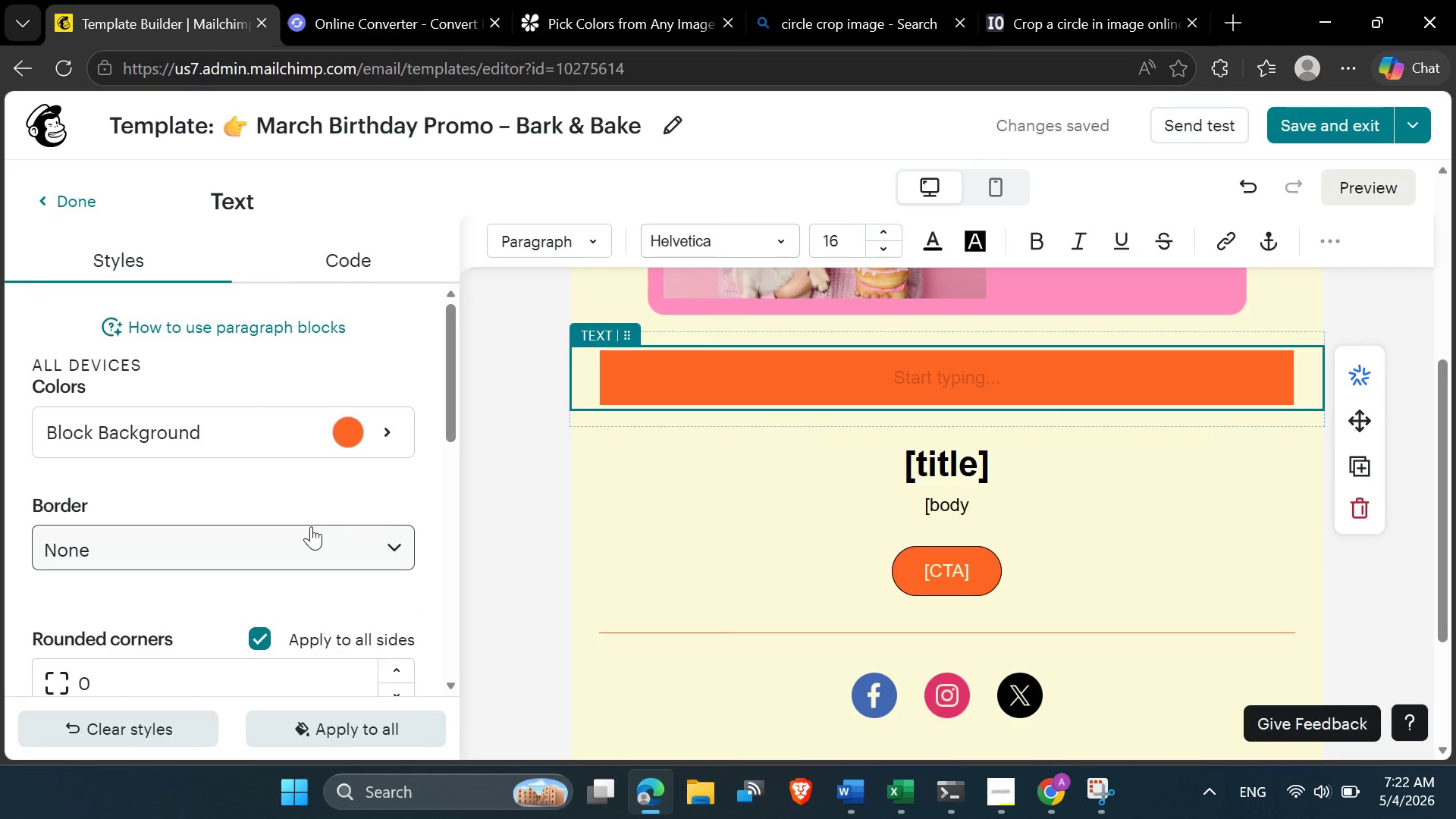 
scroll: coordinate [310, 529], scroll_direction: down, amount: 1.0
 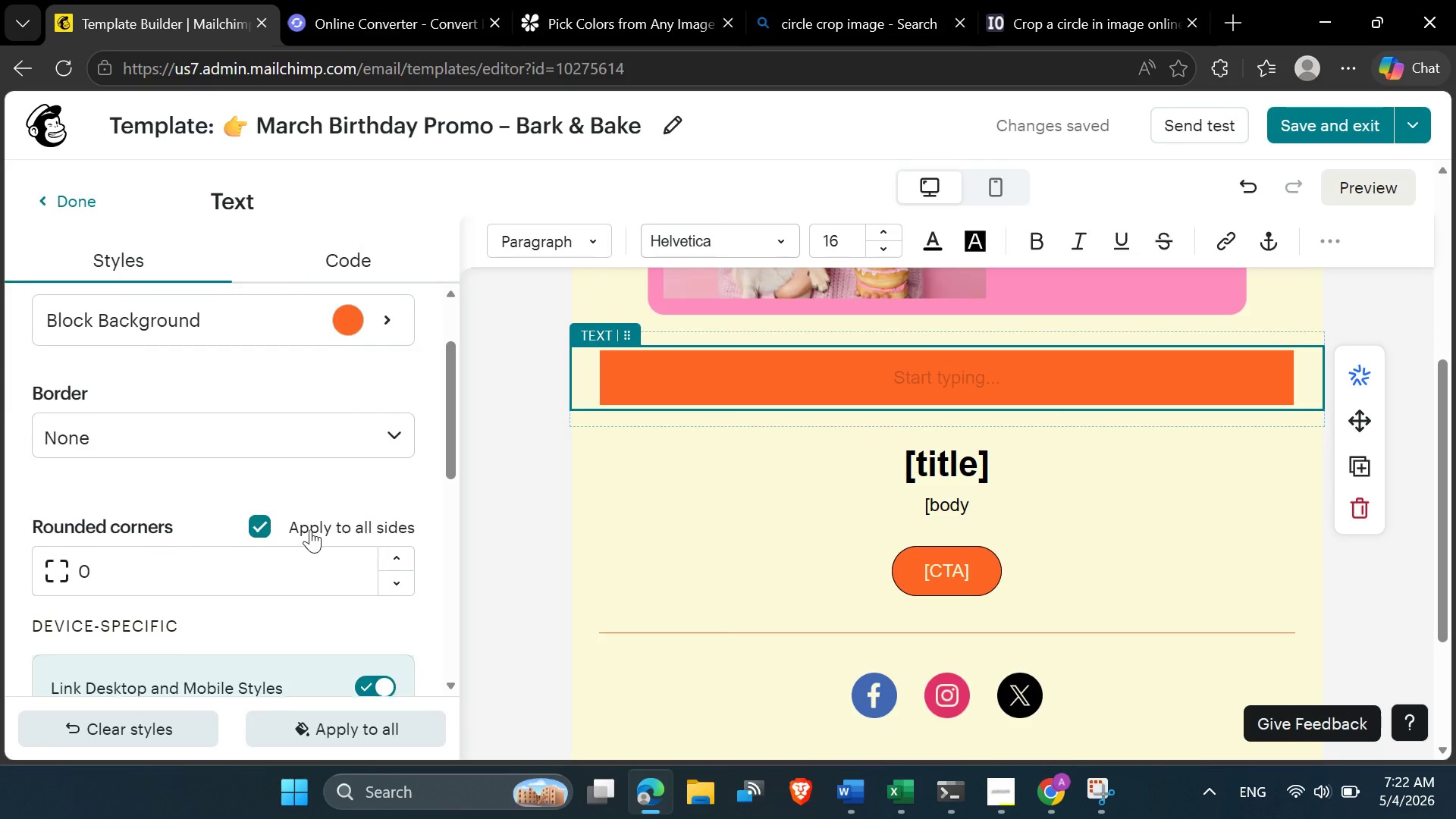 
scroll: coordinate [877, 479], scroll_direction: up, amount: 6.0
 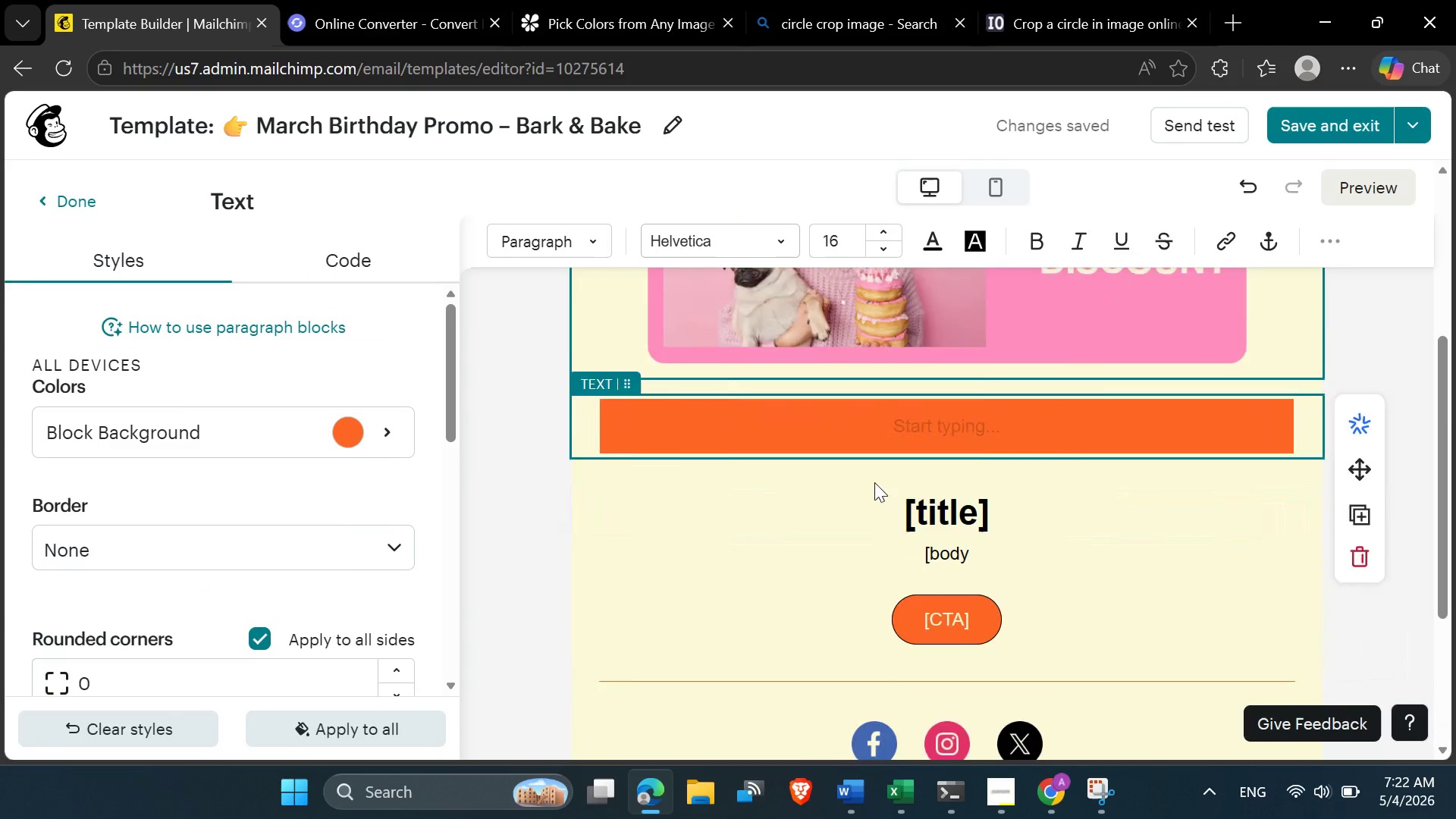 
scroll: coordinate [874, 486], scroll_direction: down, amount: 4.0
 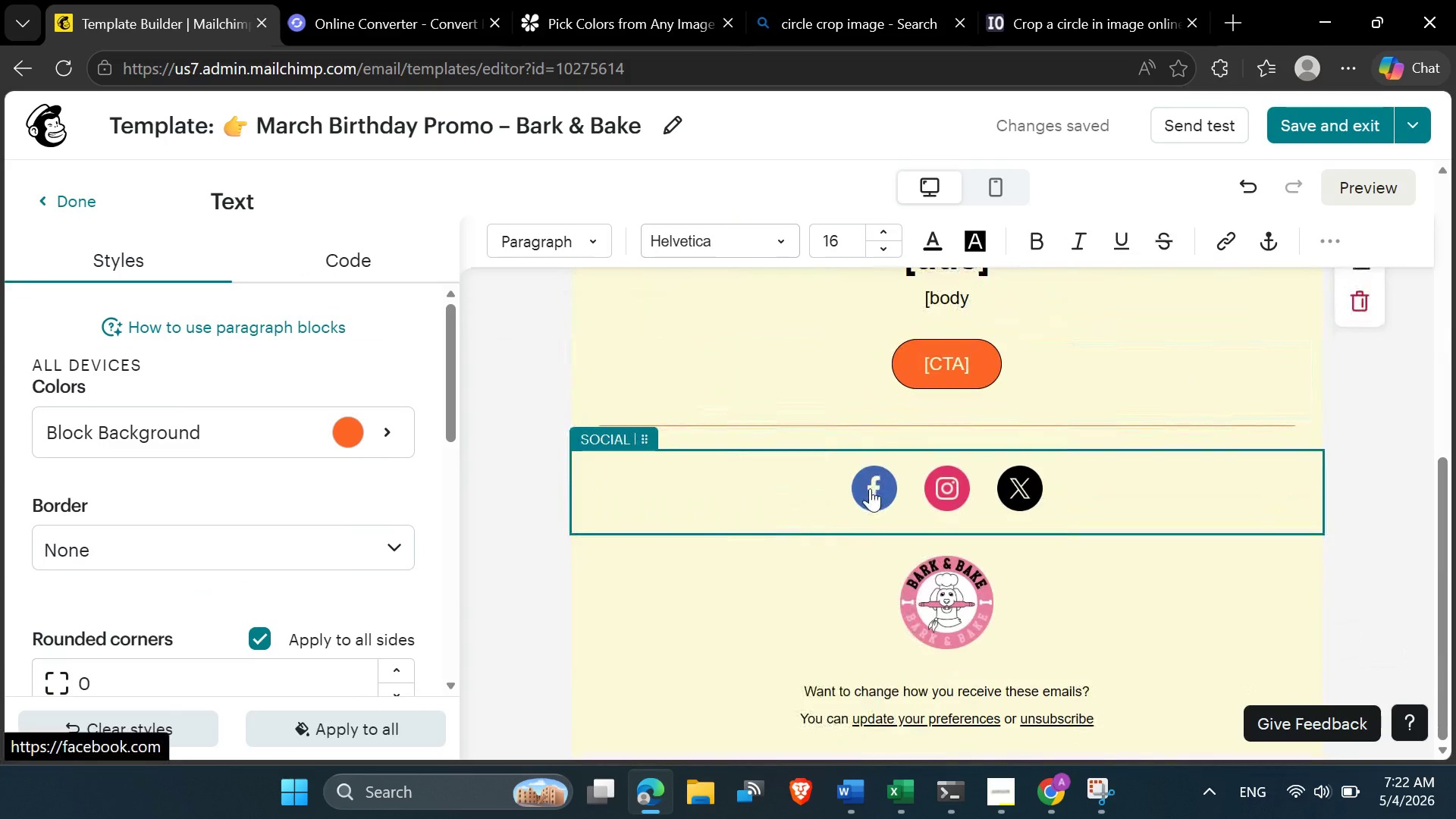 
scroll: coordinate [870, 488], scroll_direction: up, amount: 3.0
 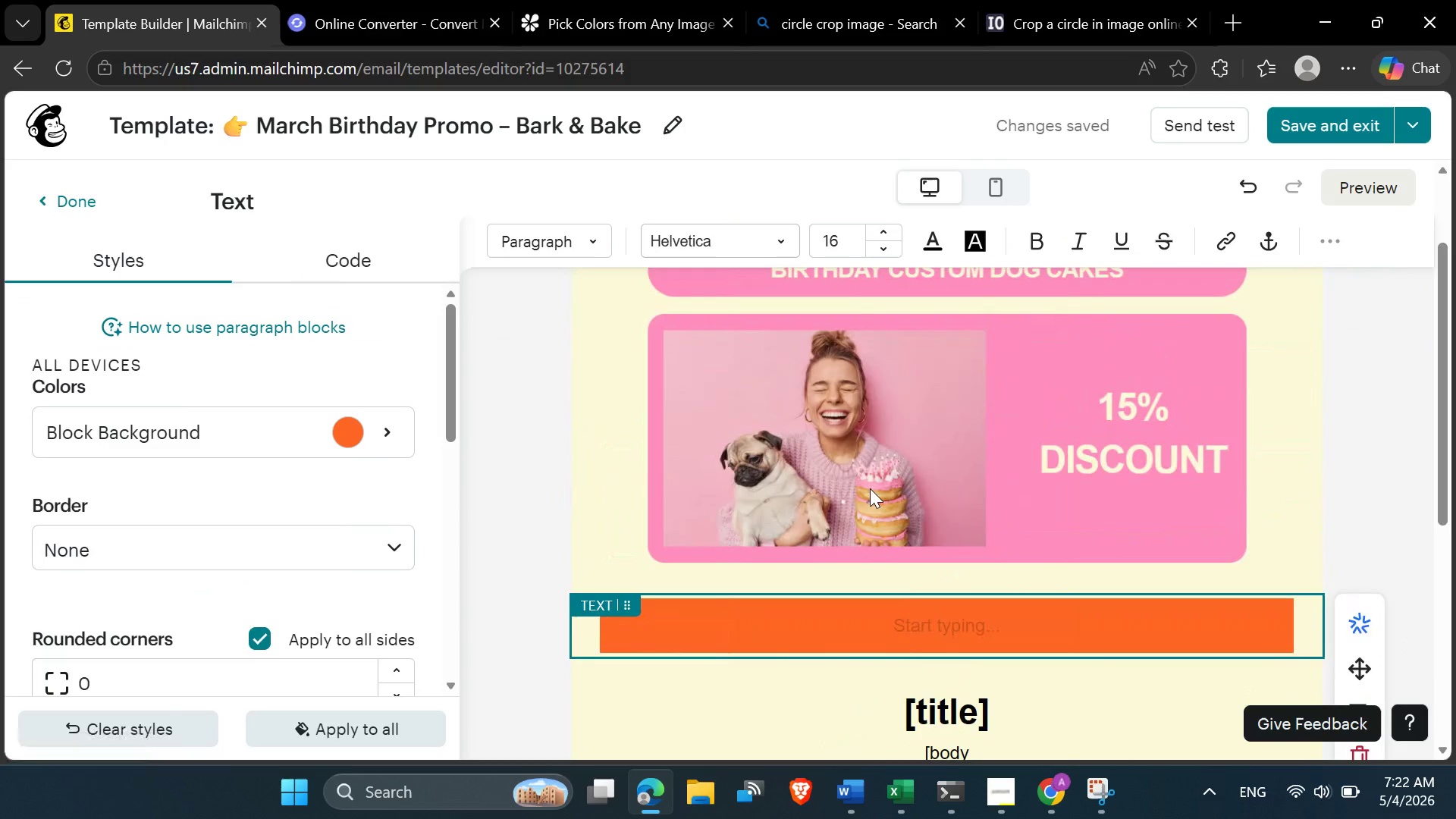 
scroll: coordinate [870, 488], scroll_direction: down, amount: 1.0
 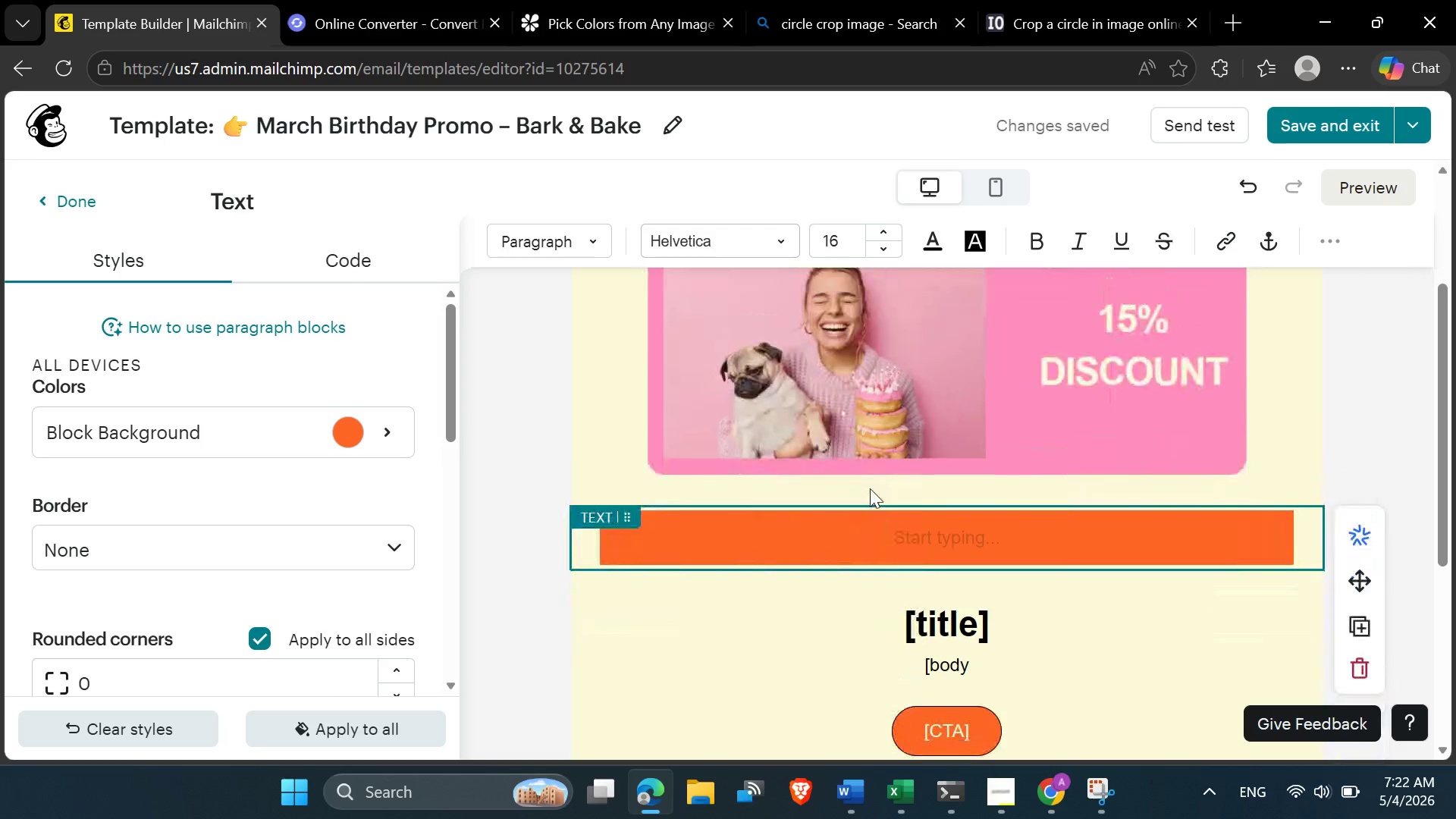 
scroll: coordinate [870, 488], scroll_direction: up, amount: 2.0
 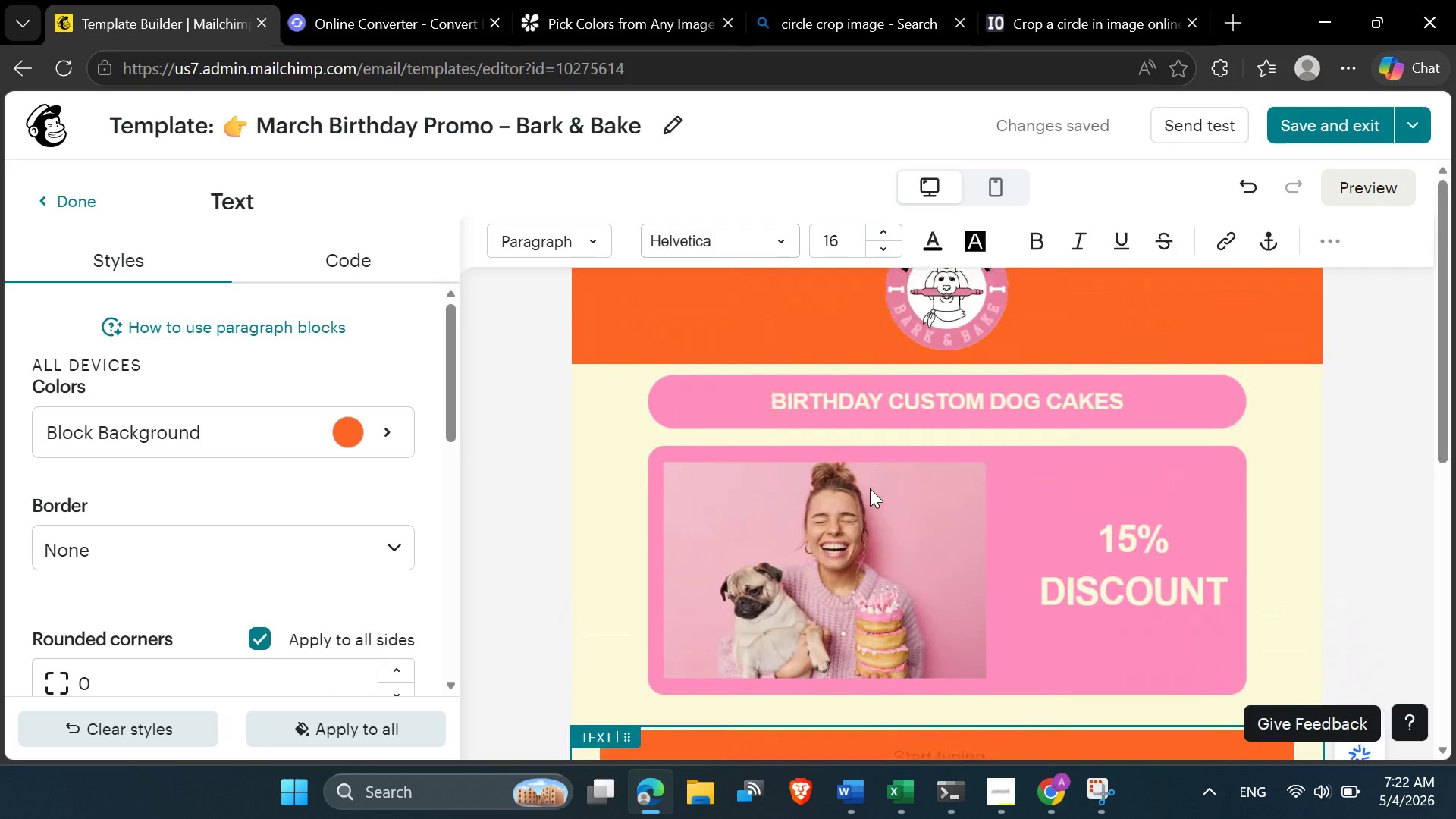 
scroll: coordinate [868, 497], scroll_direction: down, amount: 4.0
 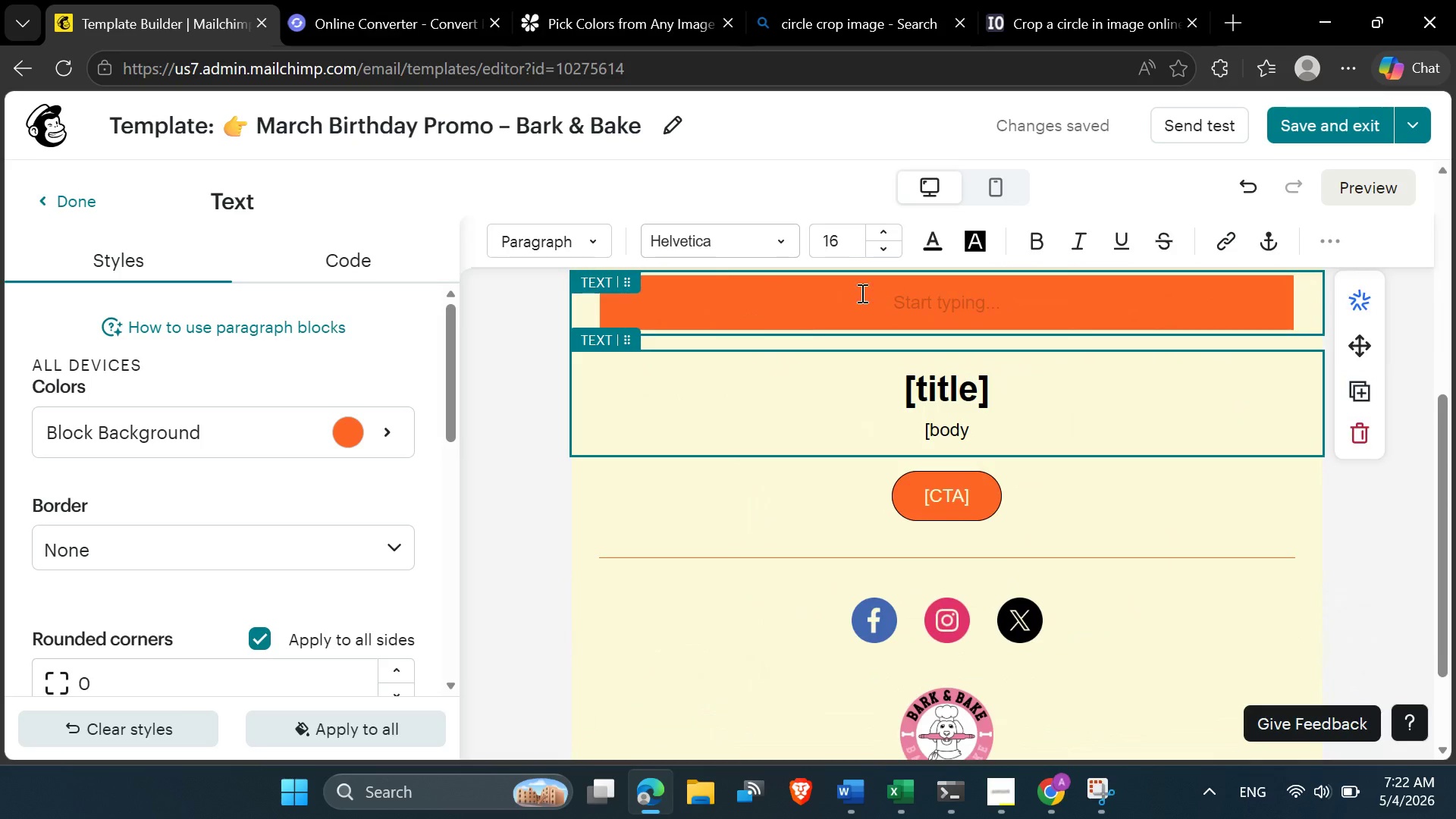 
left_click([863, 290])
 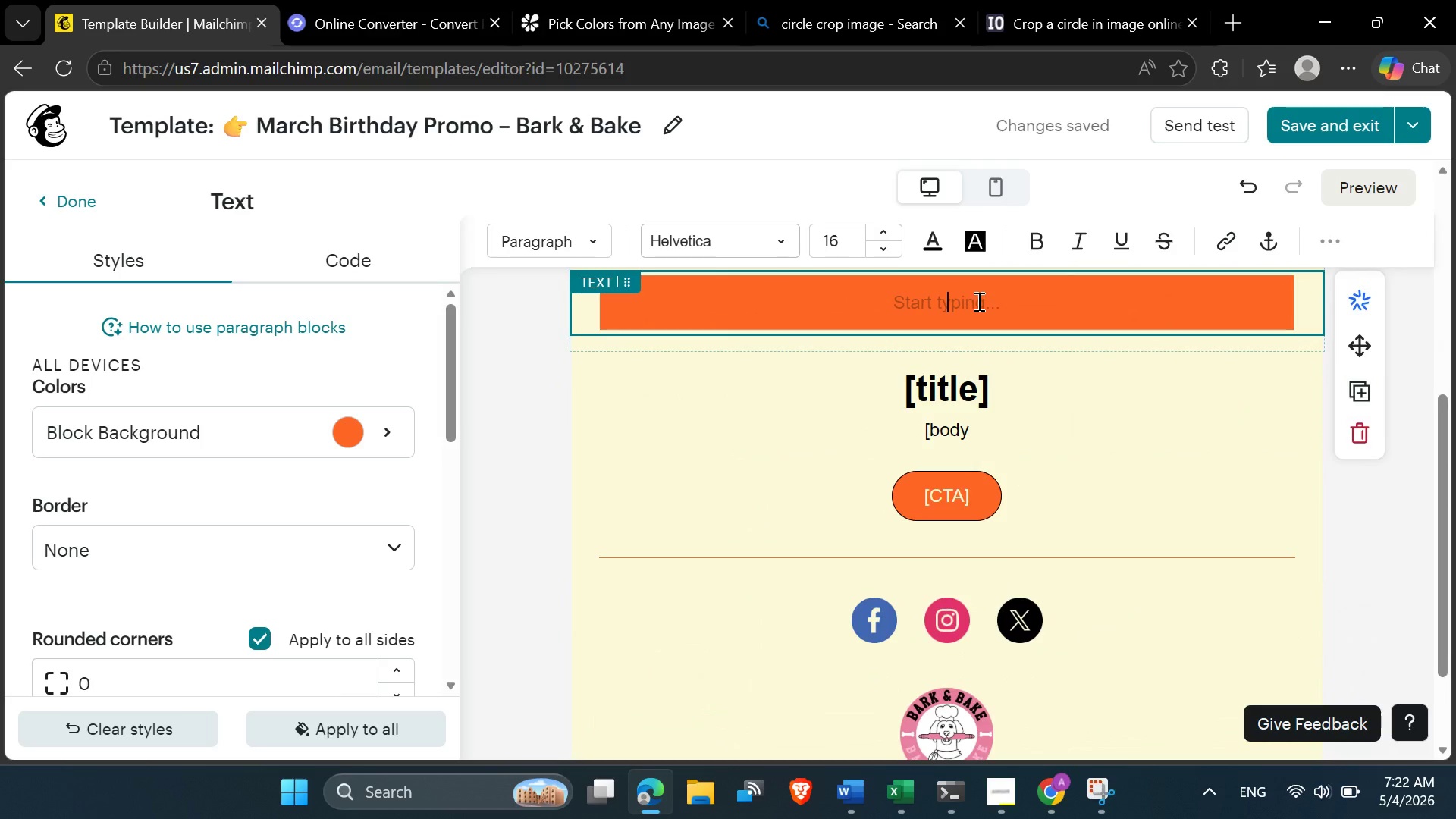 
left_click([977, 301])
 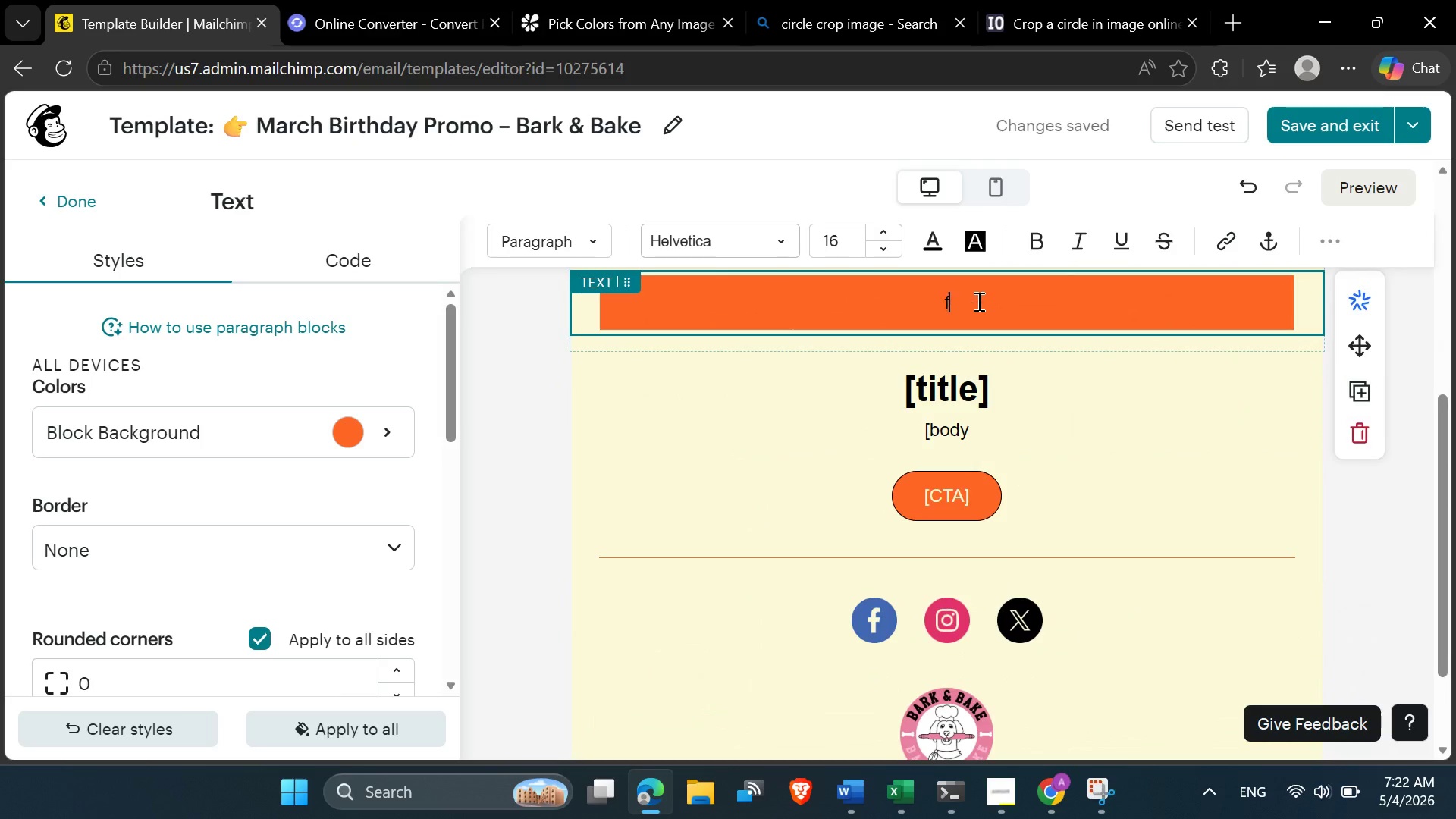 
type(fff)
 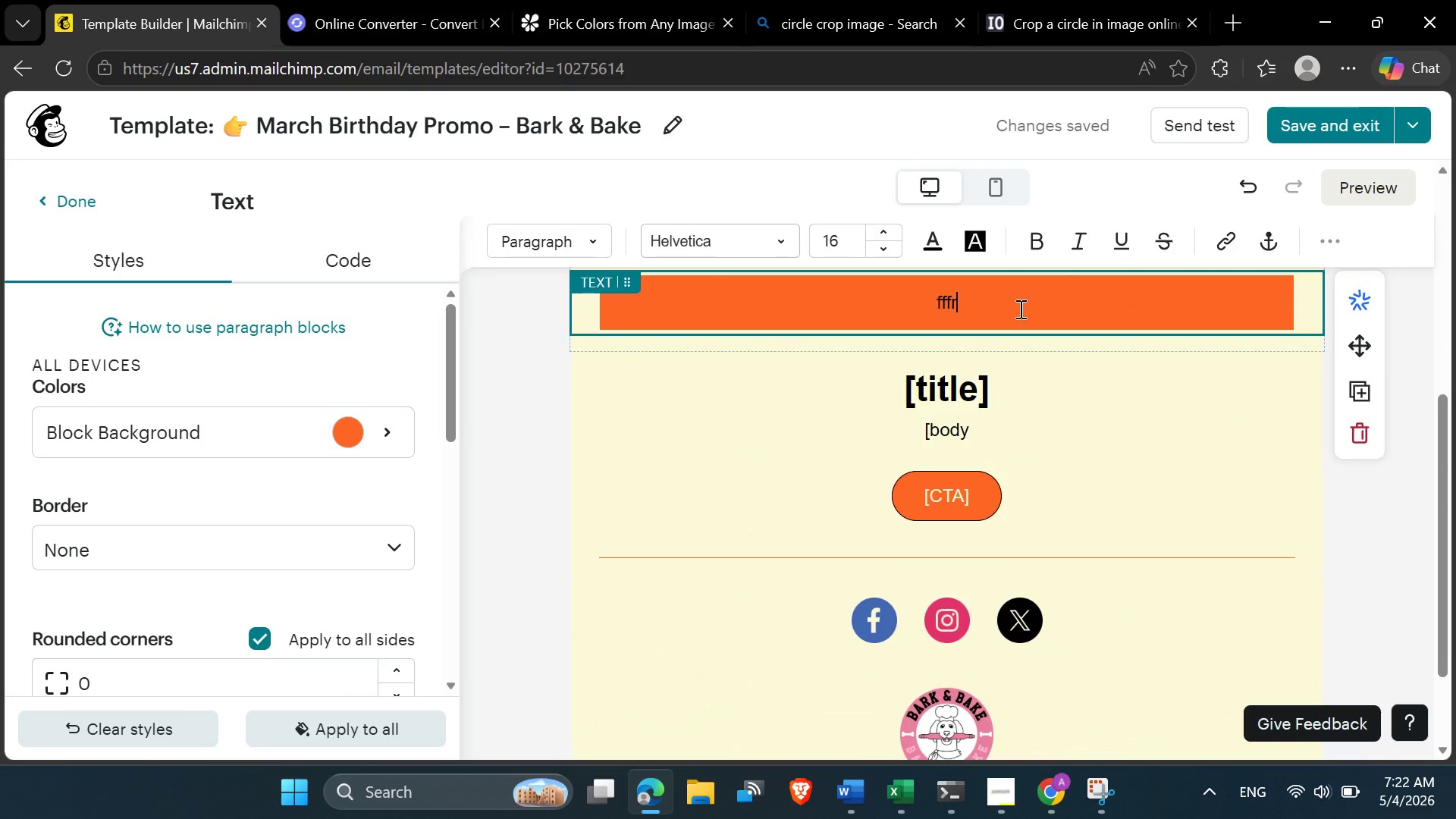 
key(R)
 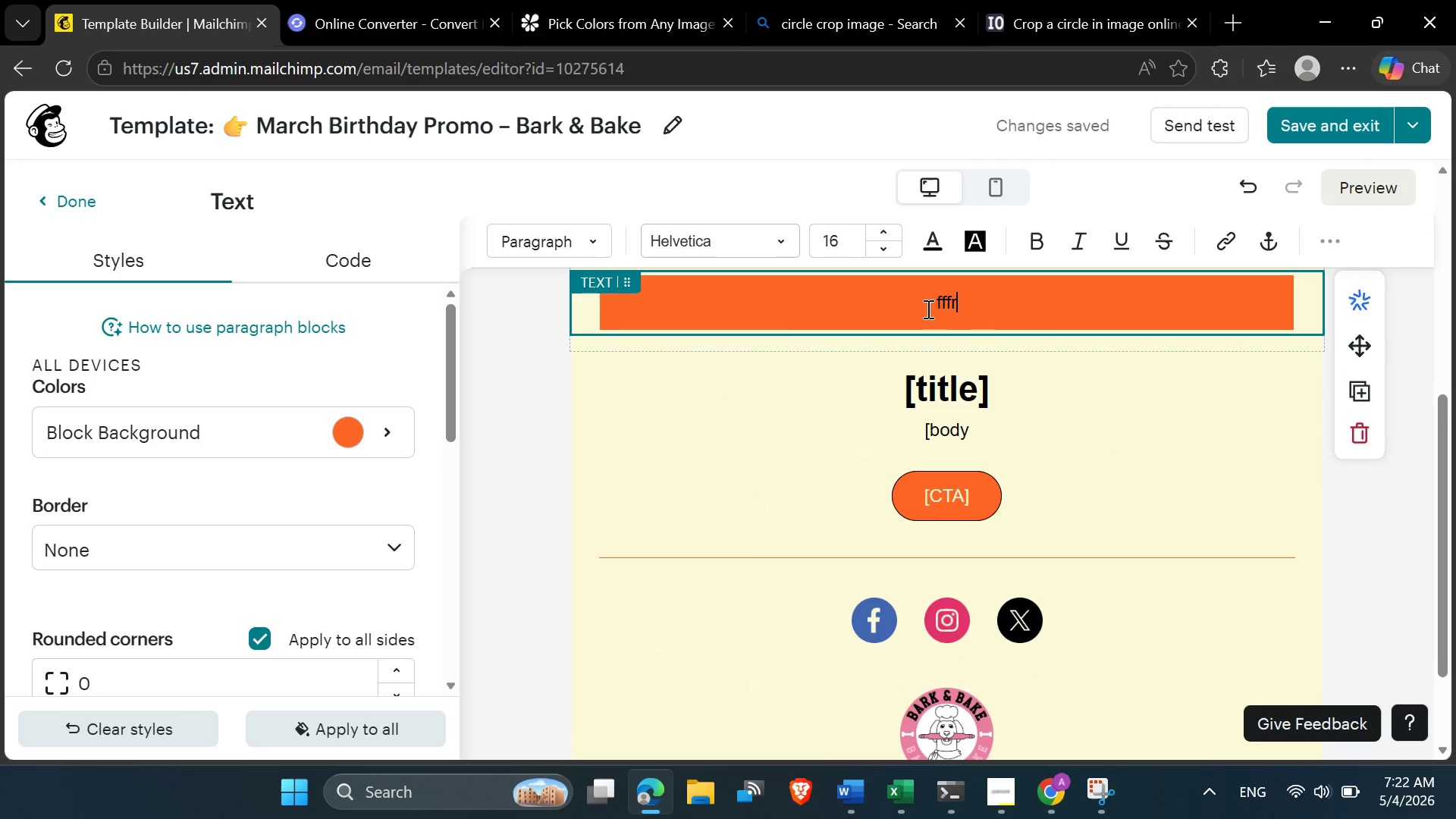 
left_click_drag(start_coordinate=[1016, 307], to_coordinate=[909, 312])
 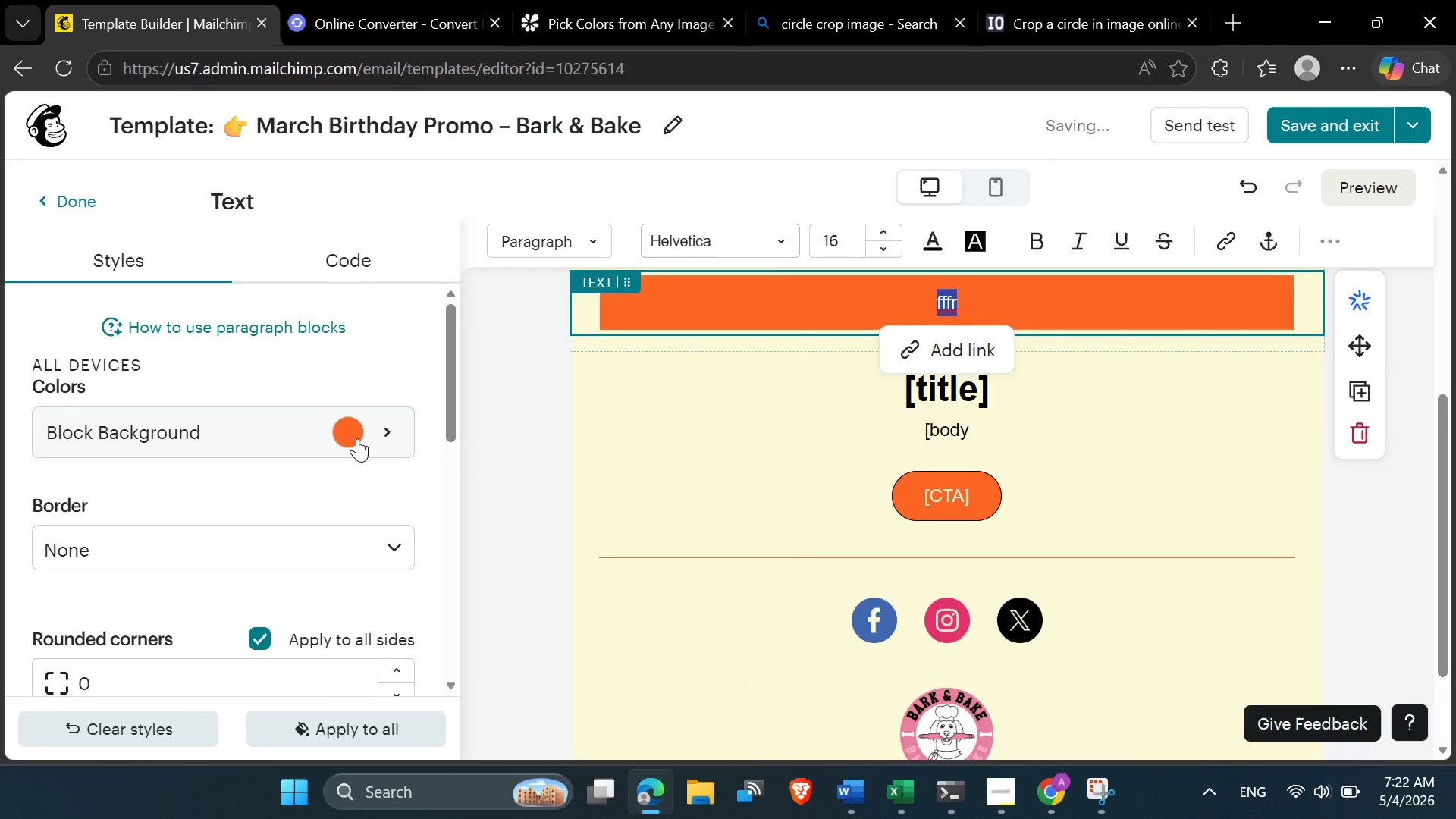 
left_click([357, 438])
 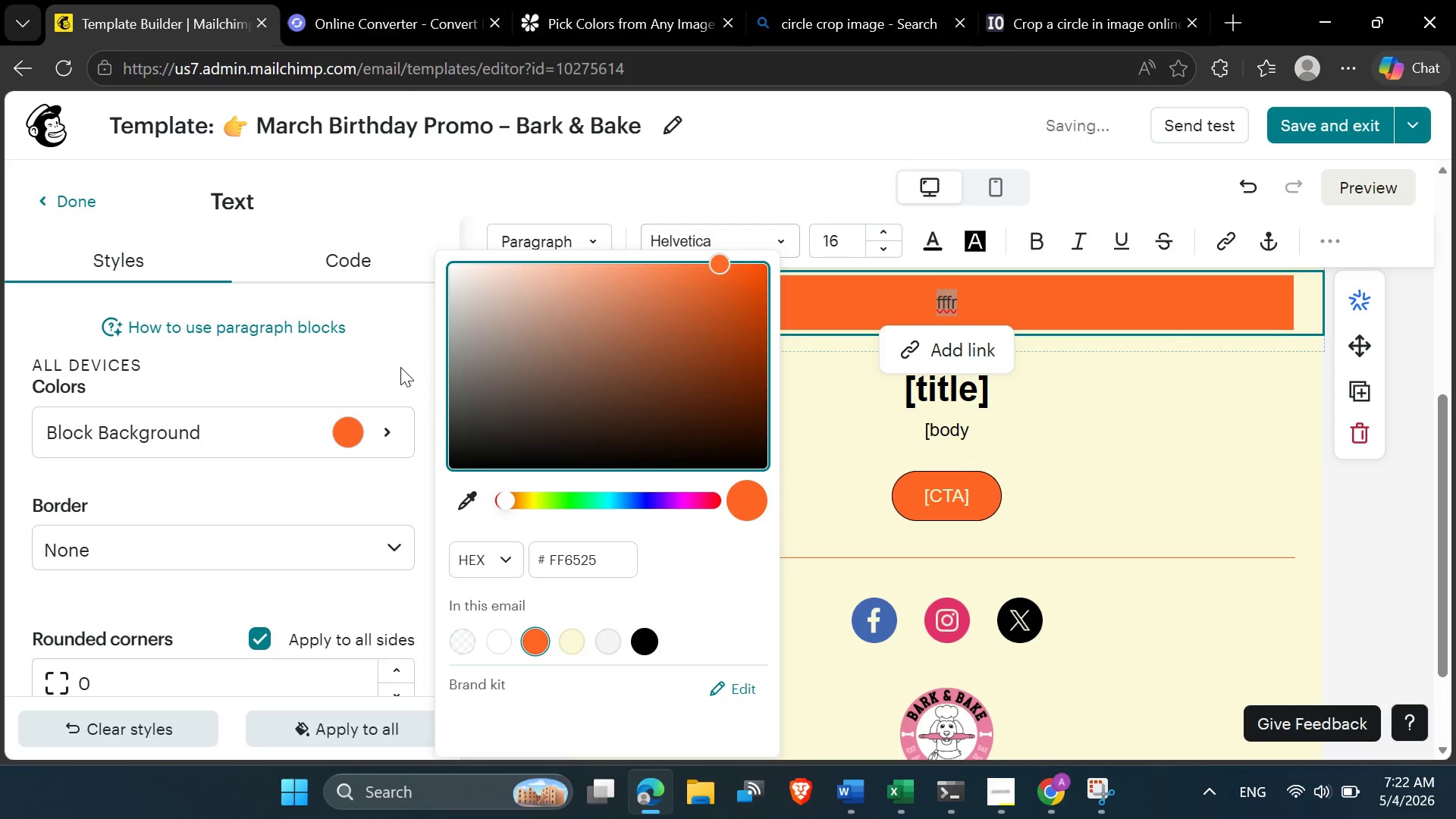 
left_click([397, 361])
 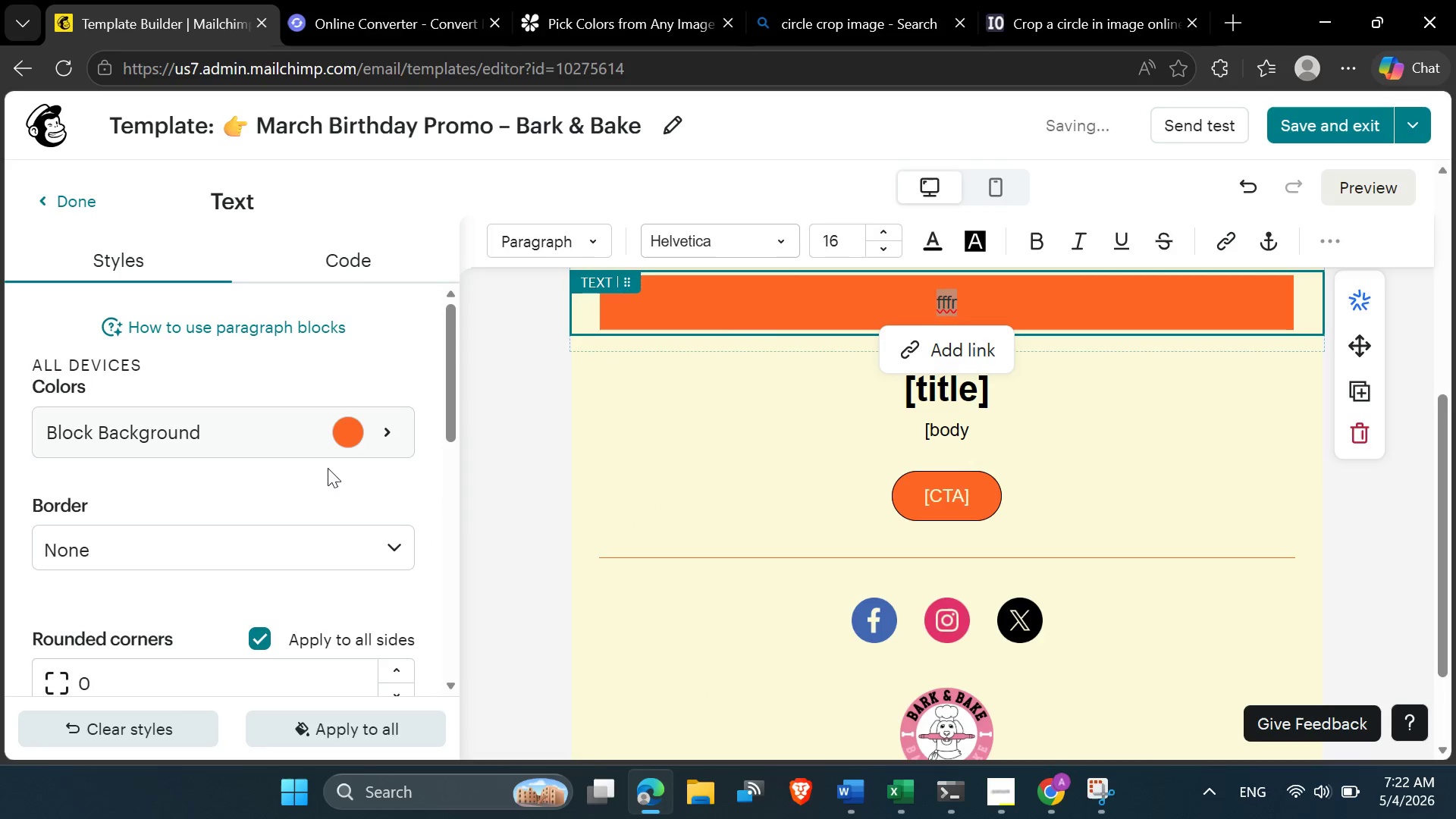 
scroll: coordinate [336, 467], scroll_direction: down, amount: 4.0
 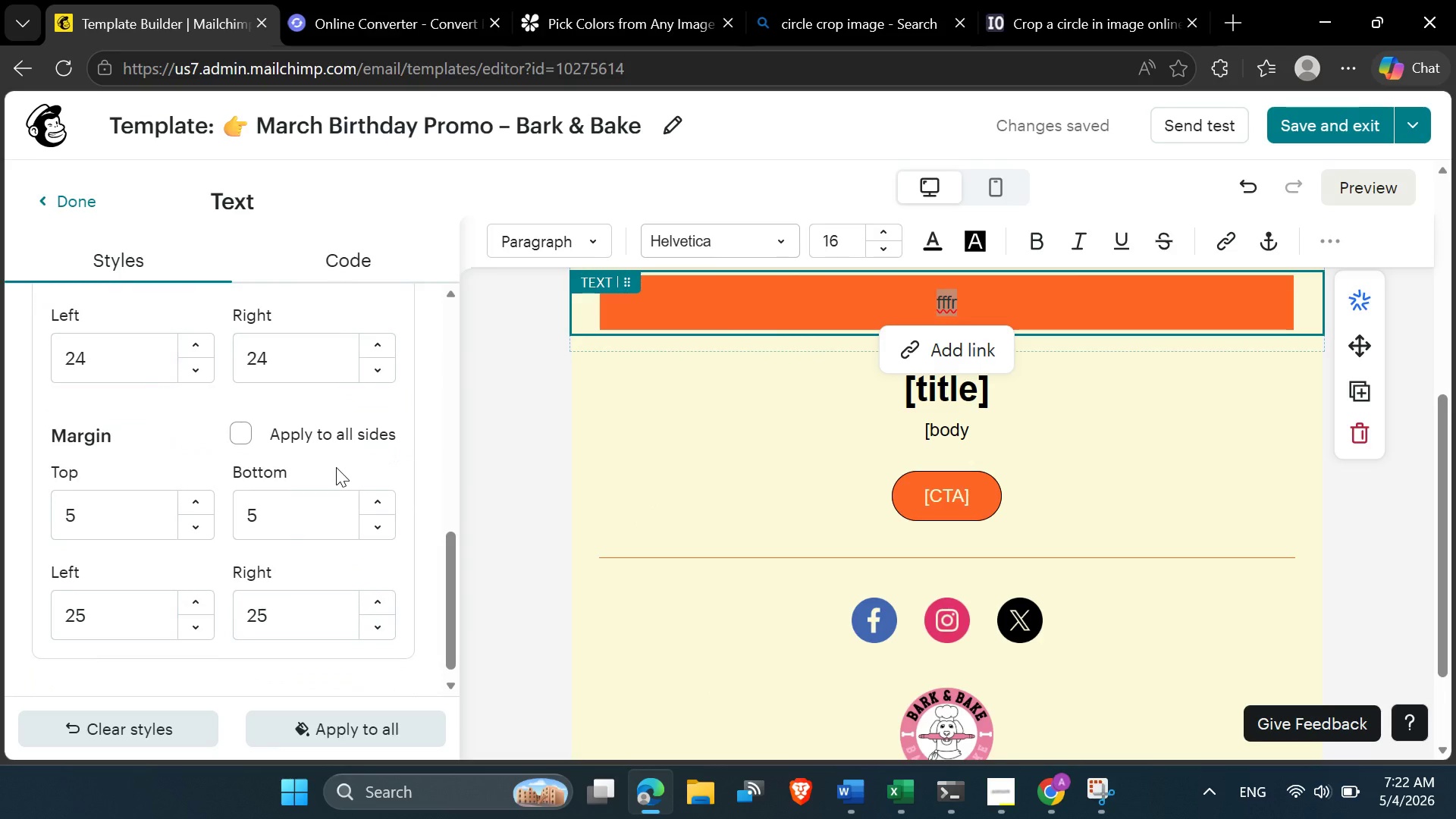 
scroll: coordinate [336, 467], scroll_direction: up, amount: 3.0
 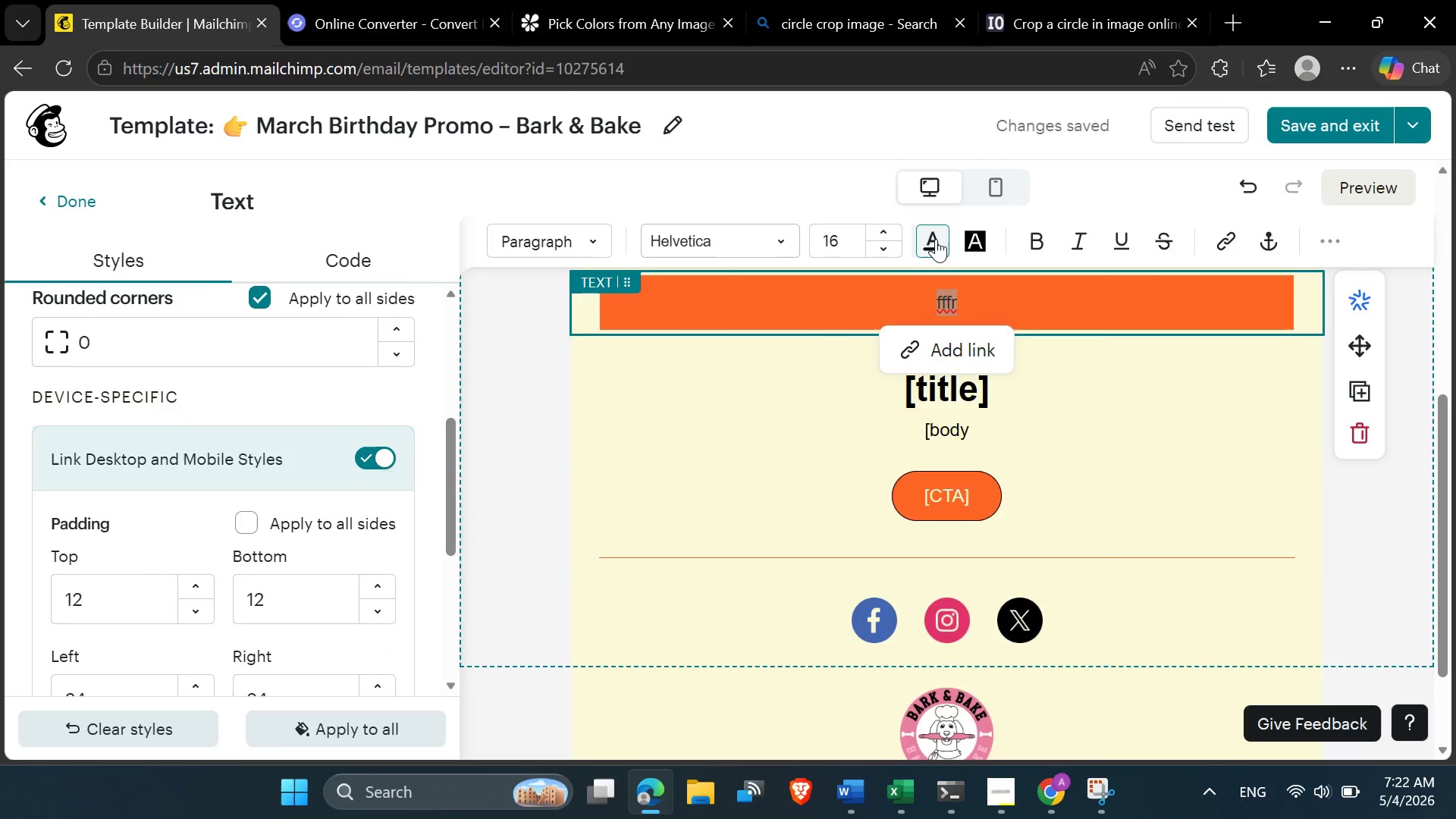 
left_click([936, 239])
 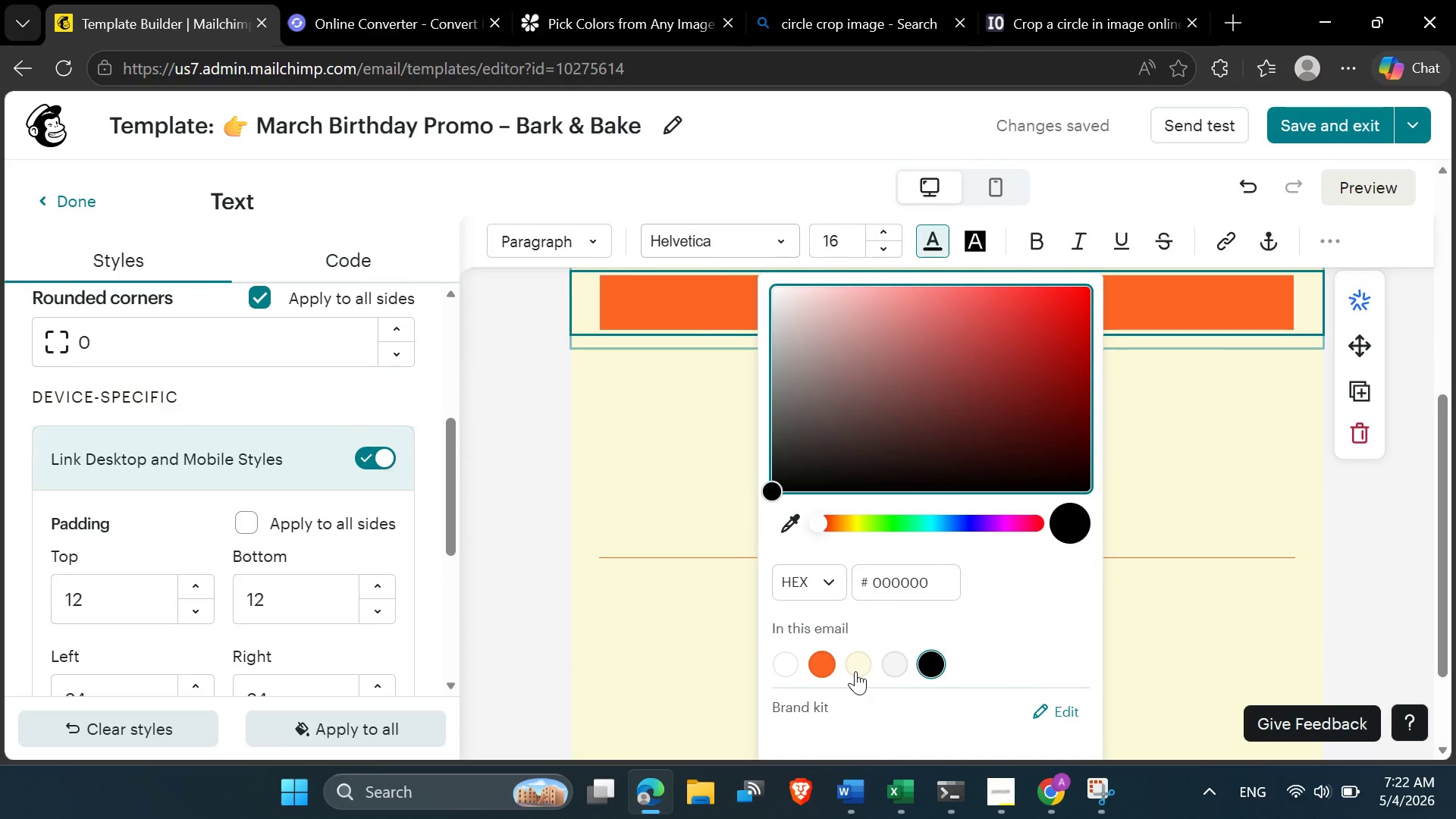 
left_click([855, 670])
 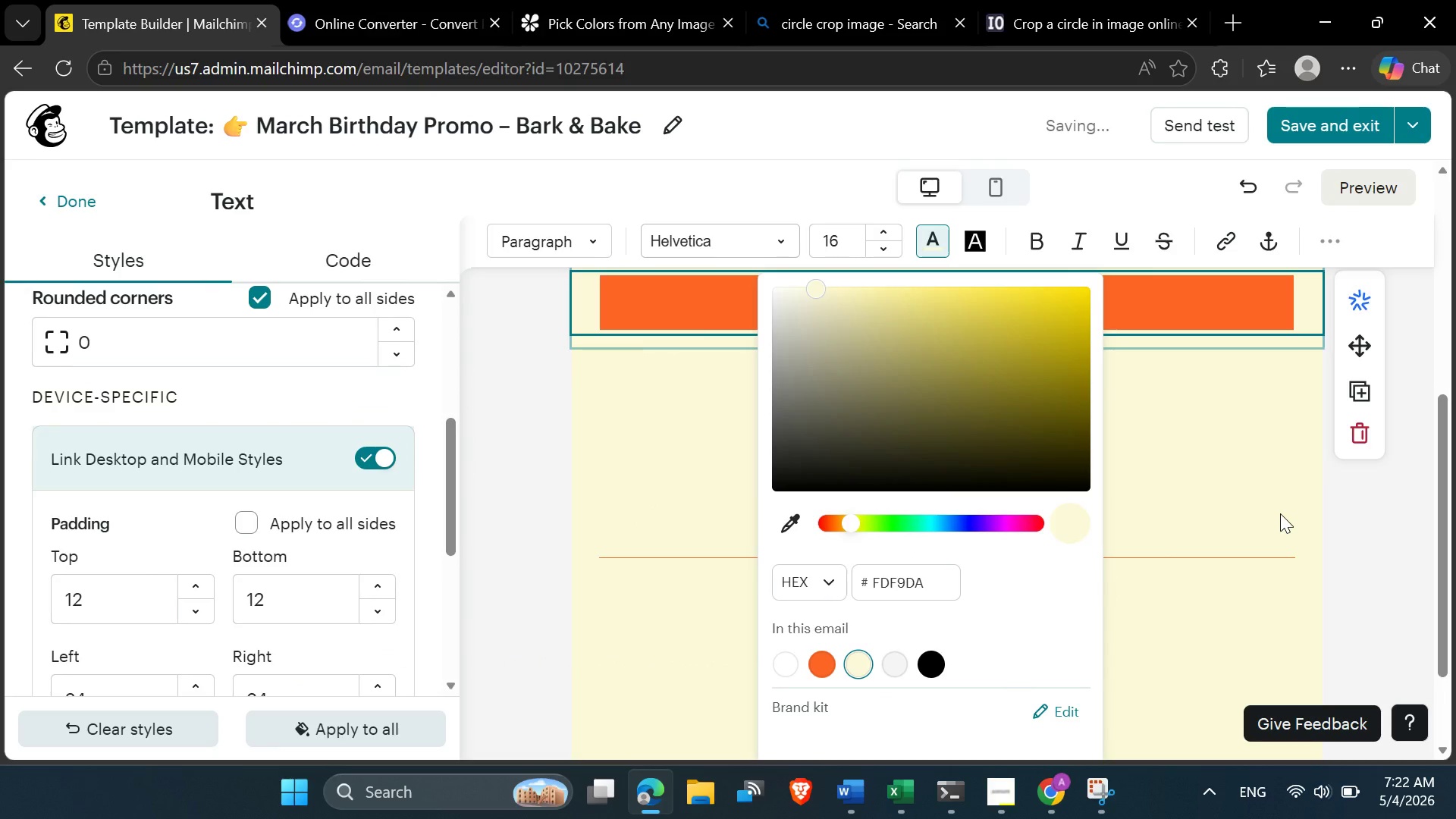 
left_click([1280, 513])
 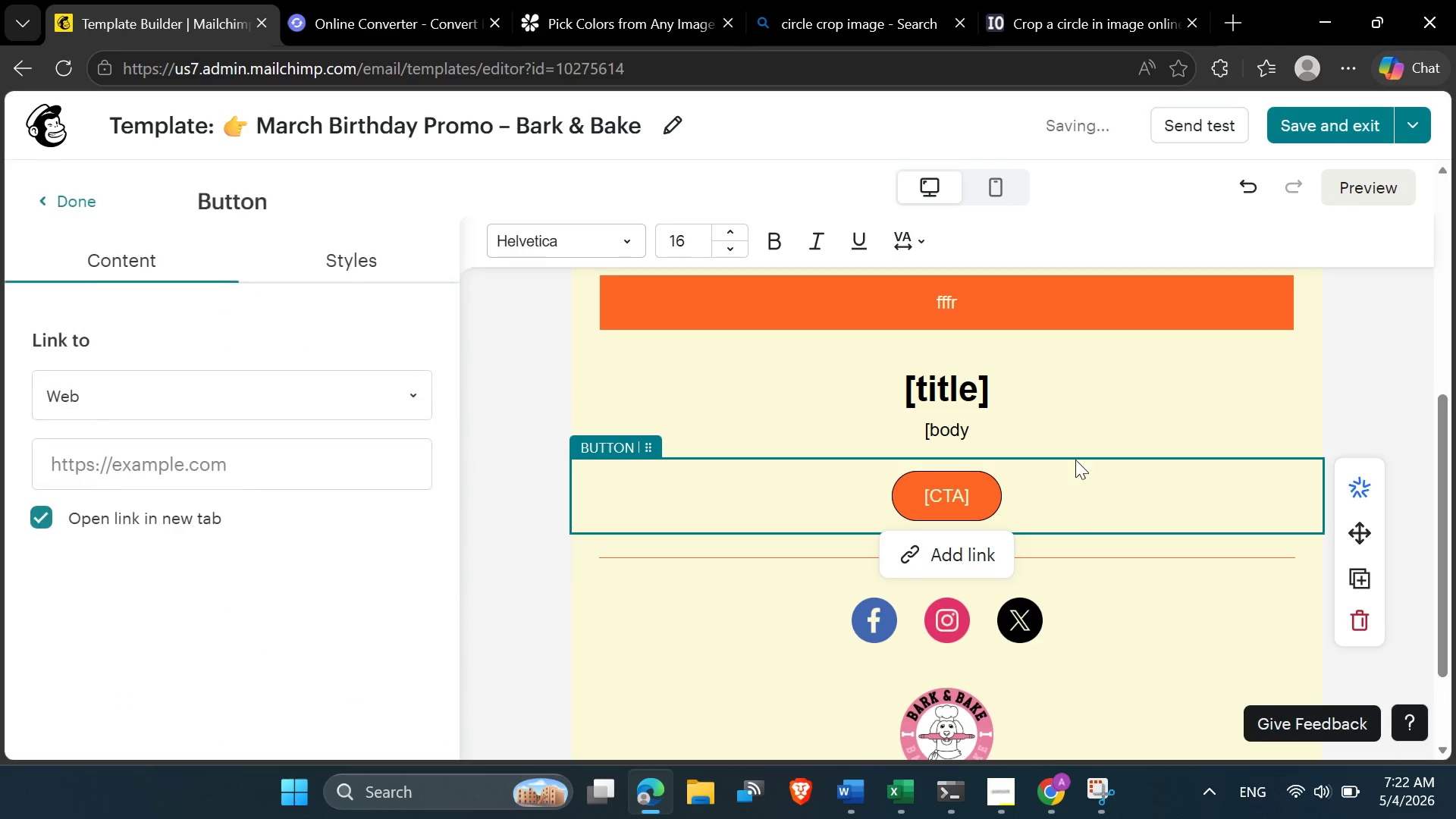 
scroll: coordinate [1066, 450], scroll_direction: up, amount: 4.0
 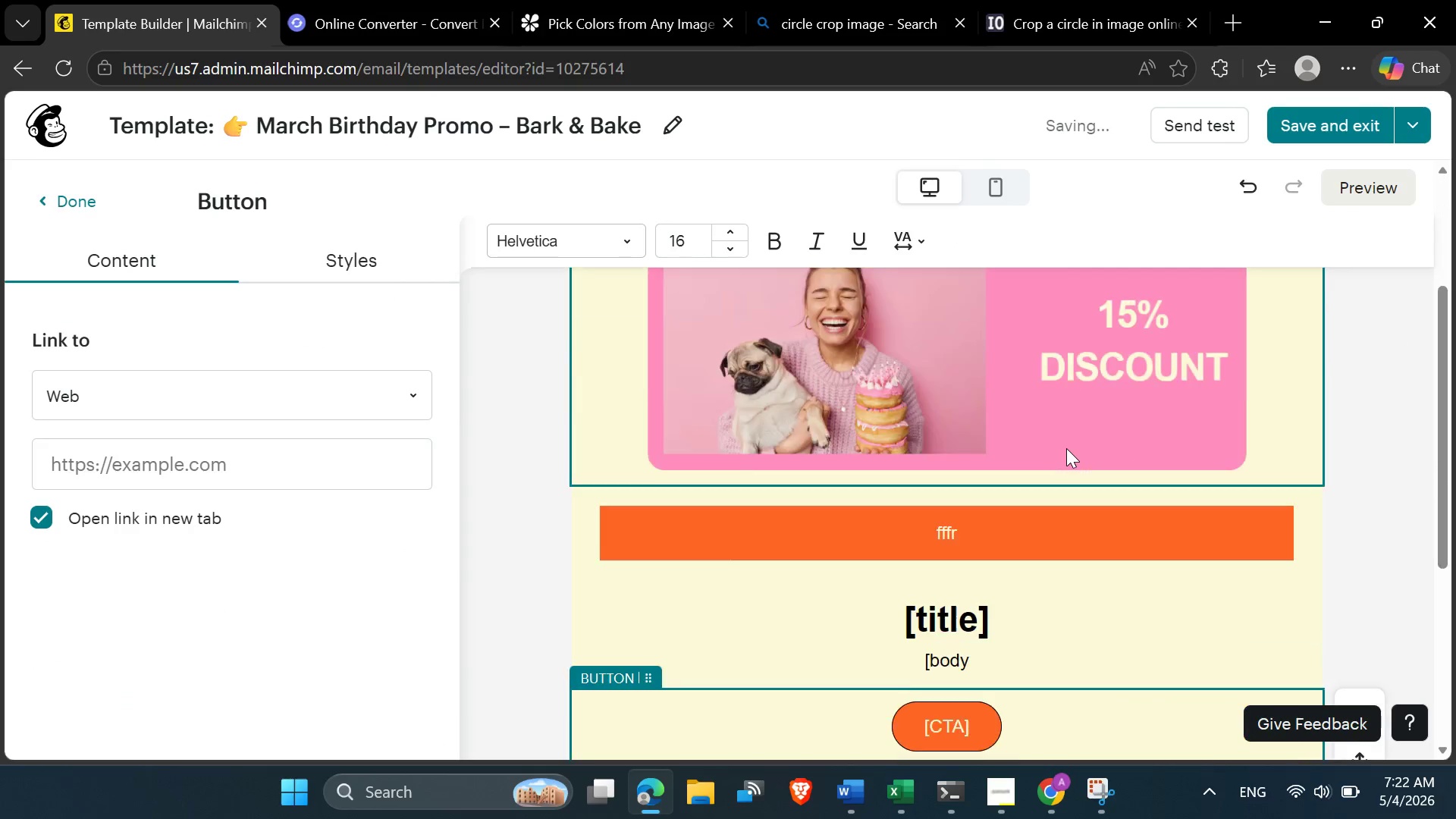 
scroll: coordinate [1066, 448], scroll_direction: down, amount: 2.0
 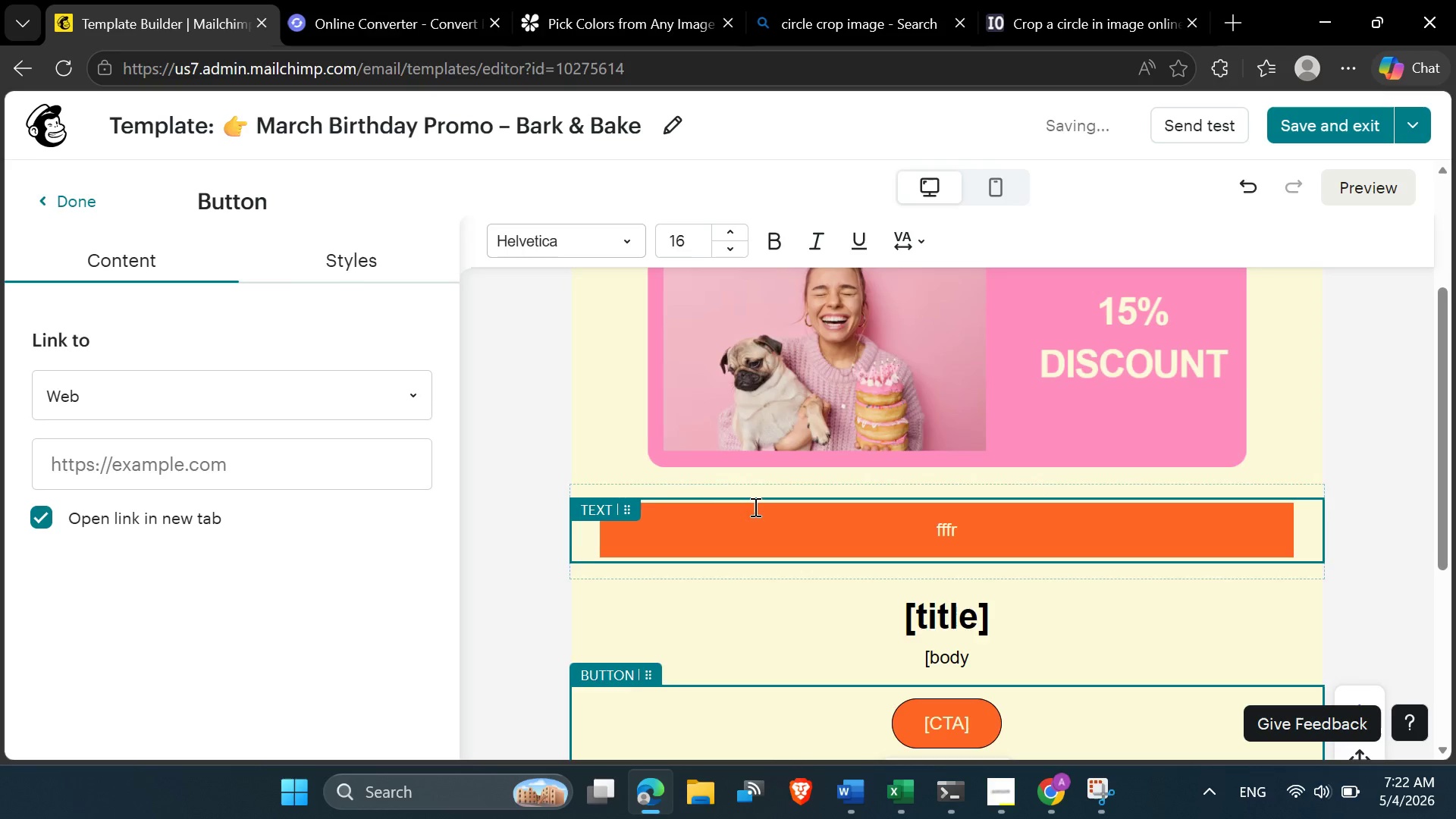 
scroll: coordinate [804, 507], scroll_direction: up, amount: 4.0